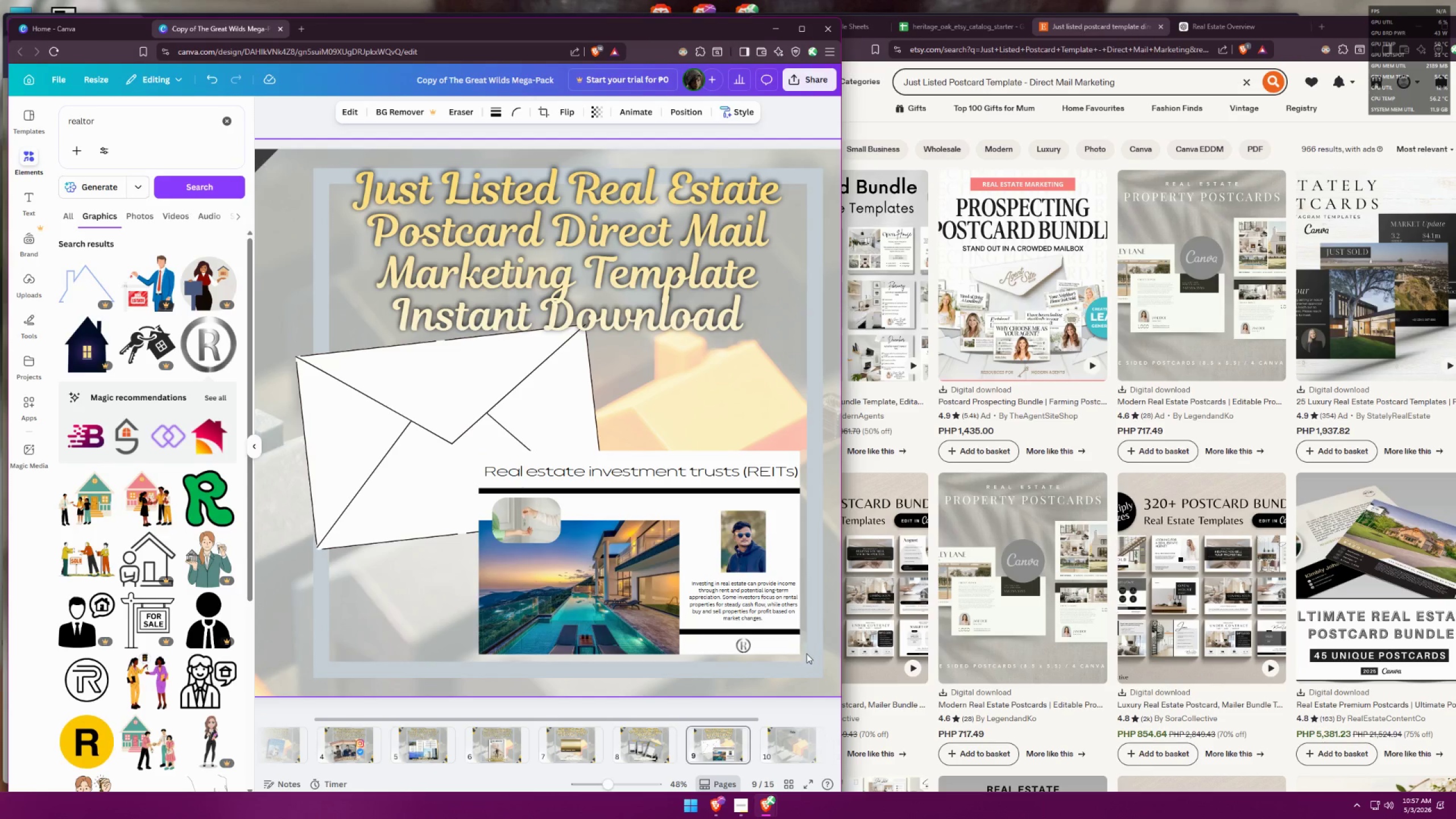 
key(ArrowUp)
 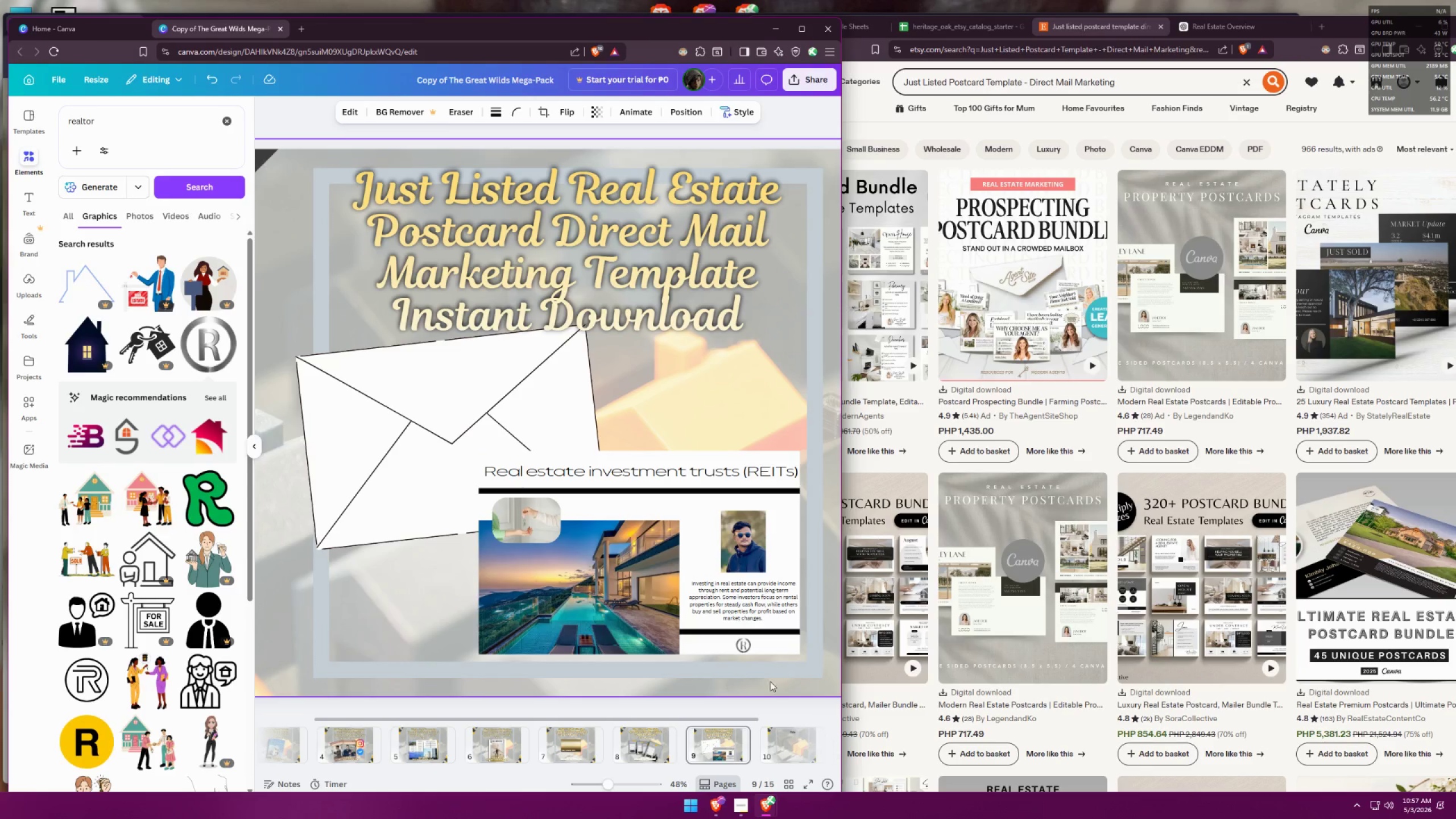 
key(ArrowUp)
 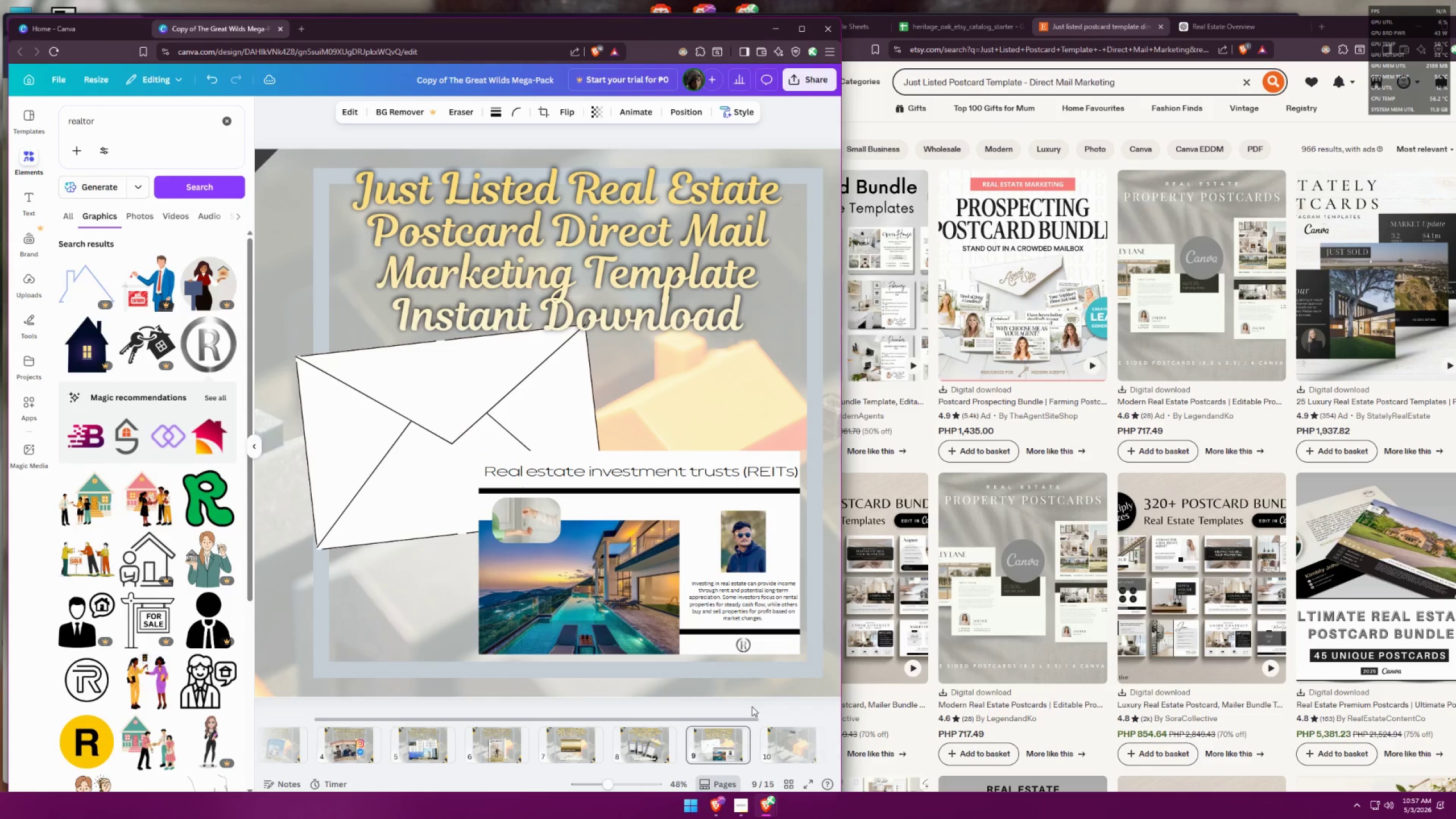 
left_click([752, 706])
 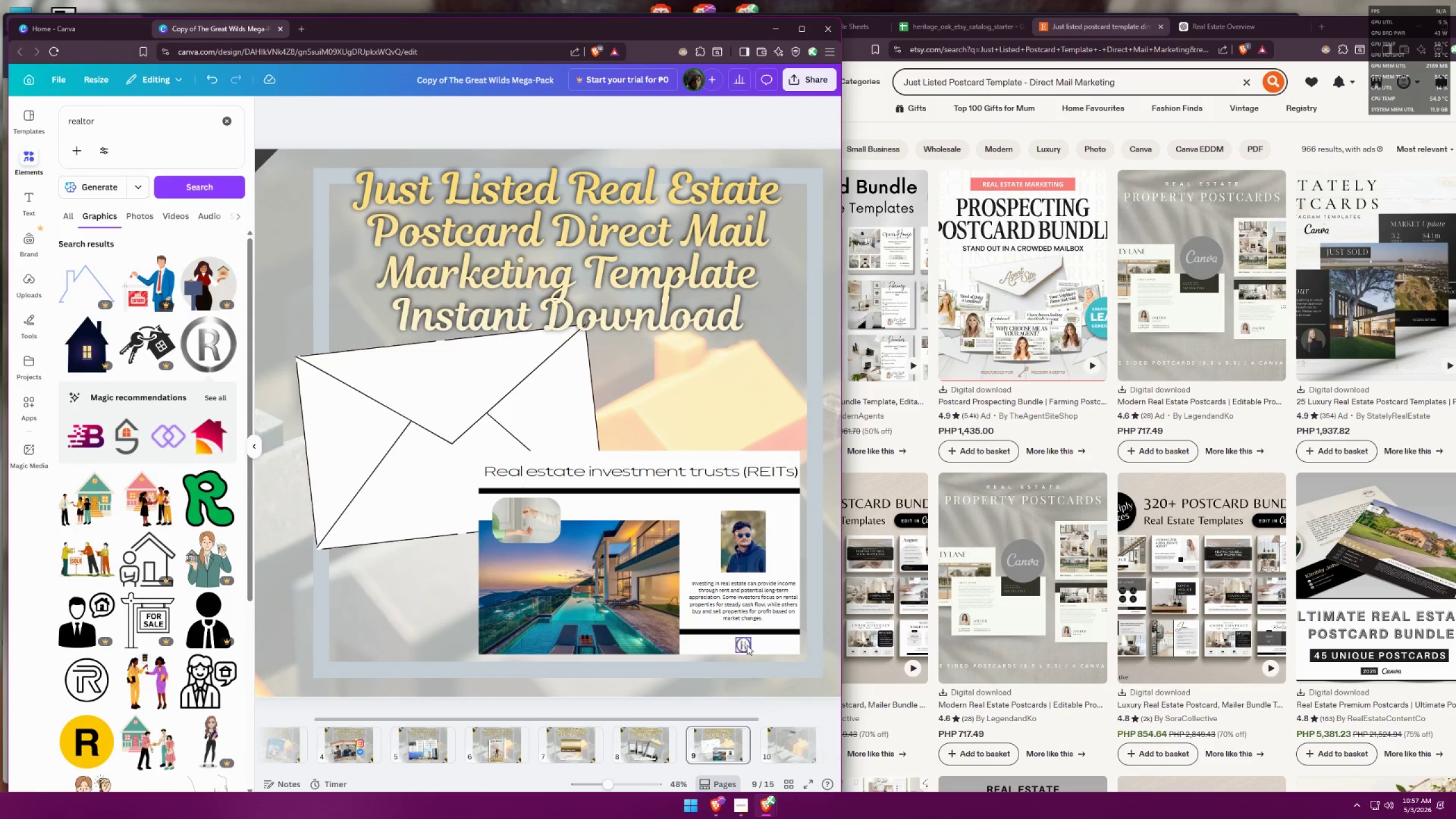 
scroll: coordinate [776, 467], scroll_direction: down, amount: 3.0
 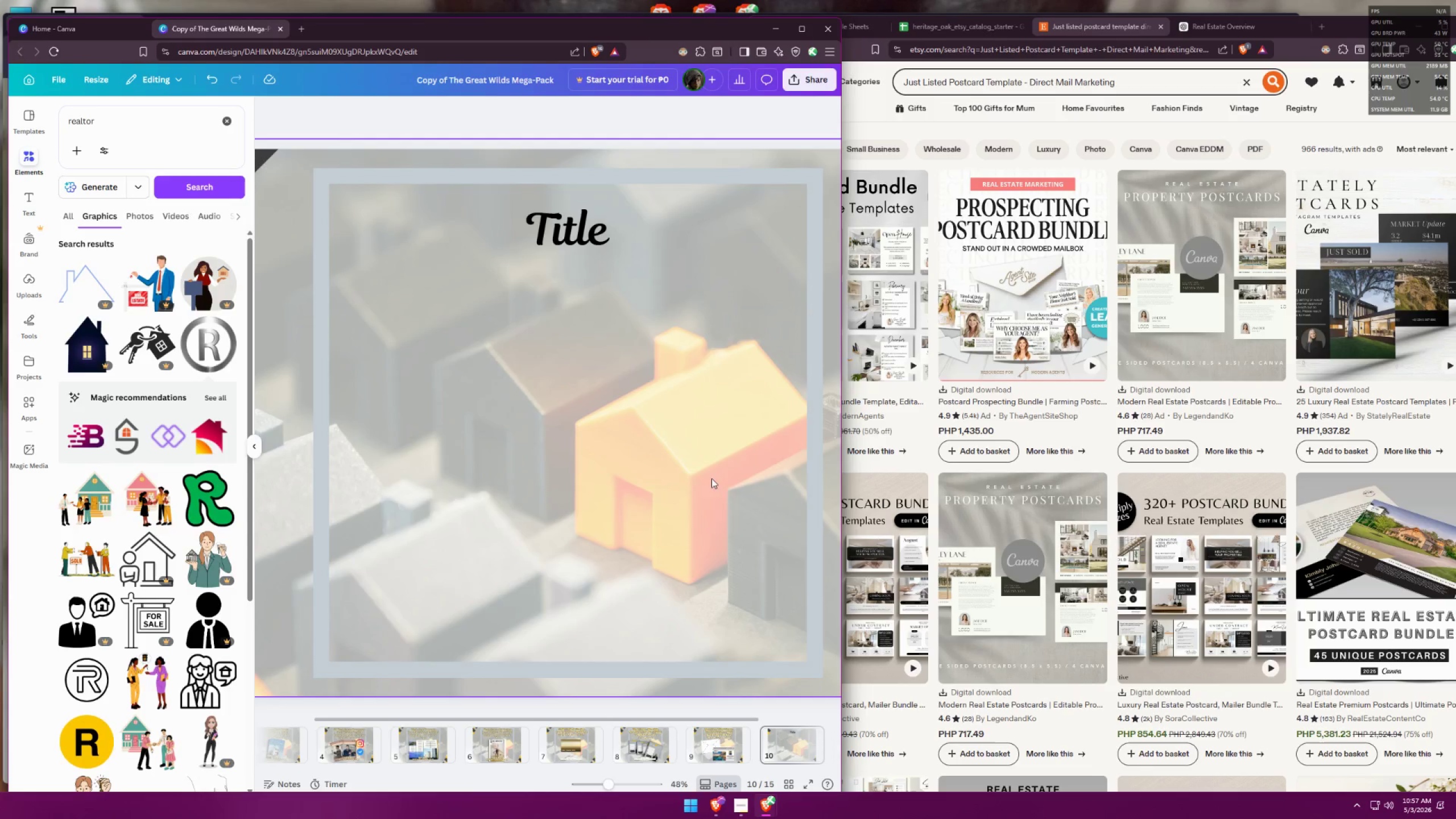 
scroll: coordinate [677, 491], scroll_direction: up, amount: 2.0
 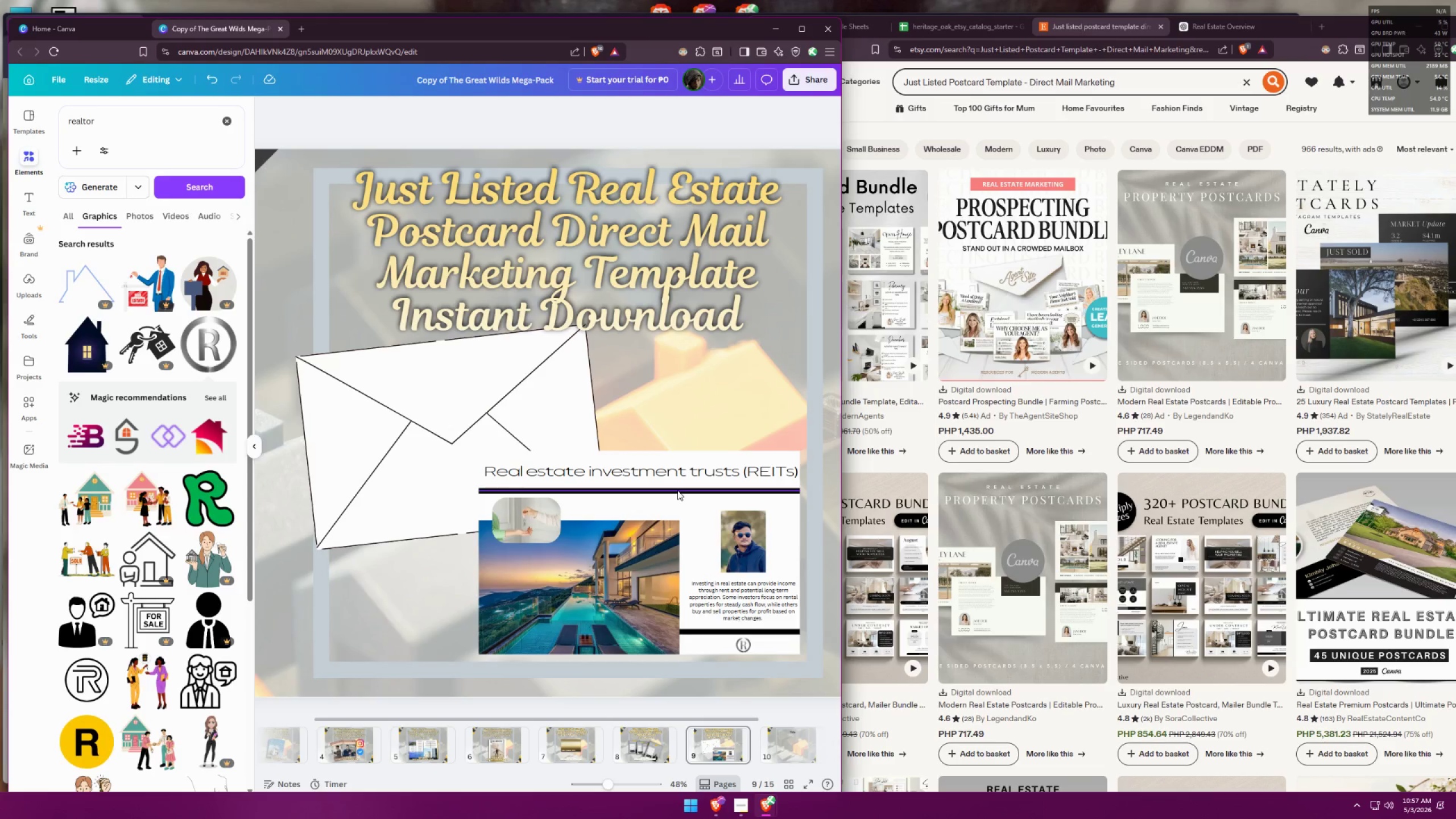 
hold_key(key=ControlLeft, duration=0.94)
 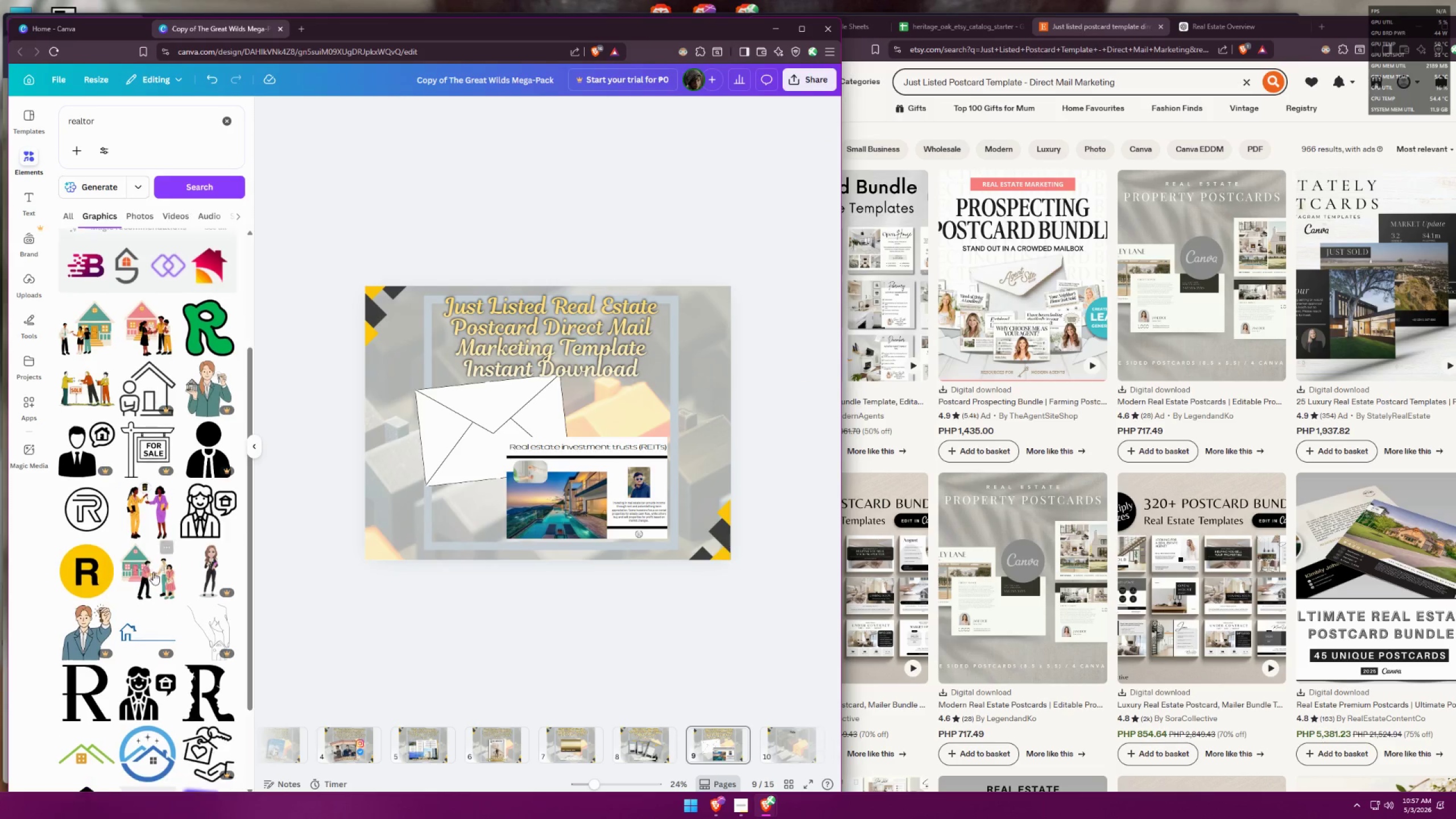 
hold_key(key=ControlLeft, duration=0.35)
 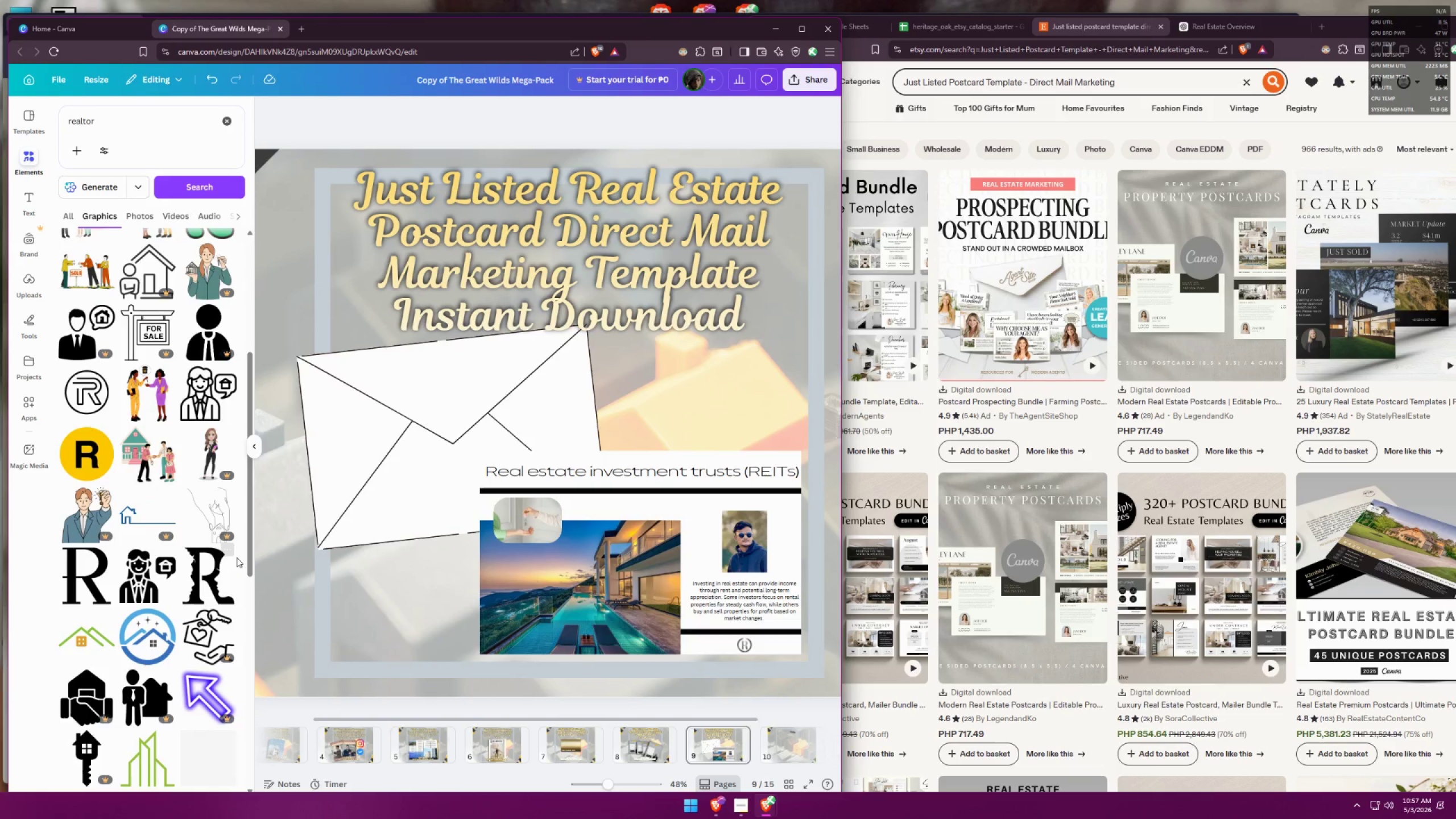 
scroll: coordinate [186, 526], scroll_direction: down, amount: 15.0
 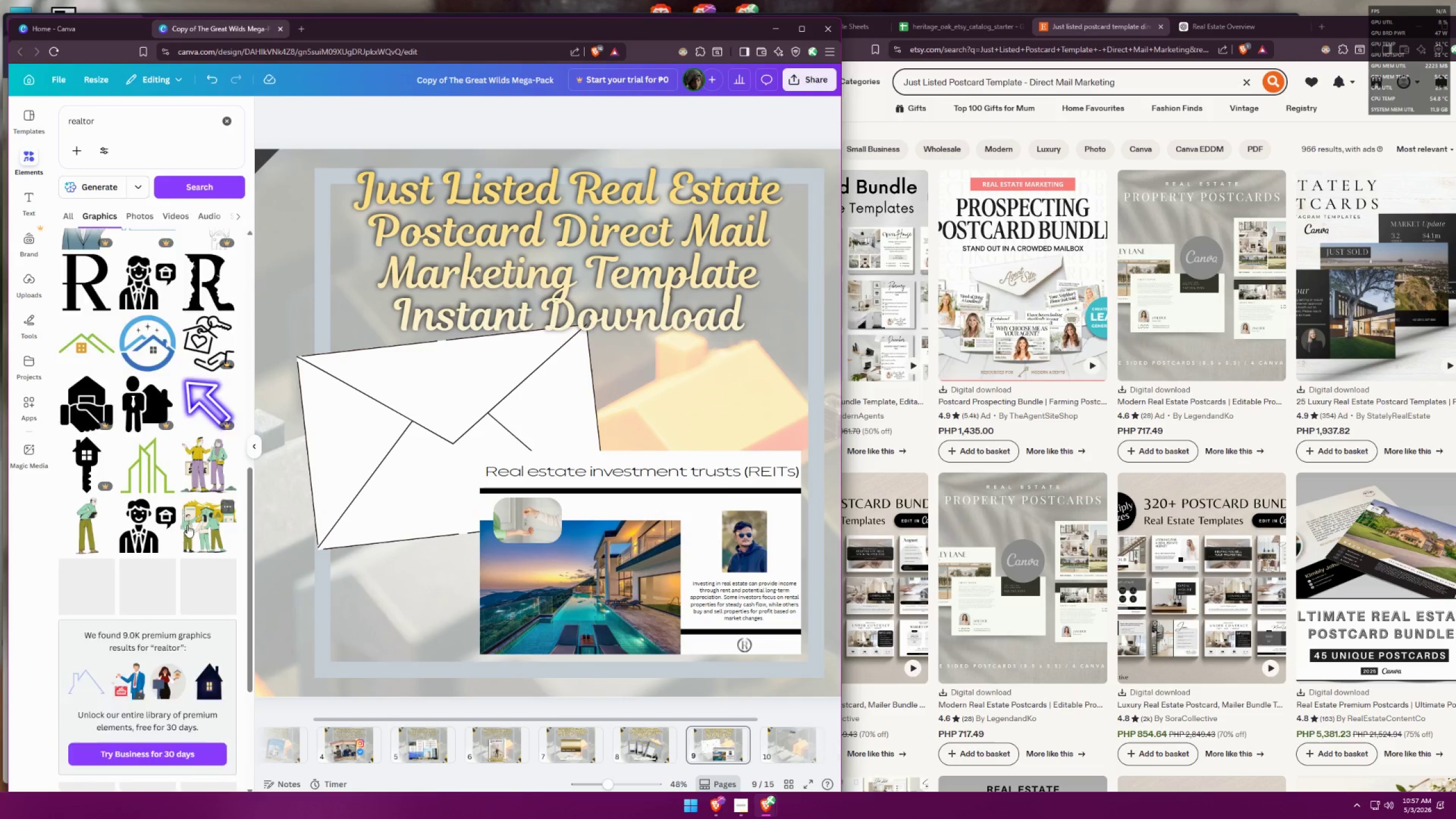 
mouse_move([204, 520])
 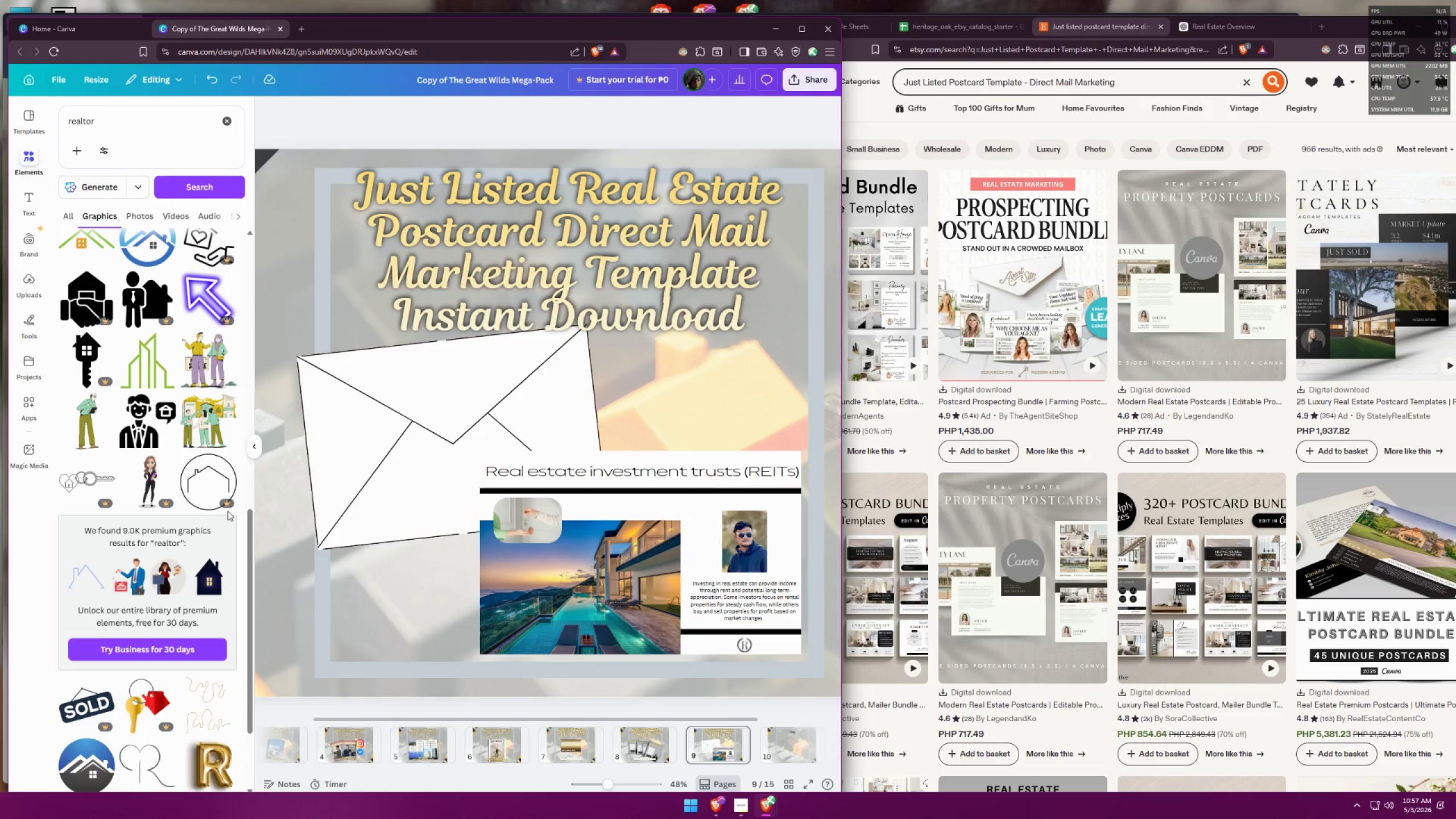 
scroll: coordinate [193, 483], scroll_direction: down, amount: 4.0
 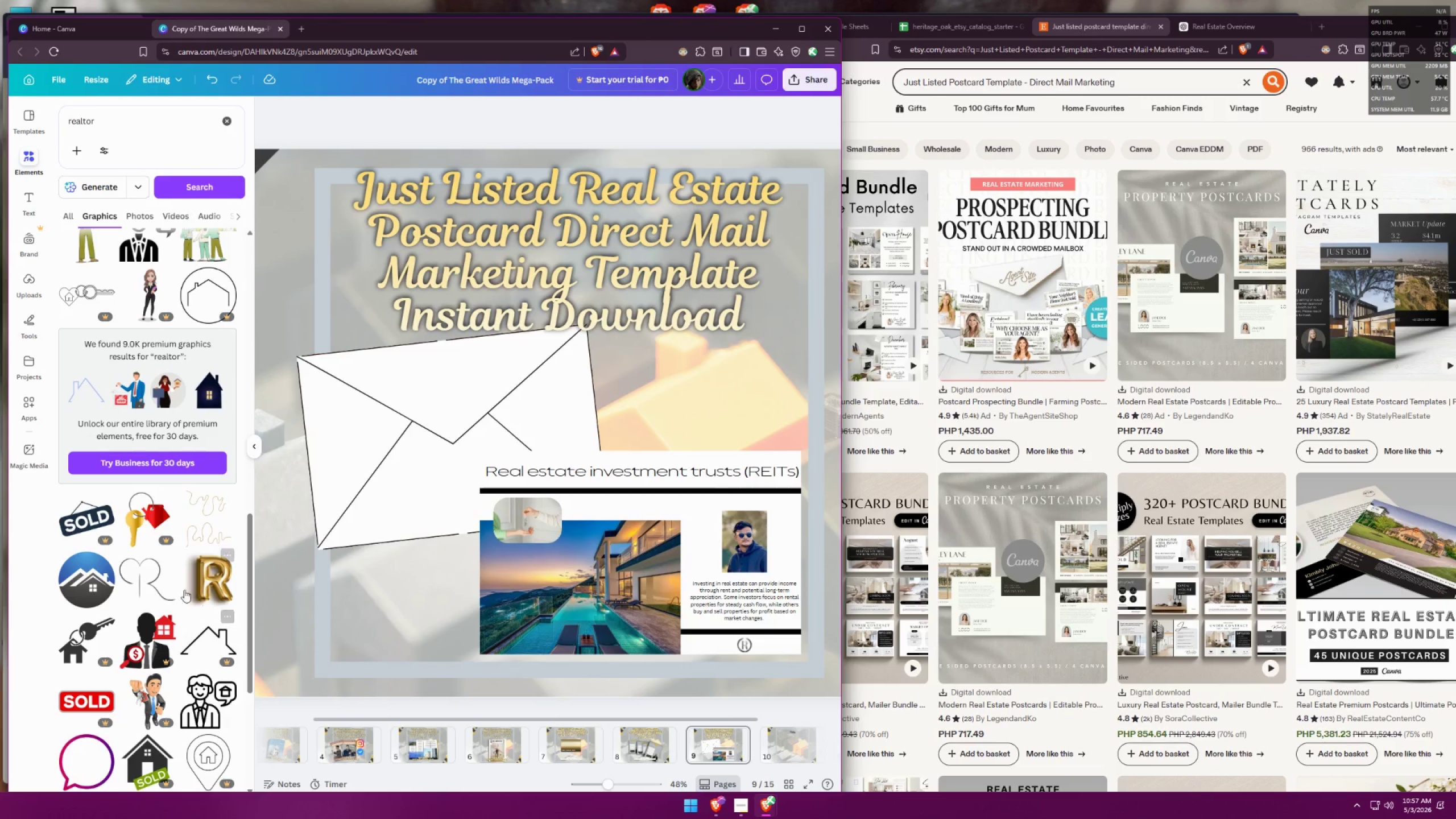 
left_click([163, 584])
 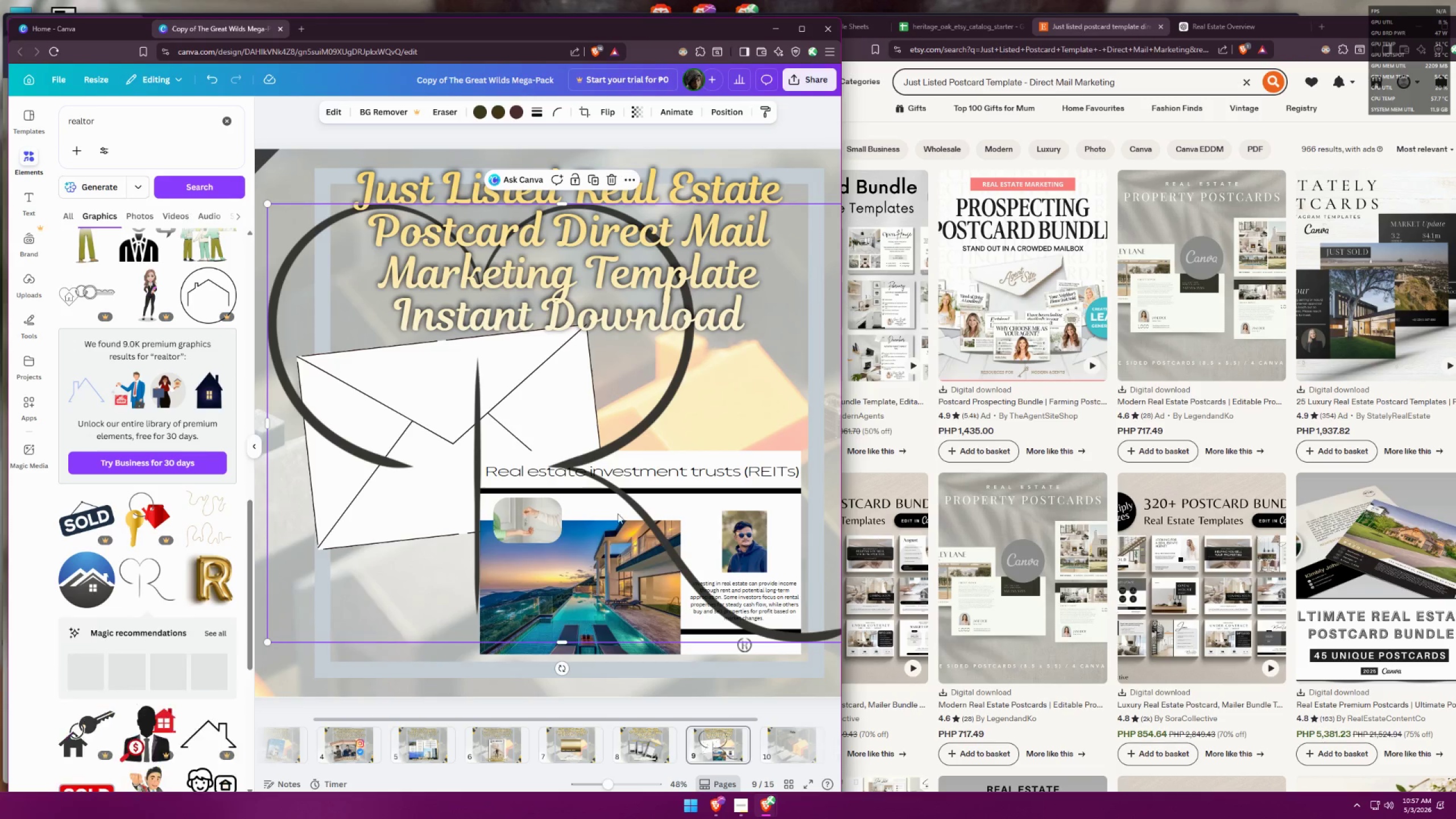 
hold_key(key=ControlLeft, duration=0.35)
scroll: coordinate [565, 526], scroll_direction: down, amount: 4.0
 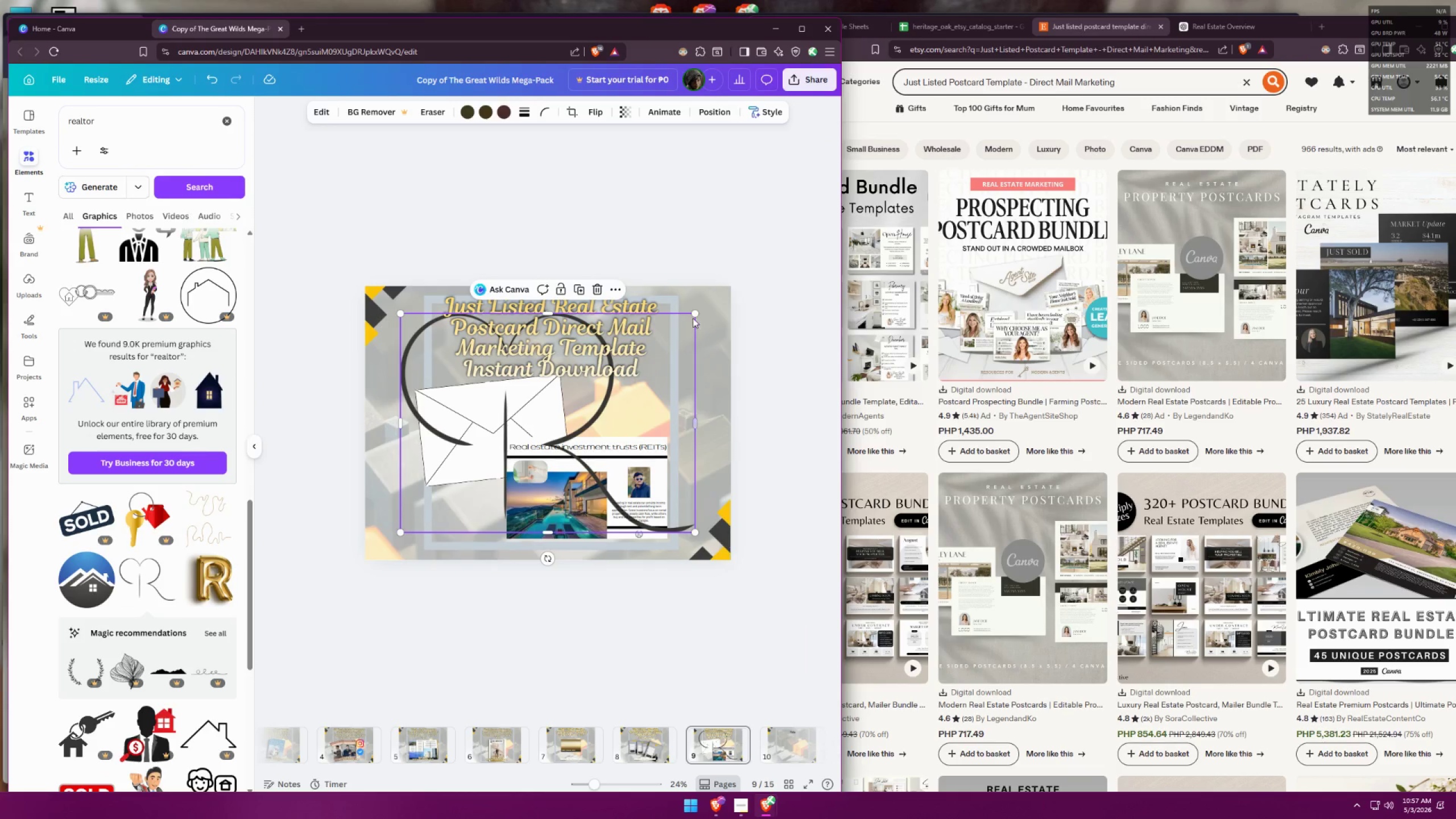 
left_click_drag(start_coordinate=[696, 314], to_coordinate=[413, 518])
 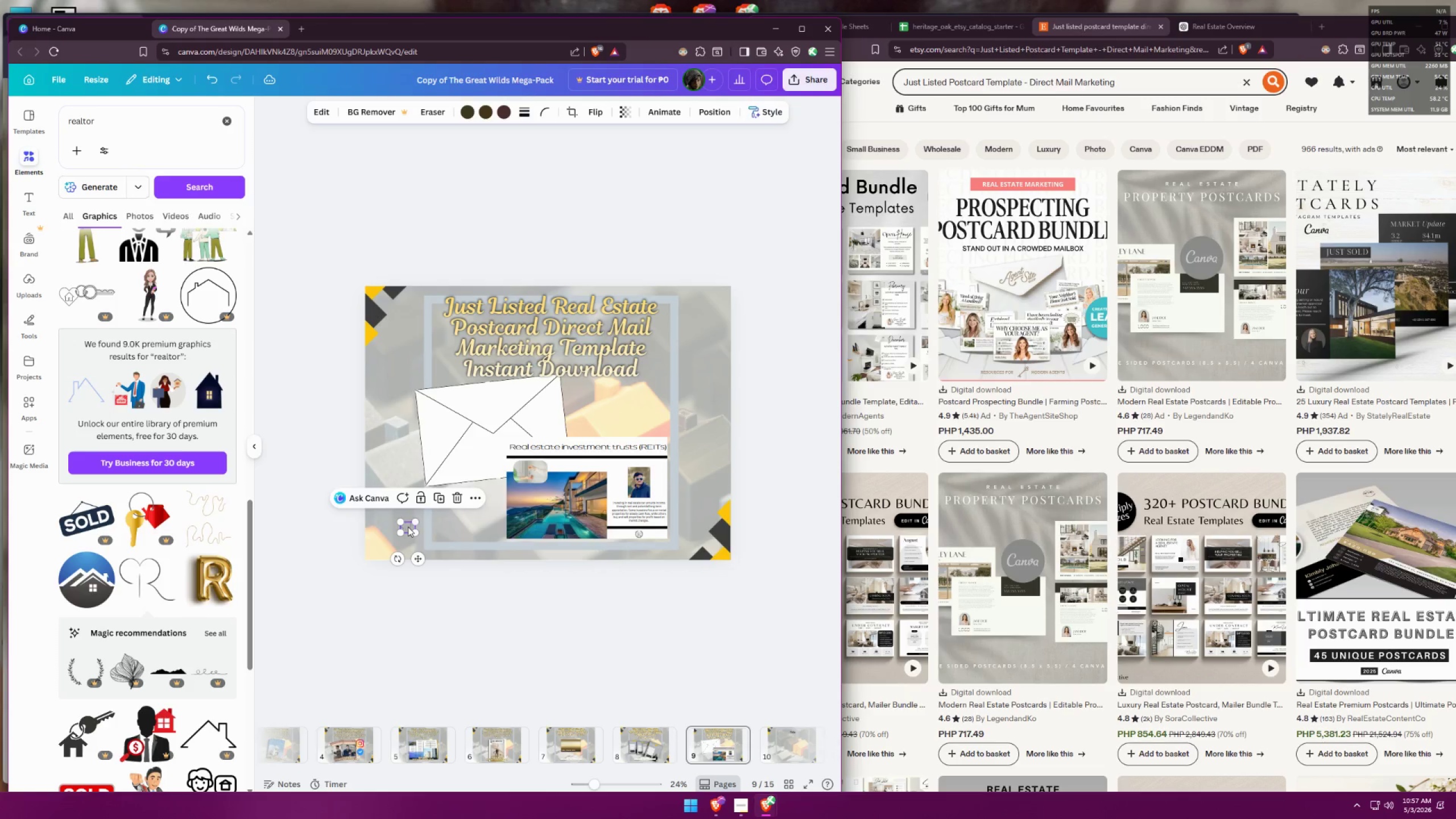 
left_click_drag(start_coordinate=[408, 527], to_coordinate=[562, 465])
 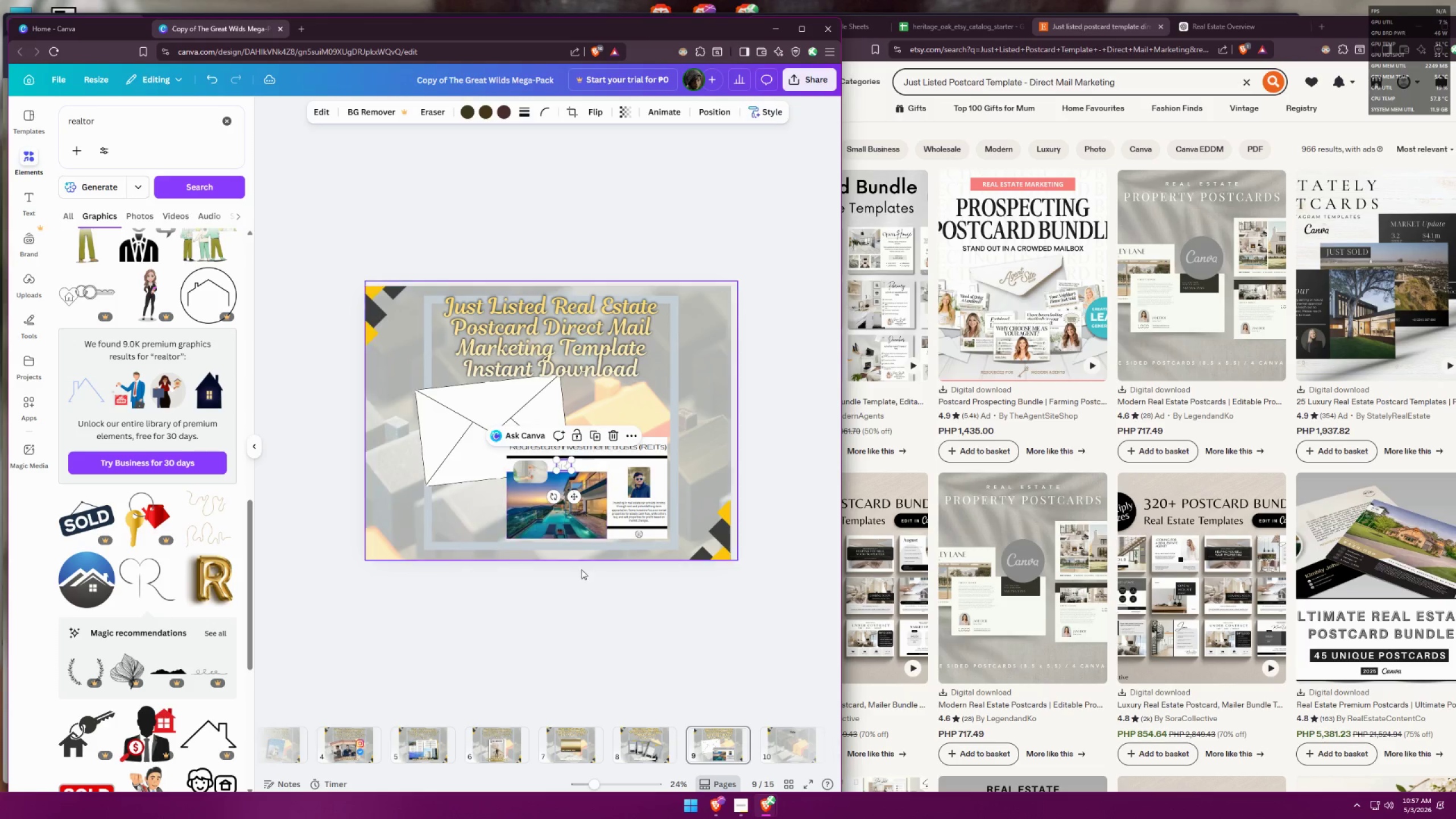 
left_click([607, 605])
 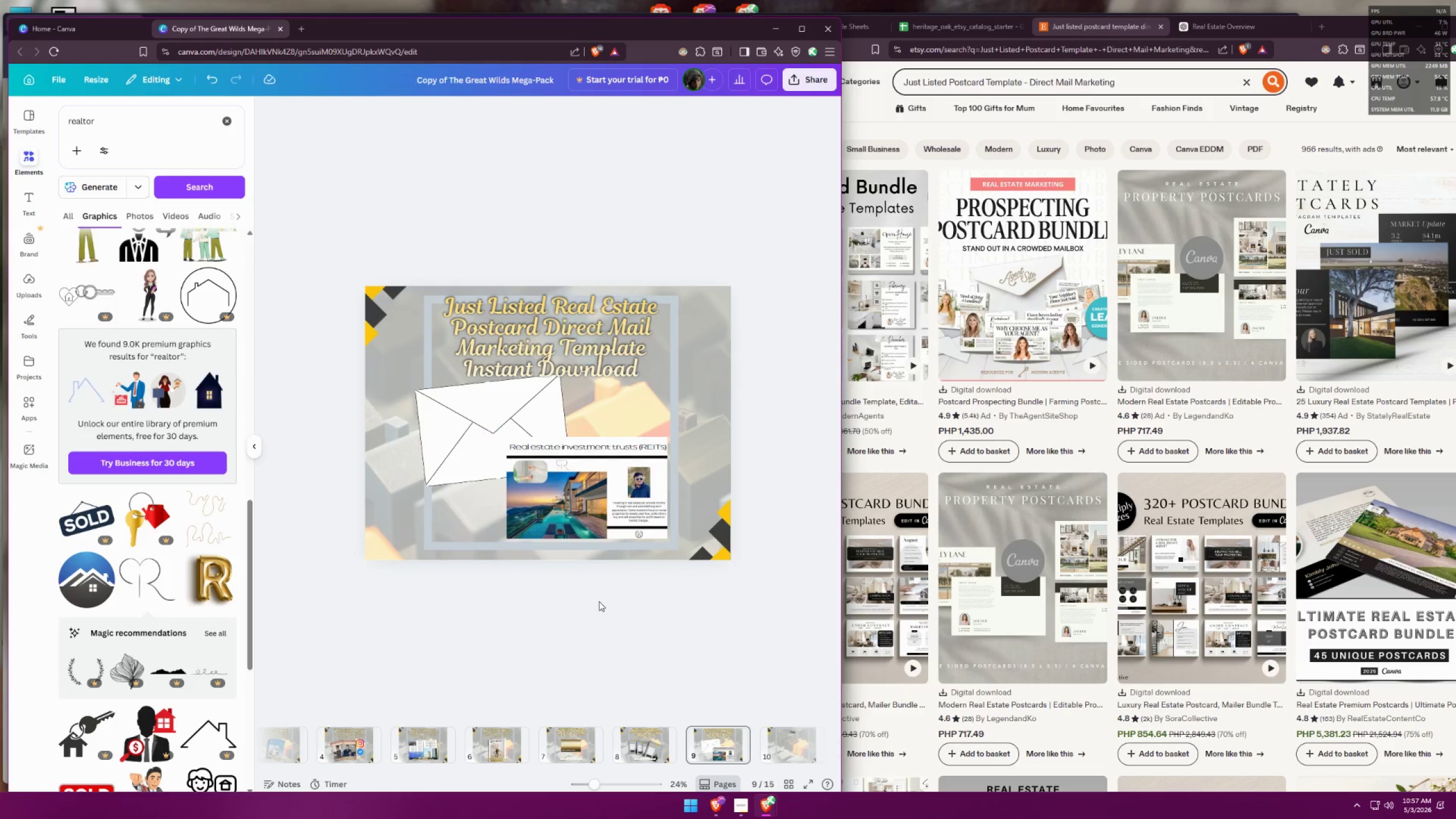 
hold_key(key=ControlLeft, duration=0.77)
scroll: coordinate [594, 598], scroll_direction: up, amount: 6.0
 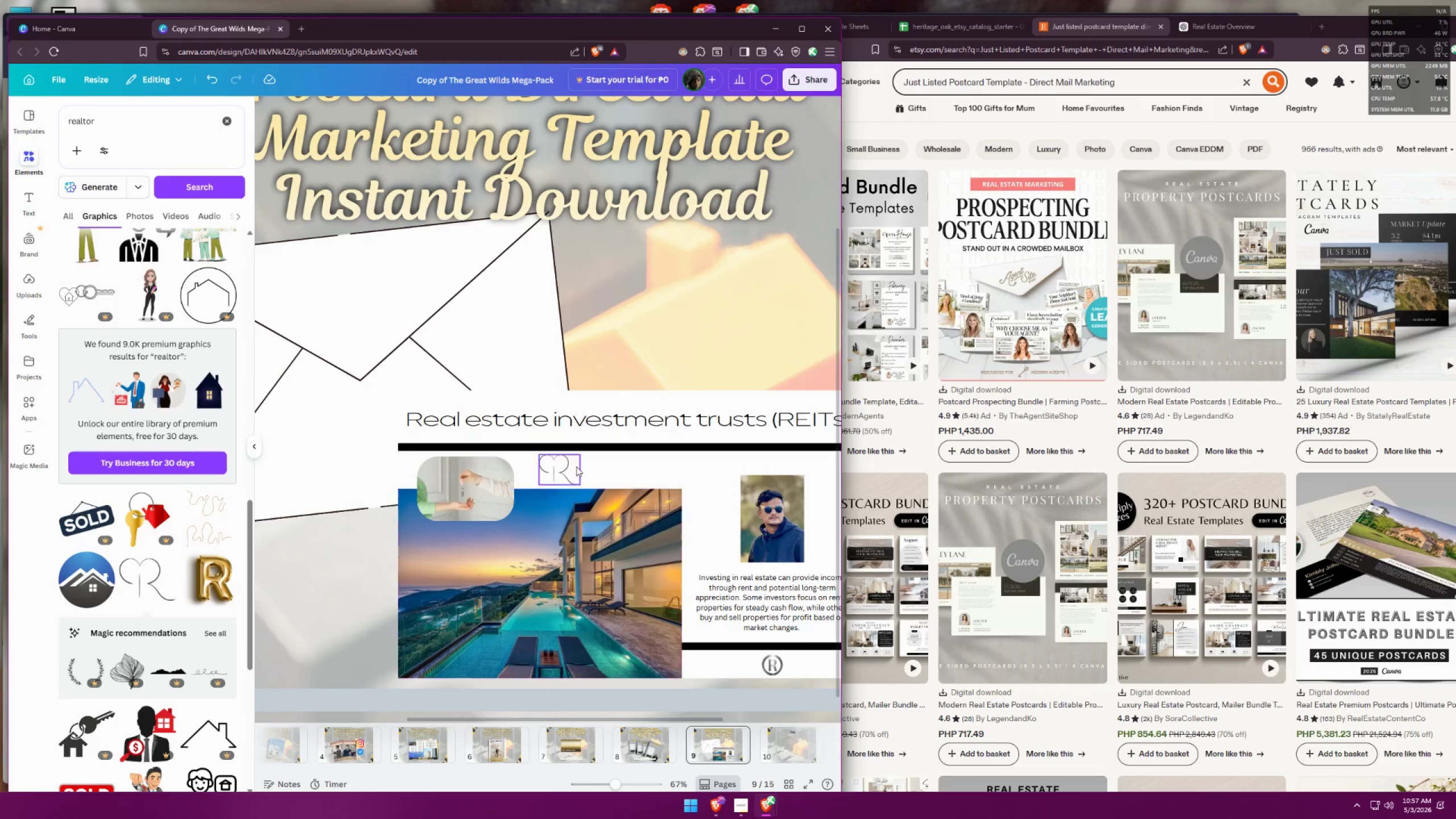 
left_click([560, 465])
 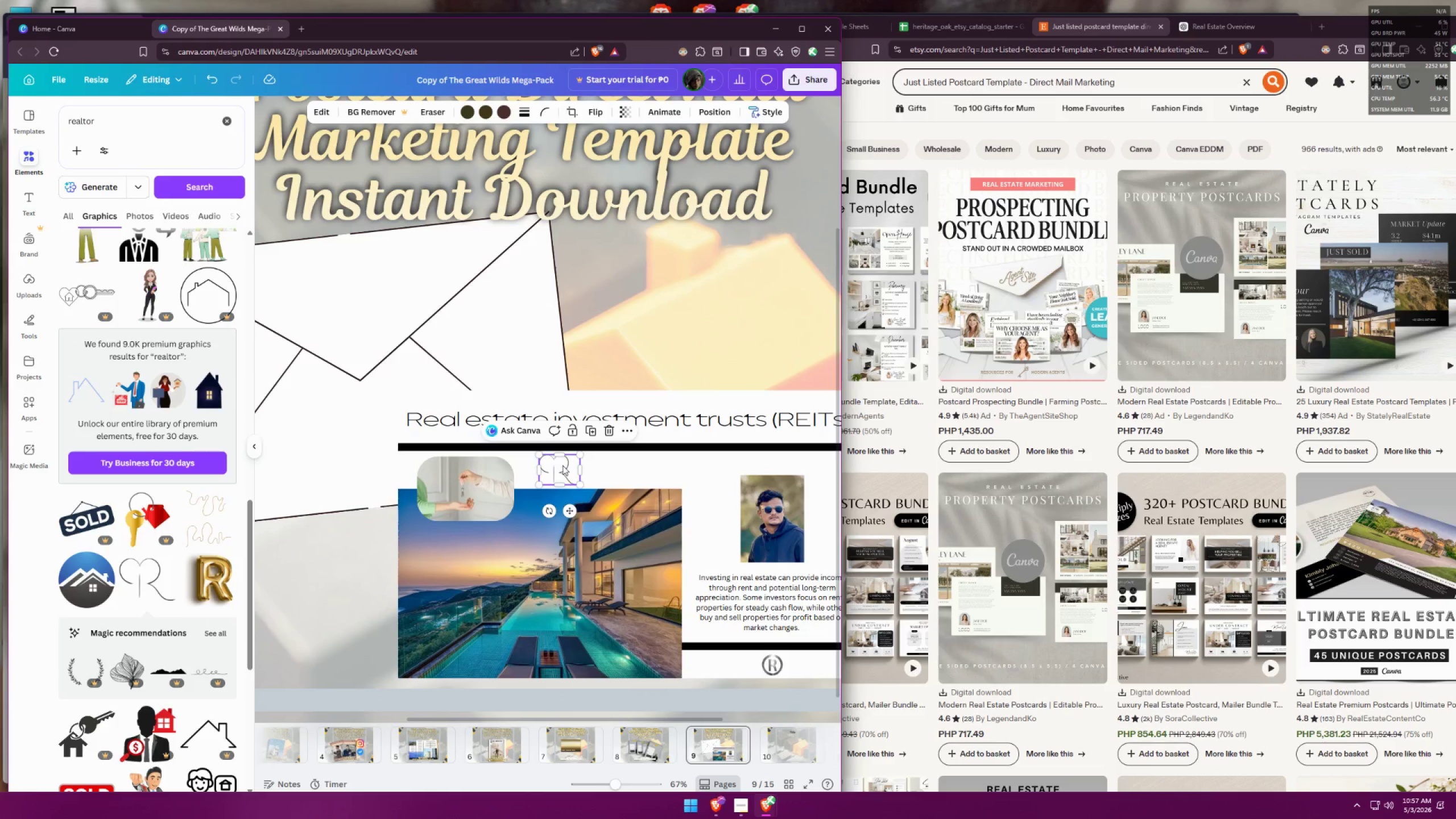 
hold_key(key=ControlLeft, duration=0.42)
 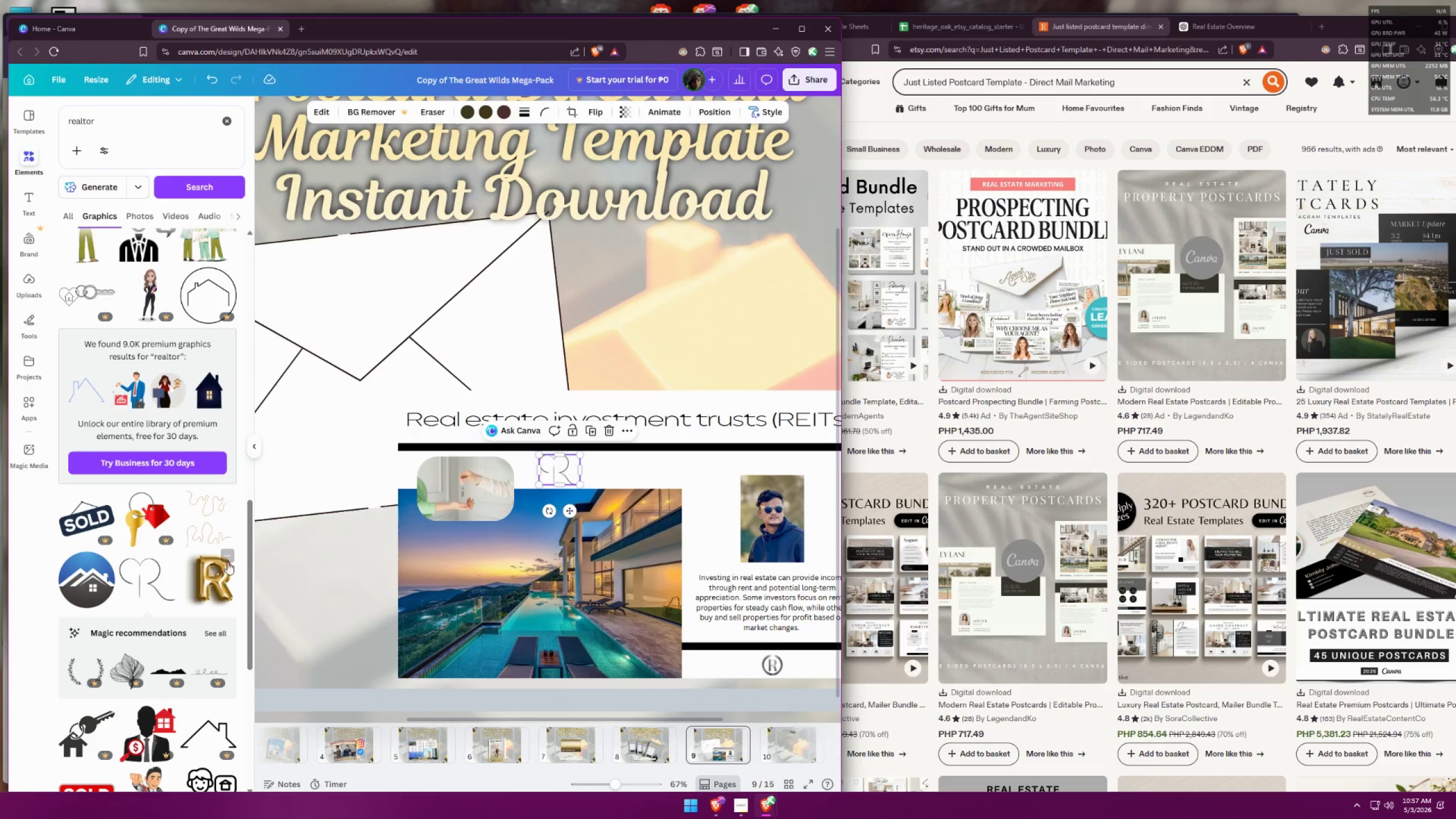 
scroll: coordinate [196, 499], scroll_direction: down, amount: 21.0
 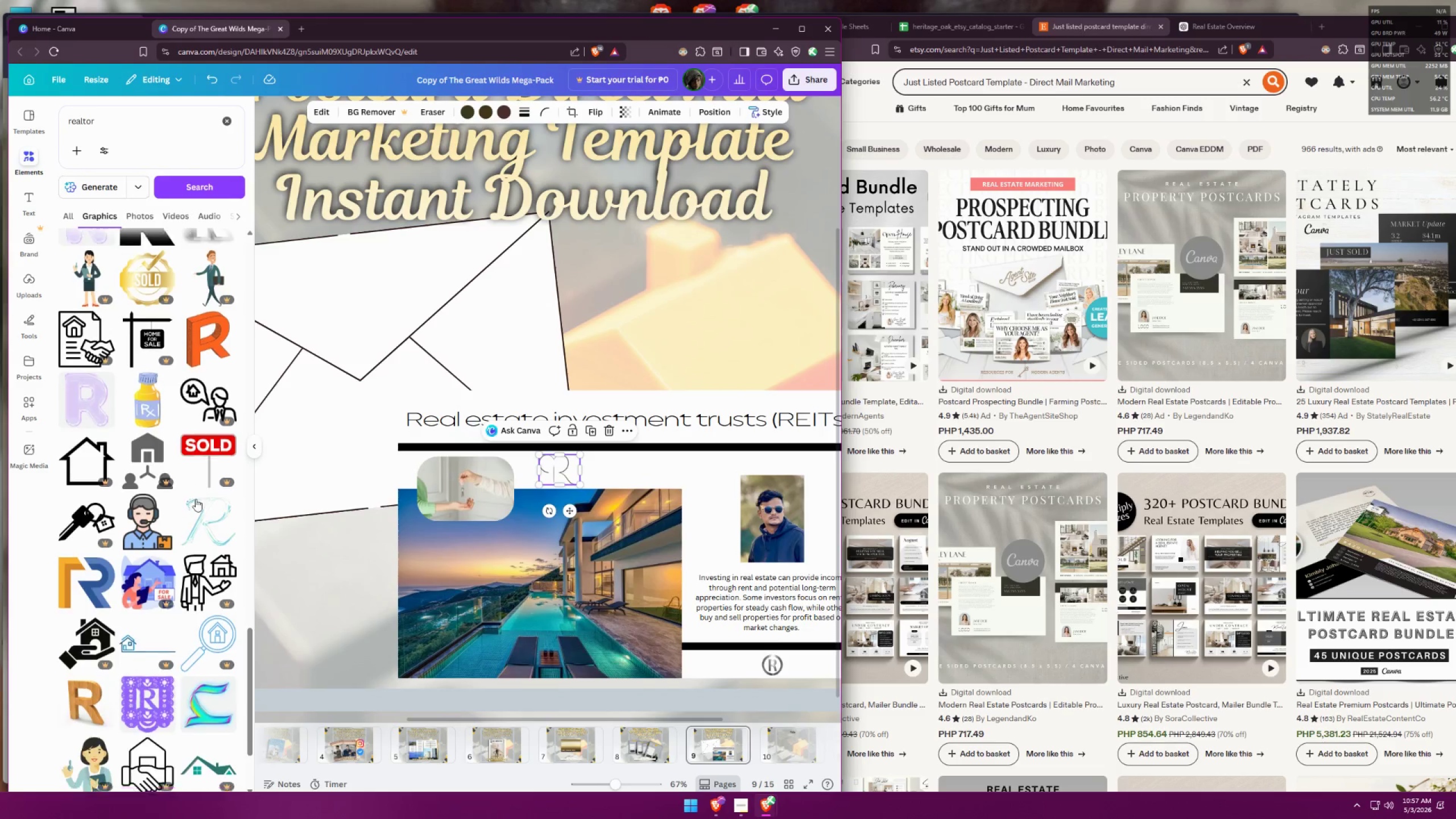 
mouse_move([198, 512])
 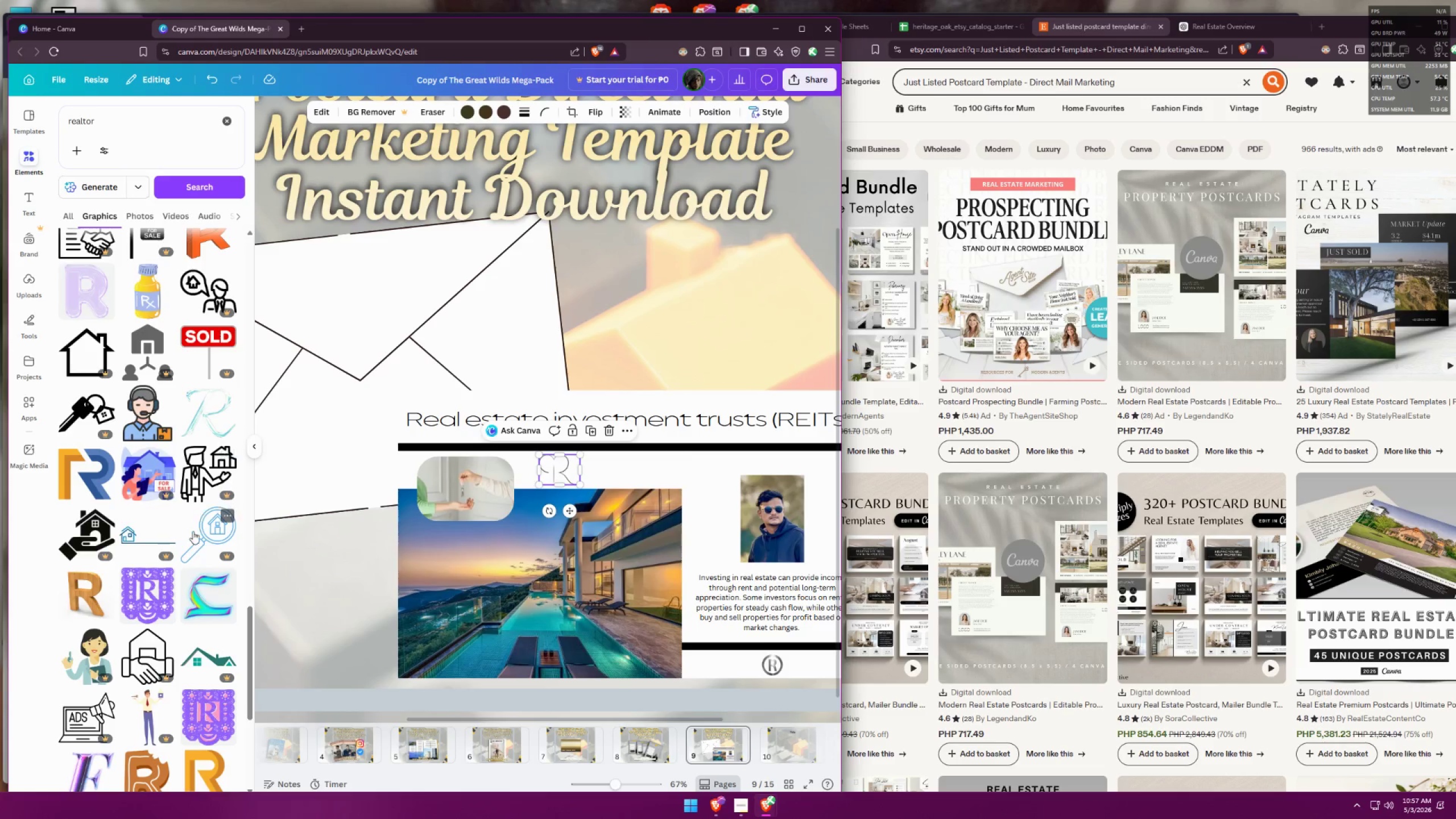 
scroll: coordinate [202, 533], scroll_direction: down, amount: 13.0
 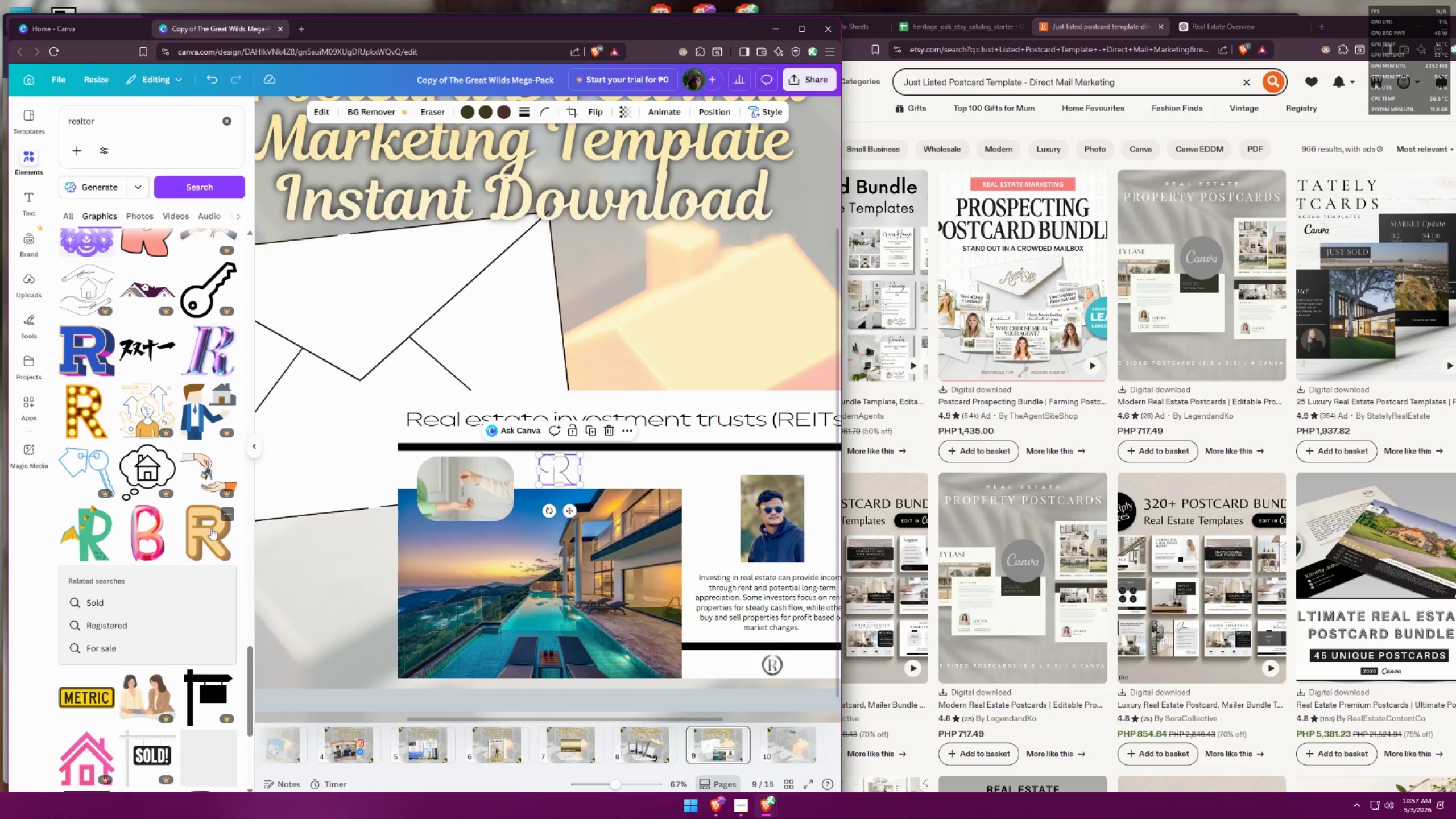 
hold_key(key=ControlLeft, duration=0.62)
 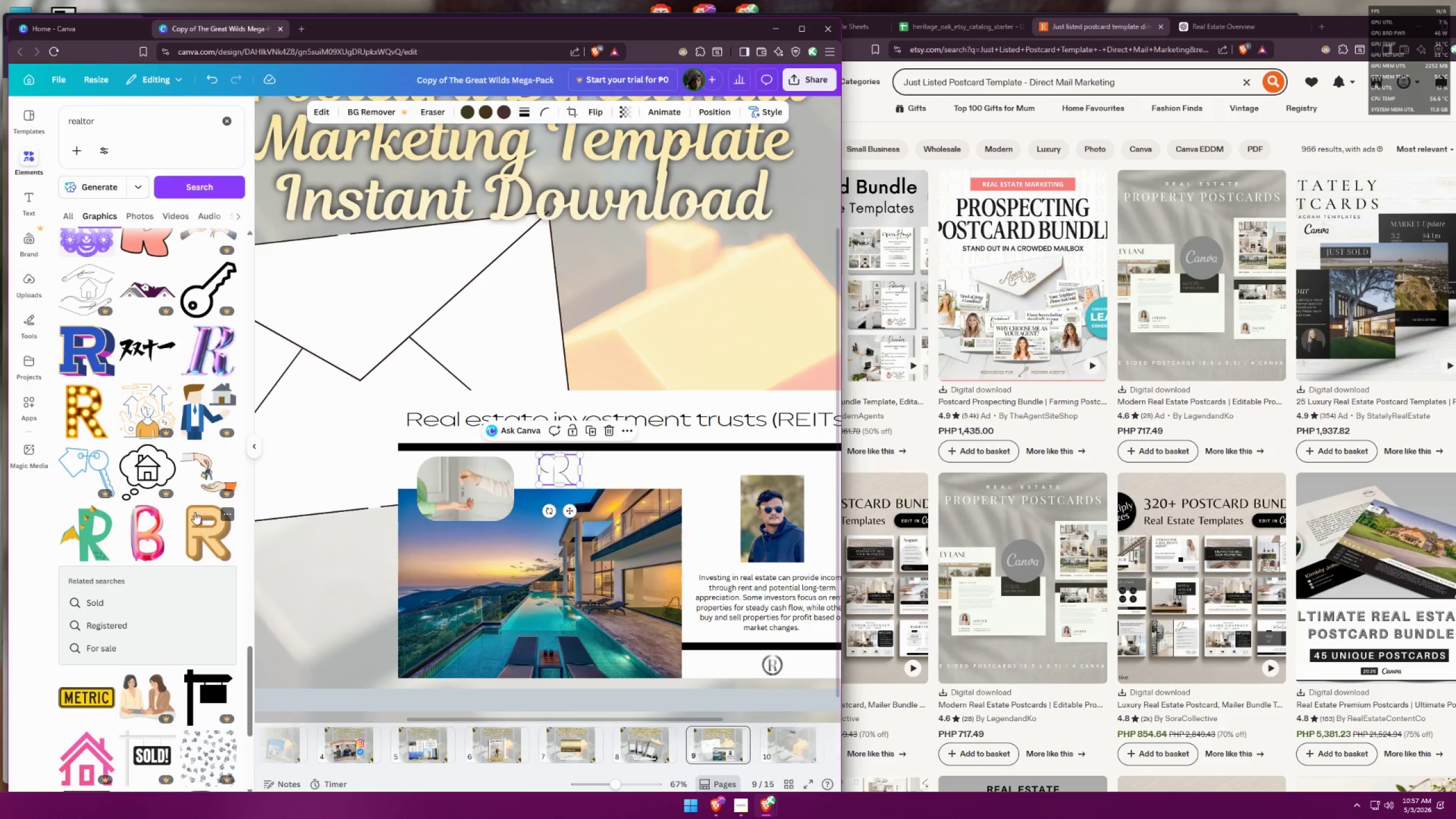 
scroll: coordinate [189, 491], scroll_direction: down, amount: 7.0
 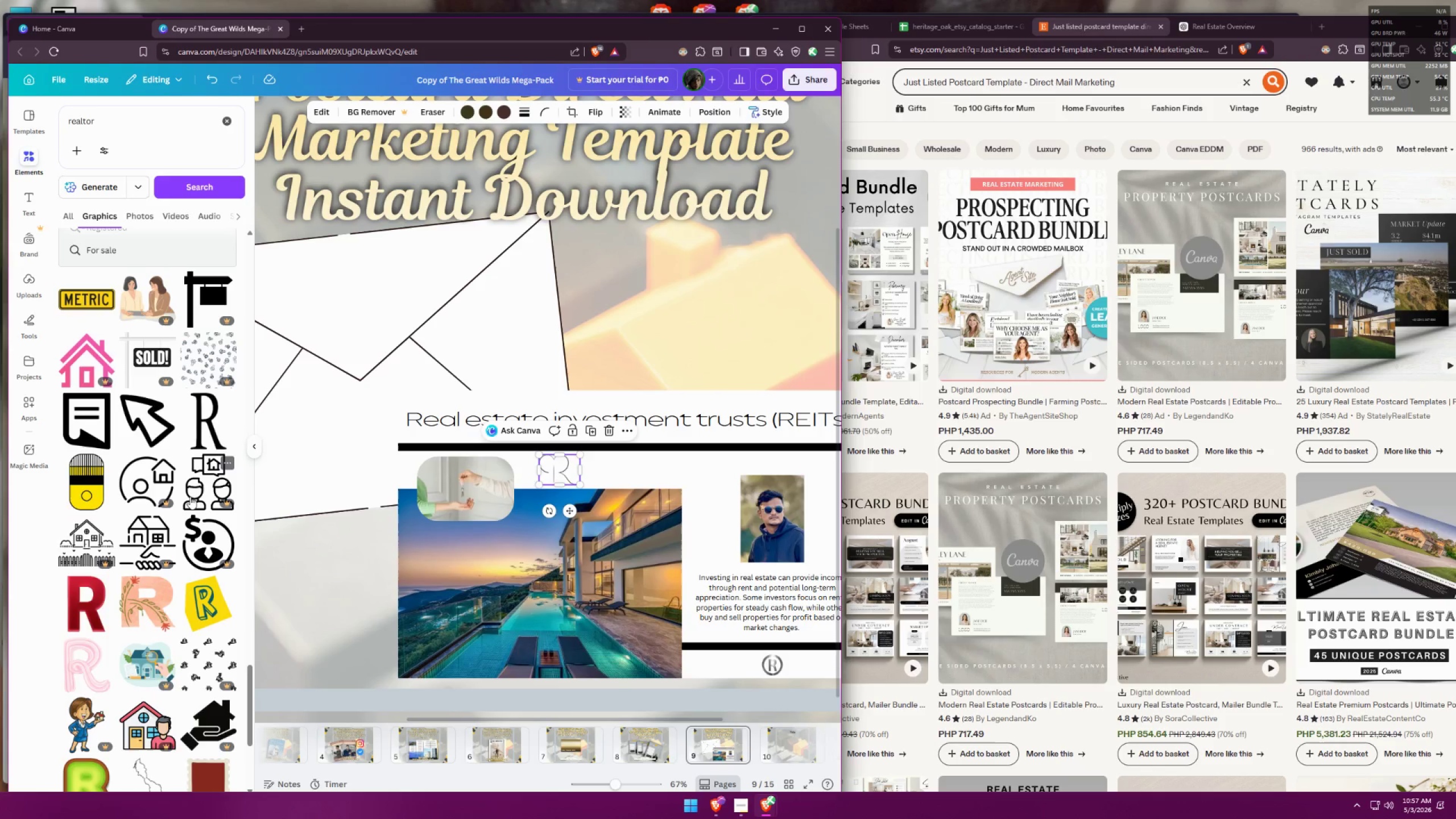 
key(Control+ControlLeft)
 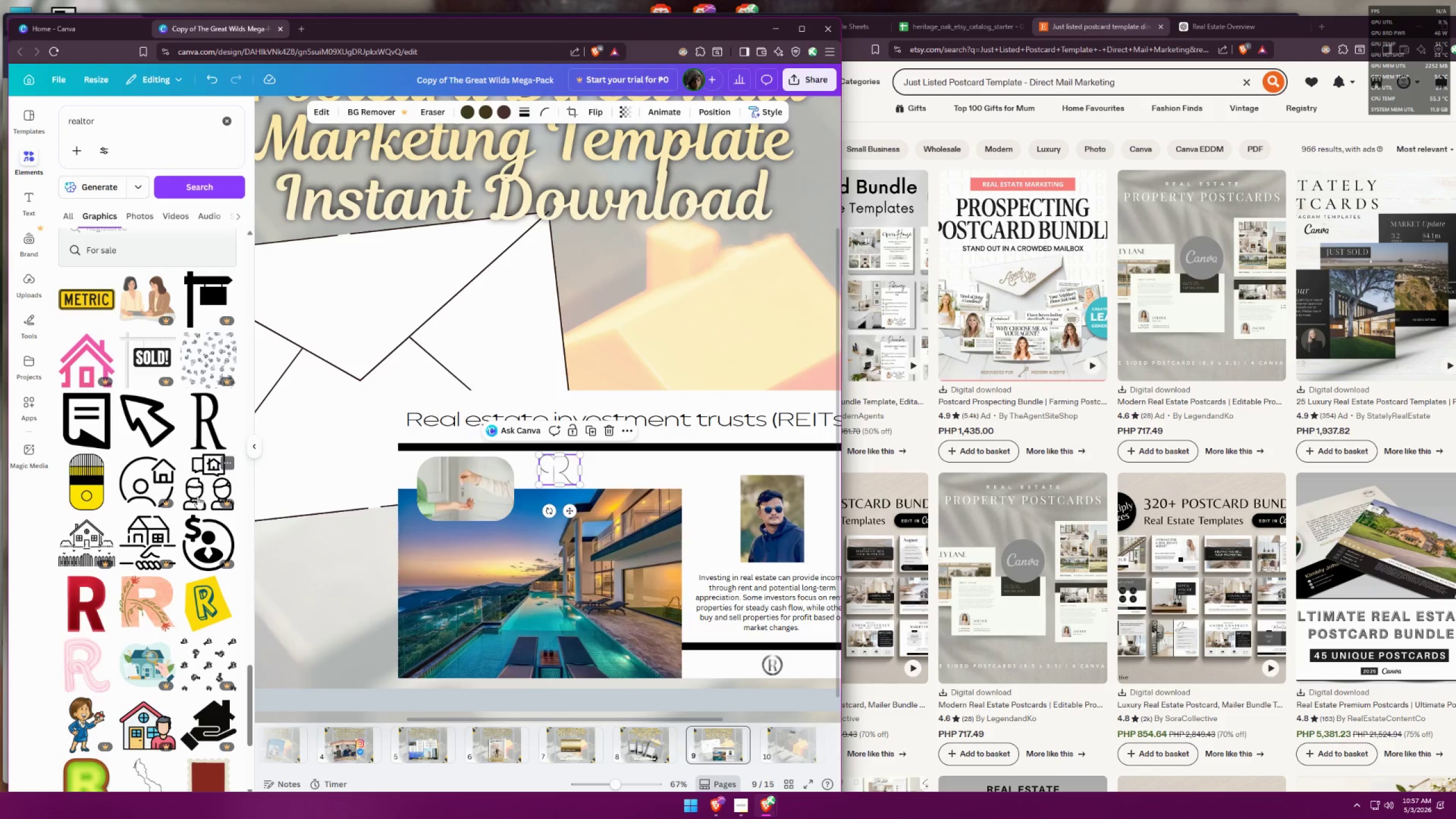 
scroll: coordinate [198, 504], scroll_direction: down, amount: 3.0
 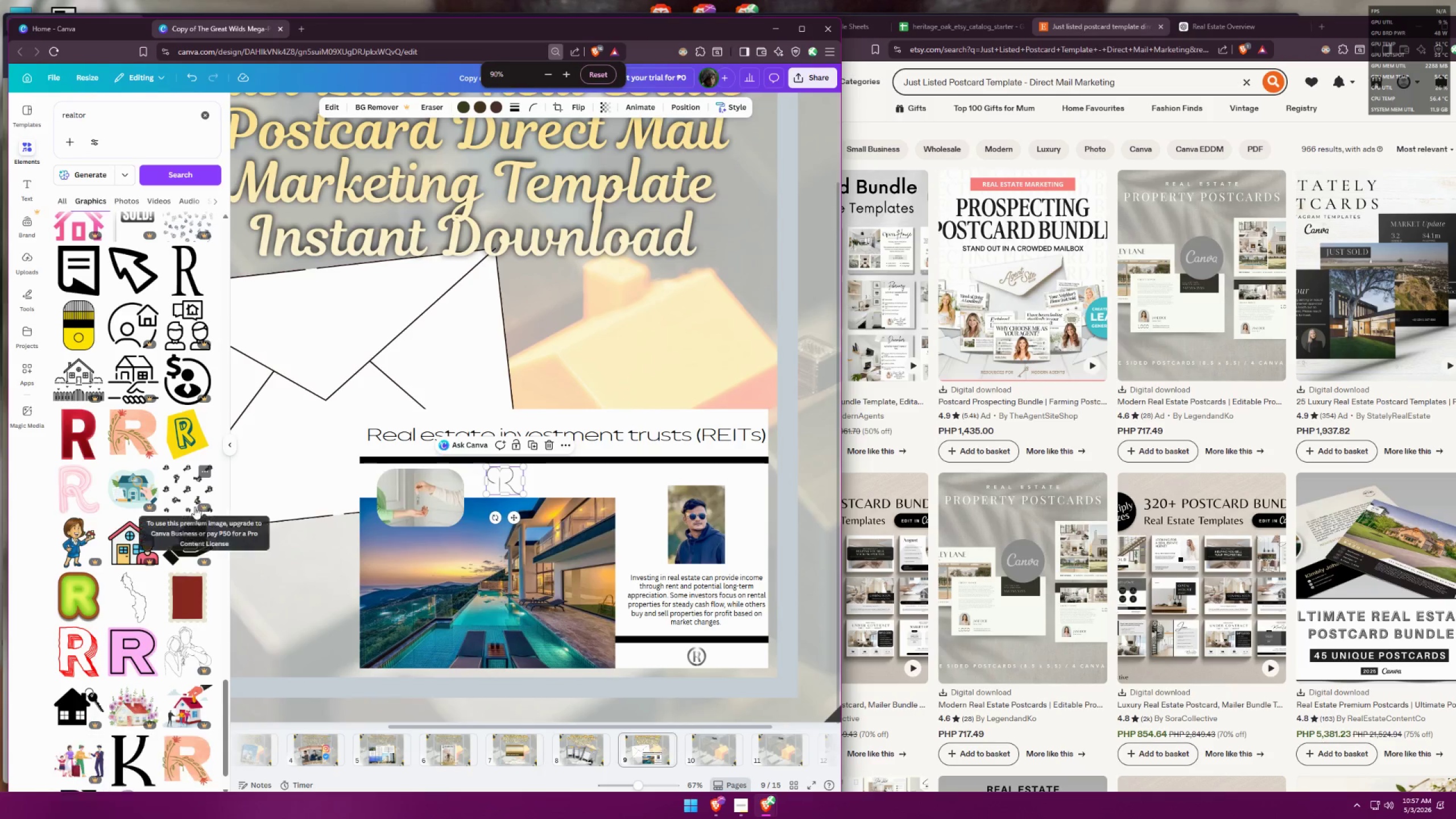 
left_click([142, 544])
 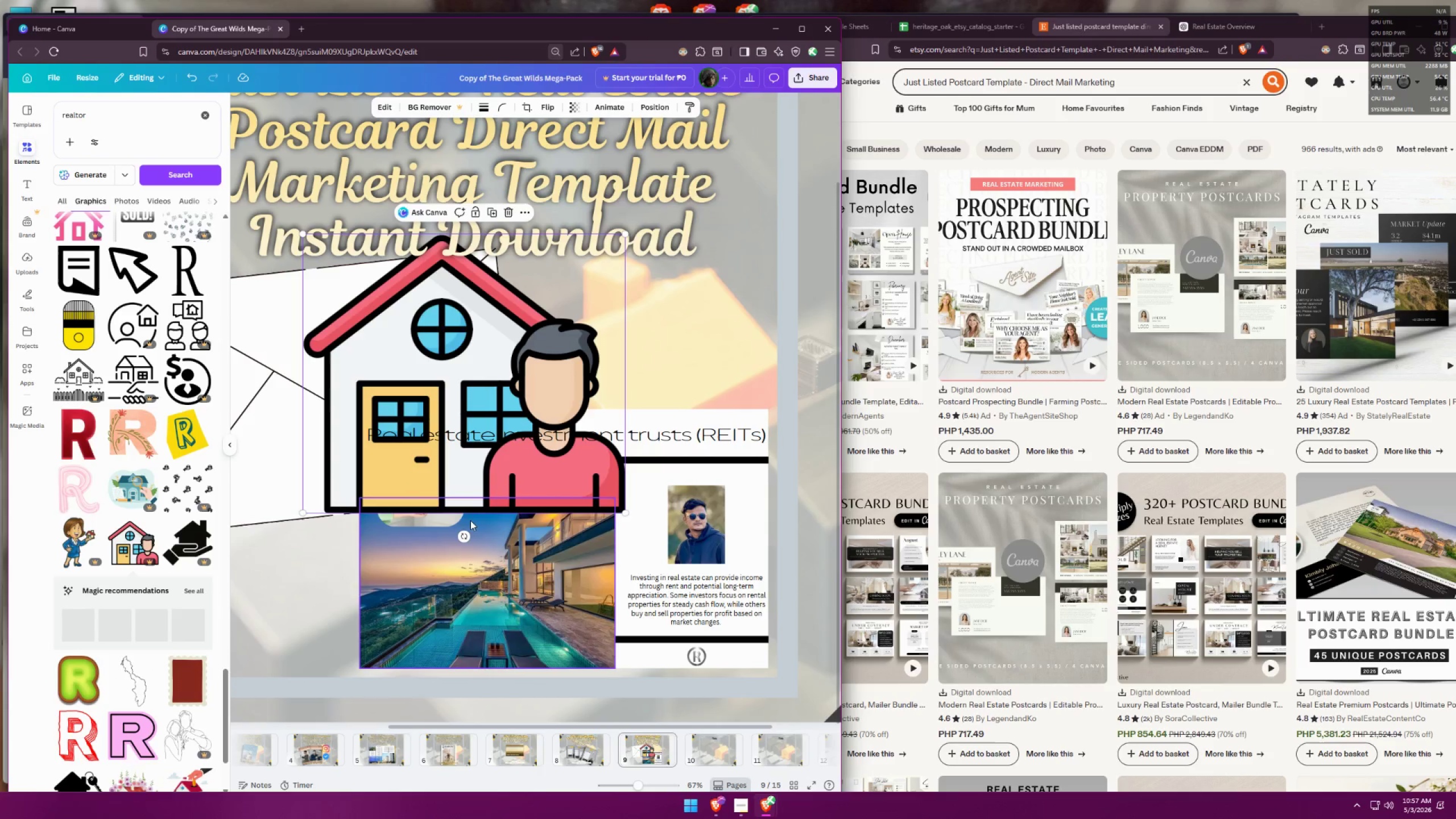 
key(Control+Z)
 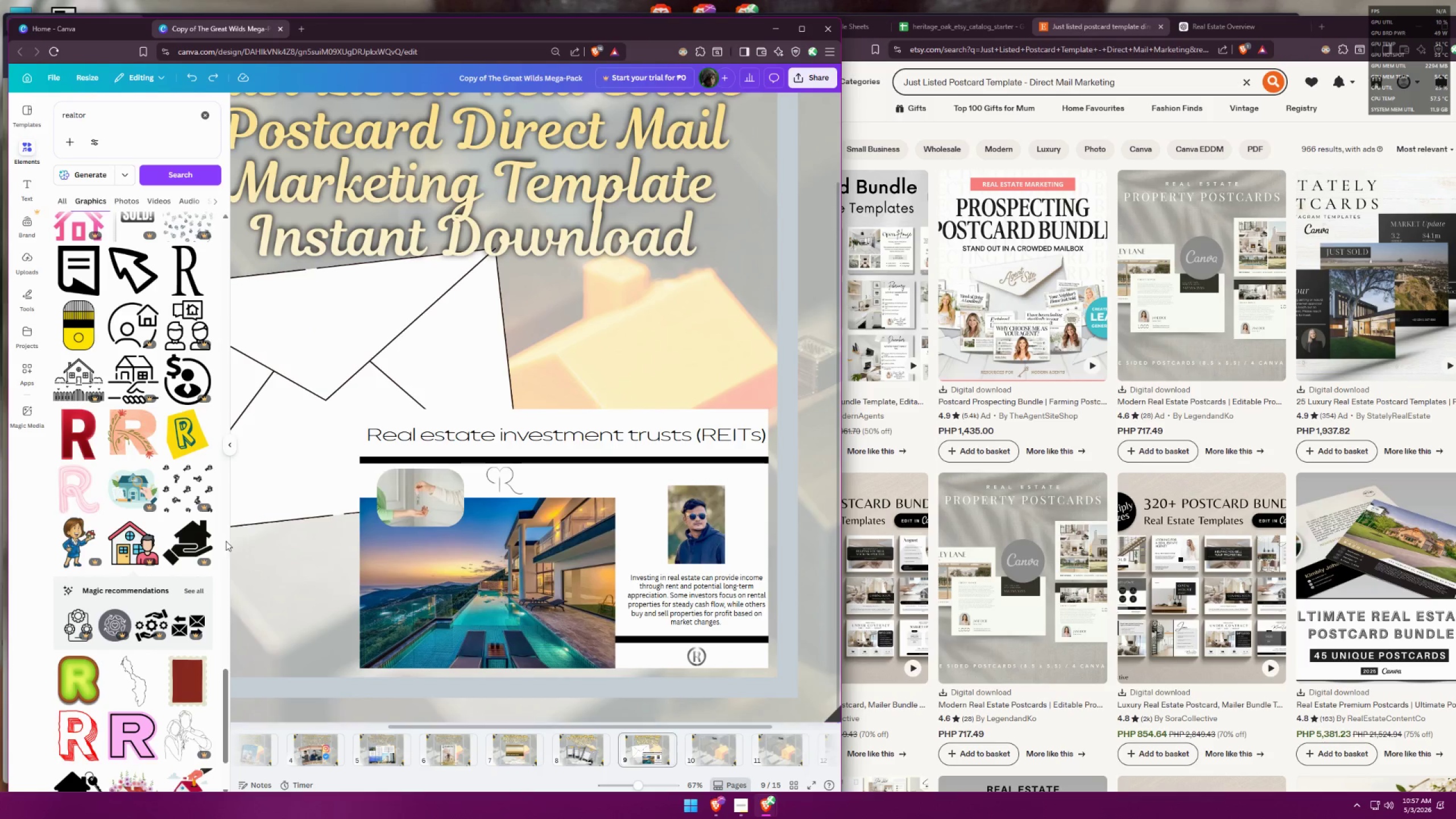 
scroll: coordinate [148, 524], scroll_direction: down, amount: 8.0
 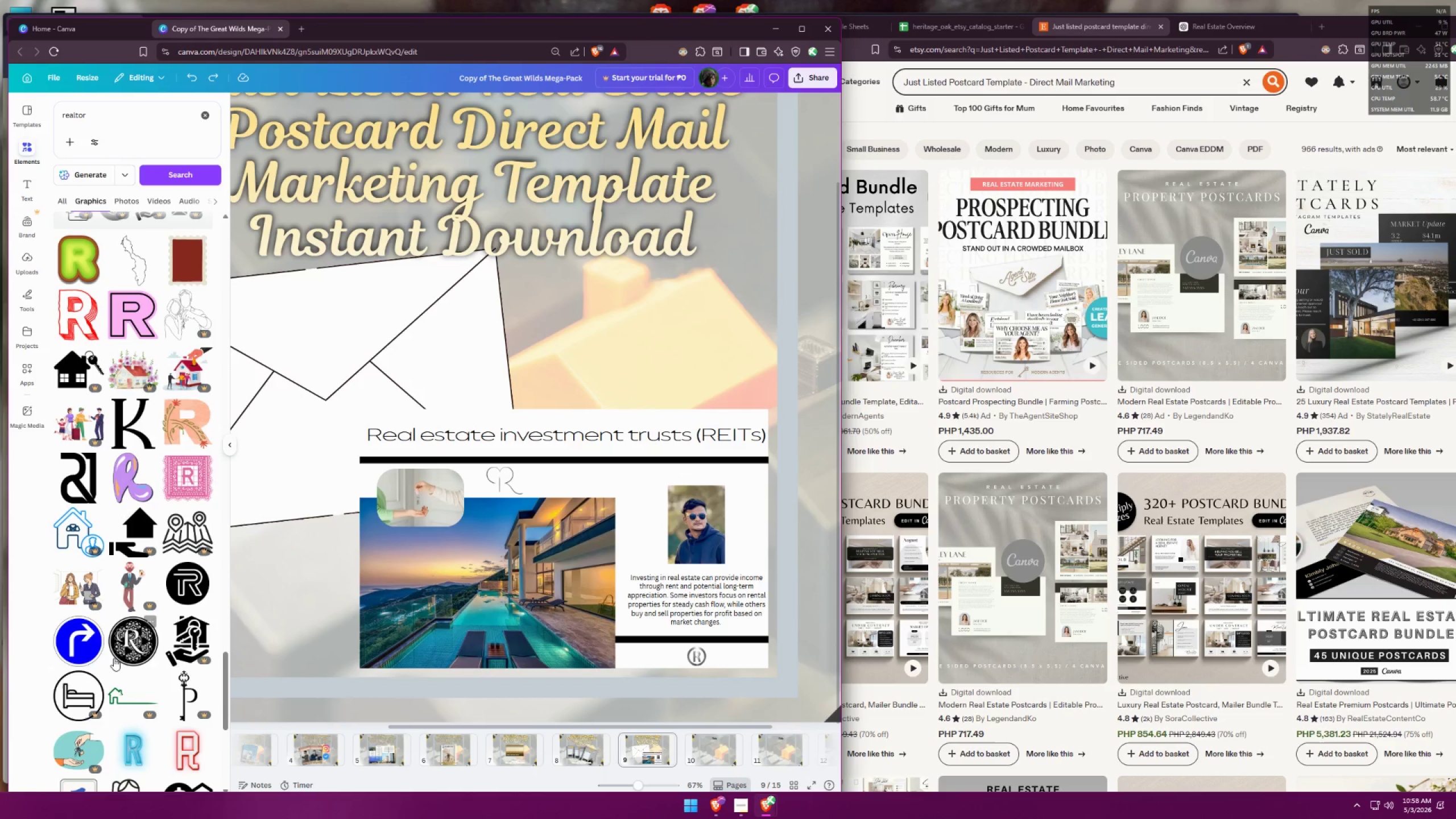 
left_click([133, 634])
 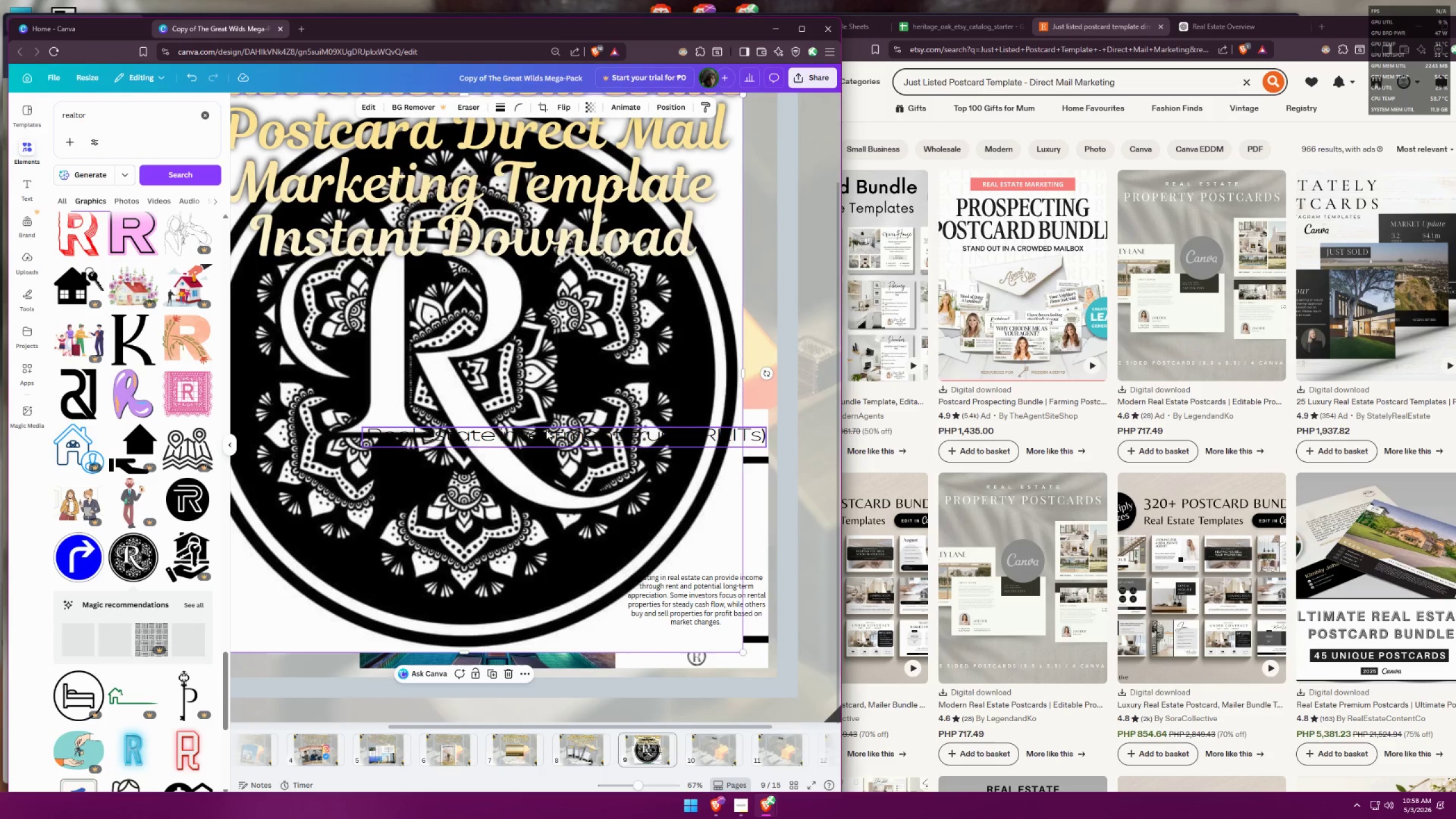 
hold_key(key=ControlLeft, duration=0.4)
scroll: coordinate [602, 527], scroll_direction: down, amount: 5.0
 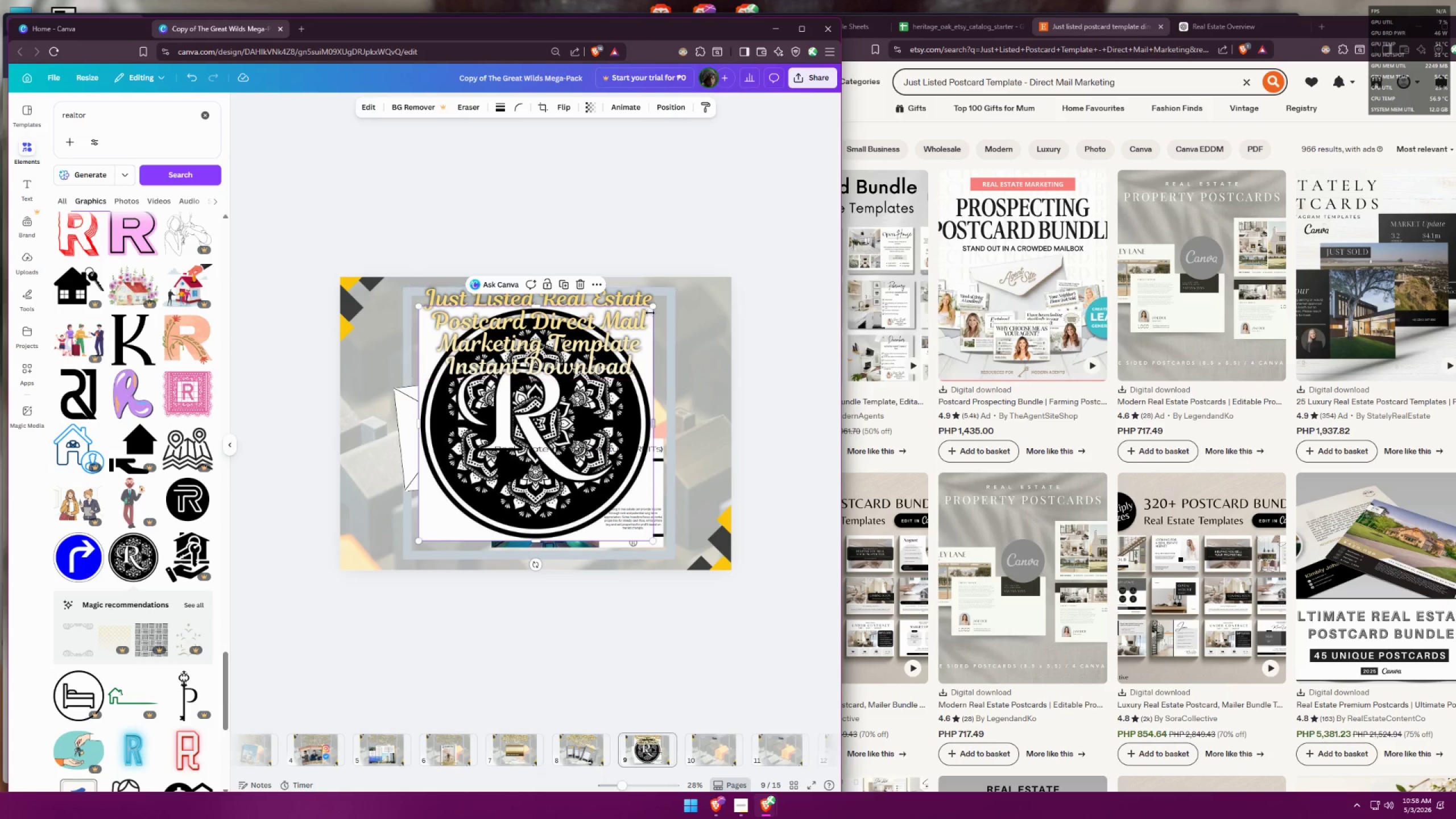 
left_click([651, 310])
 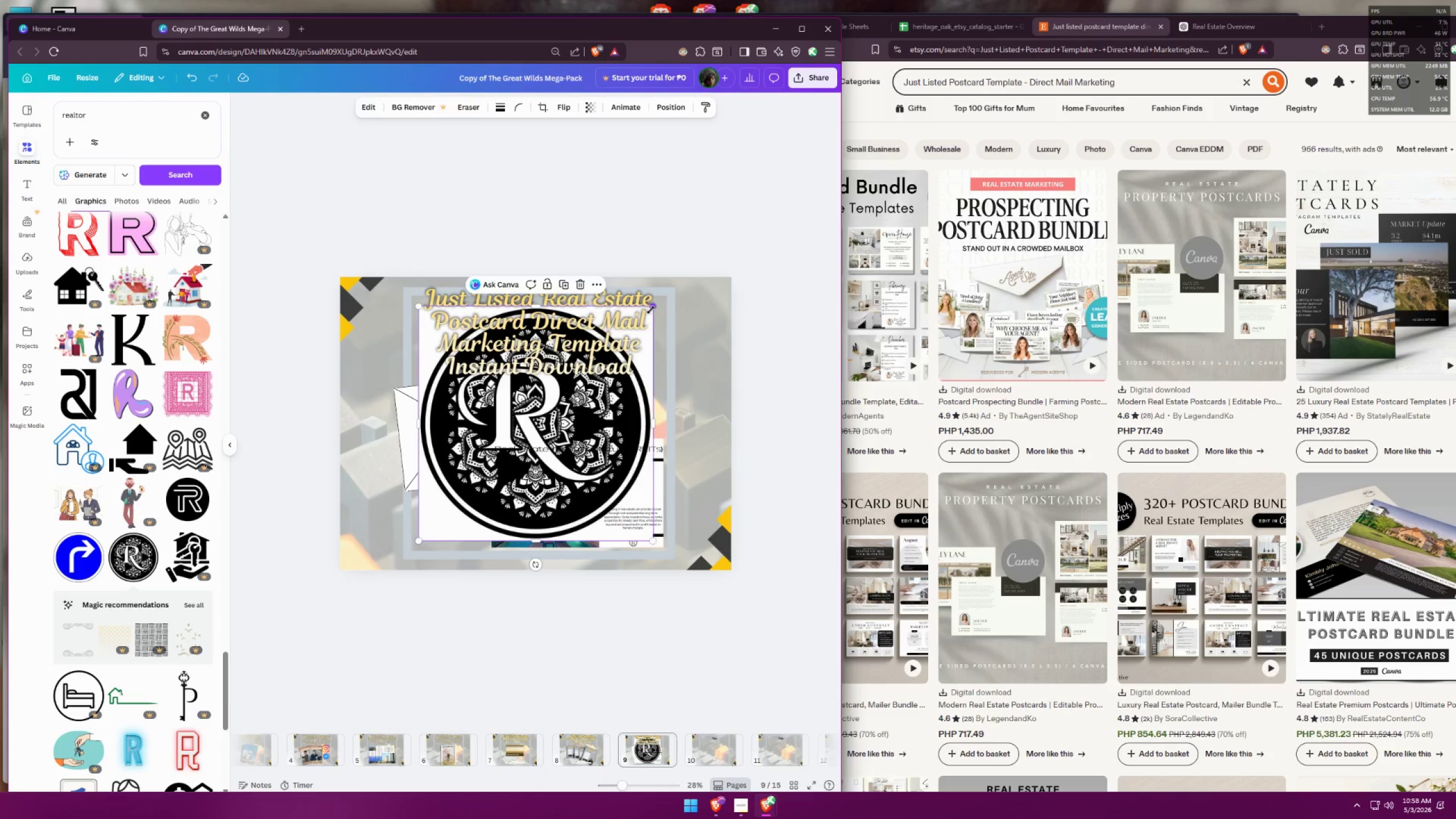 
left_click_drag(start_coordinate=[651, 310], to_coordinate=[469, 548])
 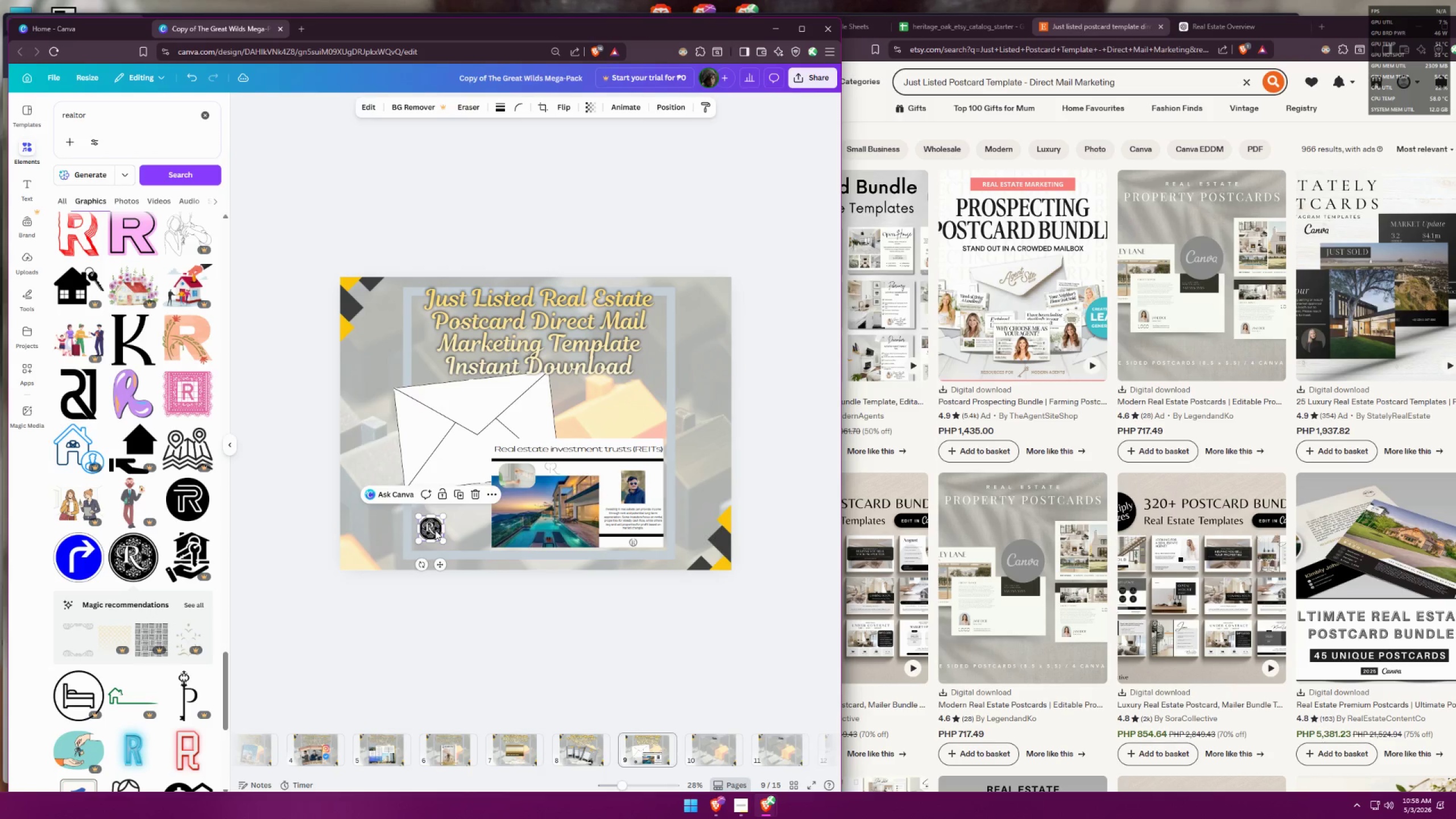 
left_click_drag(start_coordinate=[435, 530], to_coordinate=[641, 540])
 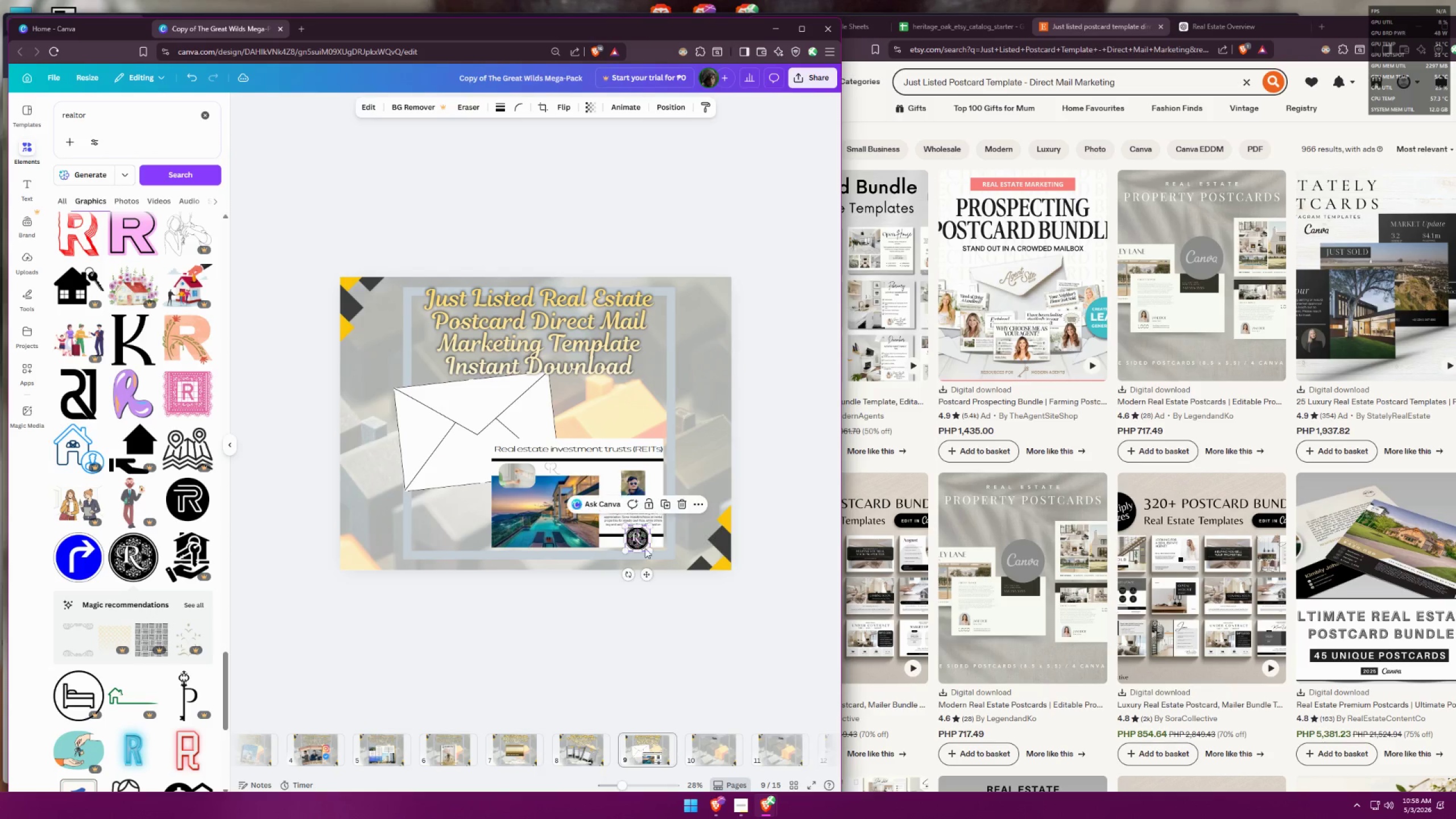 
hold_key(key=ControlLeft, duration=0.6)
scroll: coordinate [633, 573], scroll_direction: up, amount: 5.0
 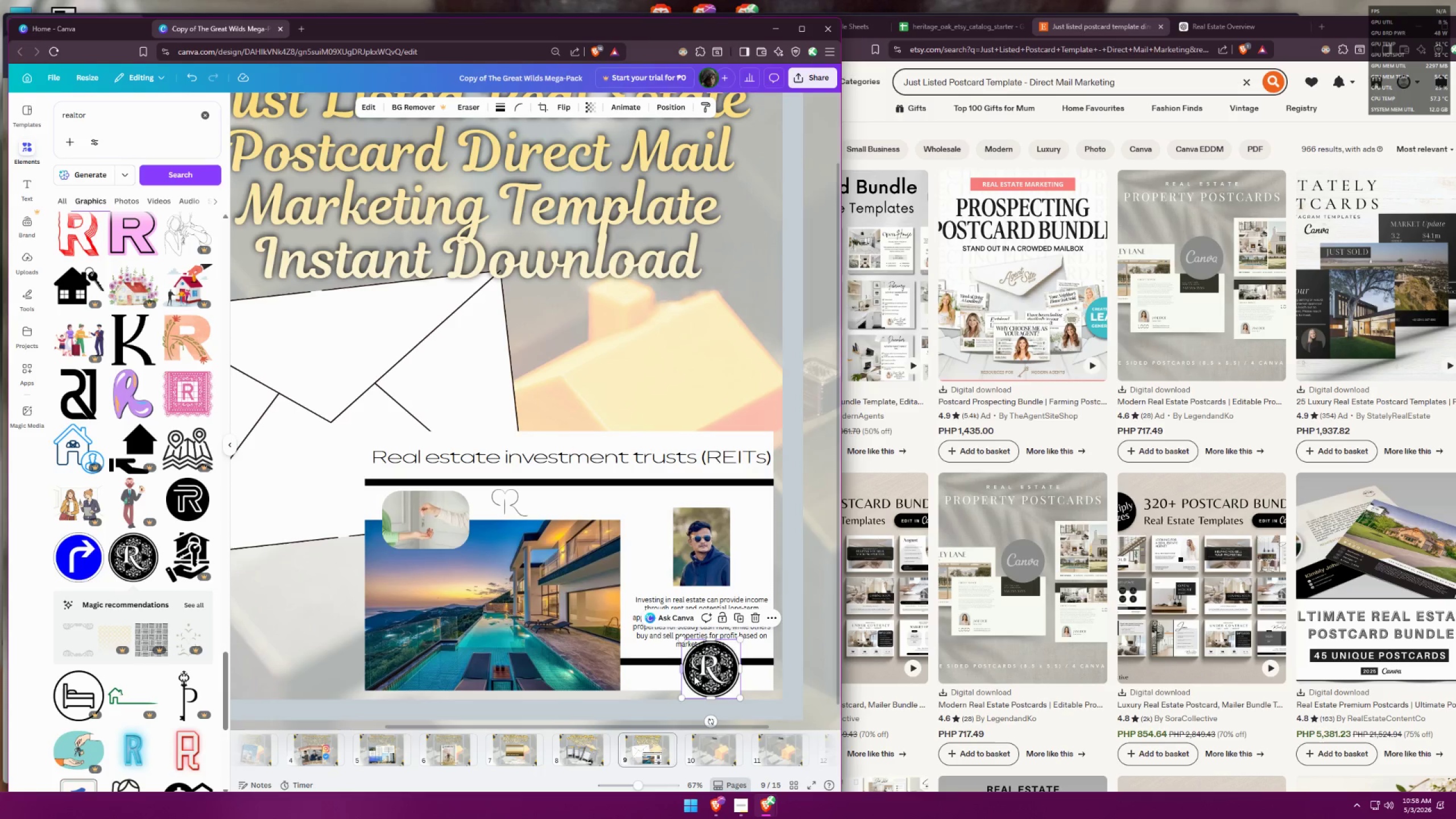 
left_click_drag(start_coordinate=[706, 675], to_coordinate=[586, 655])
 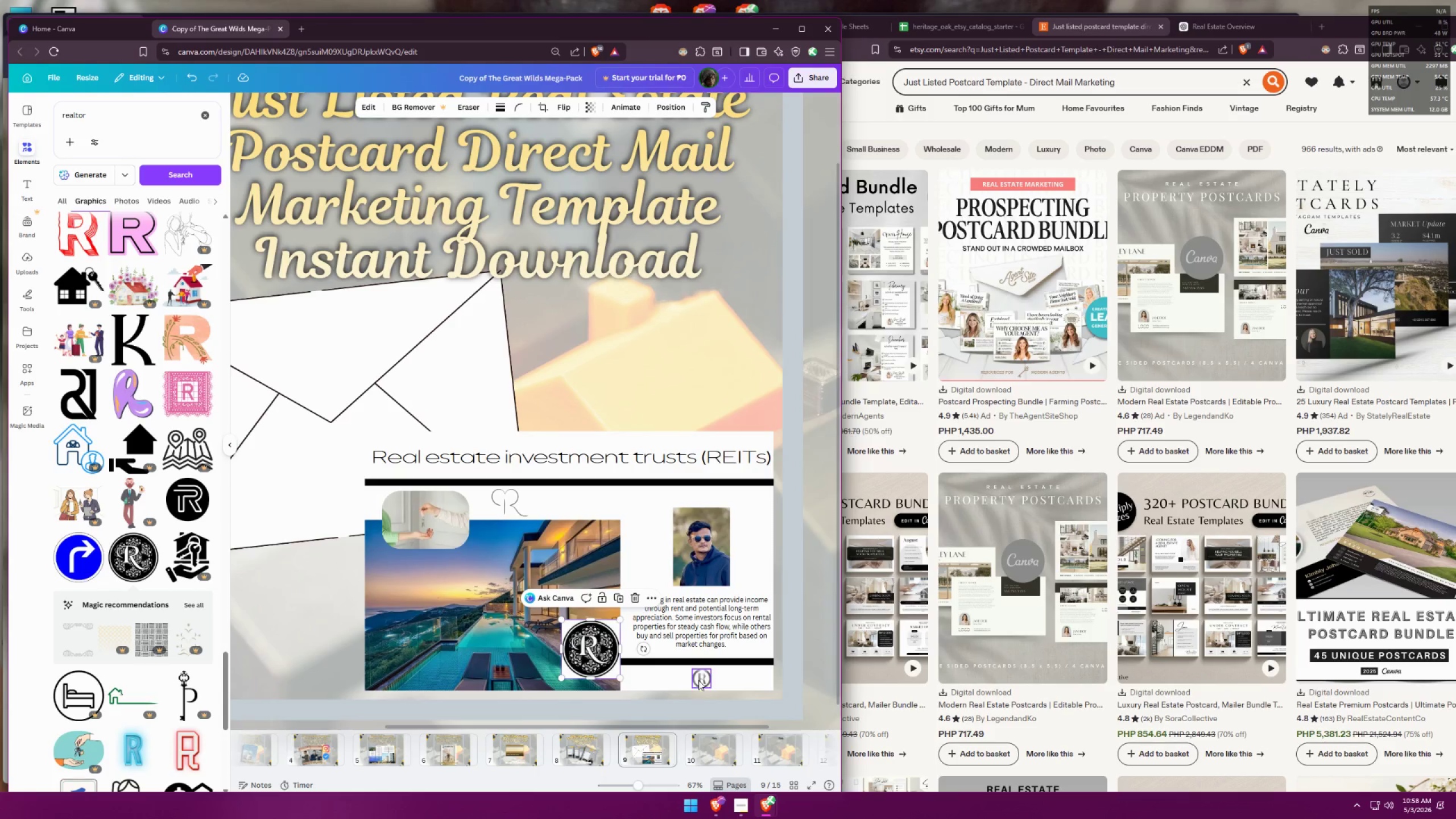 
left_click([708, 679])
 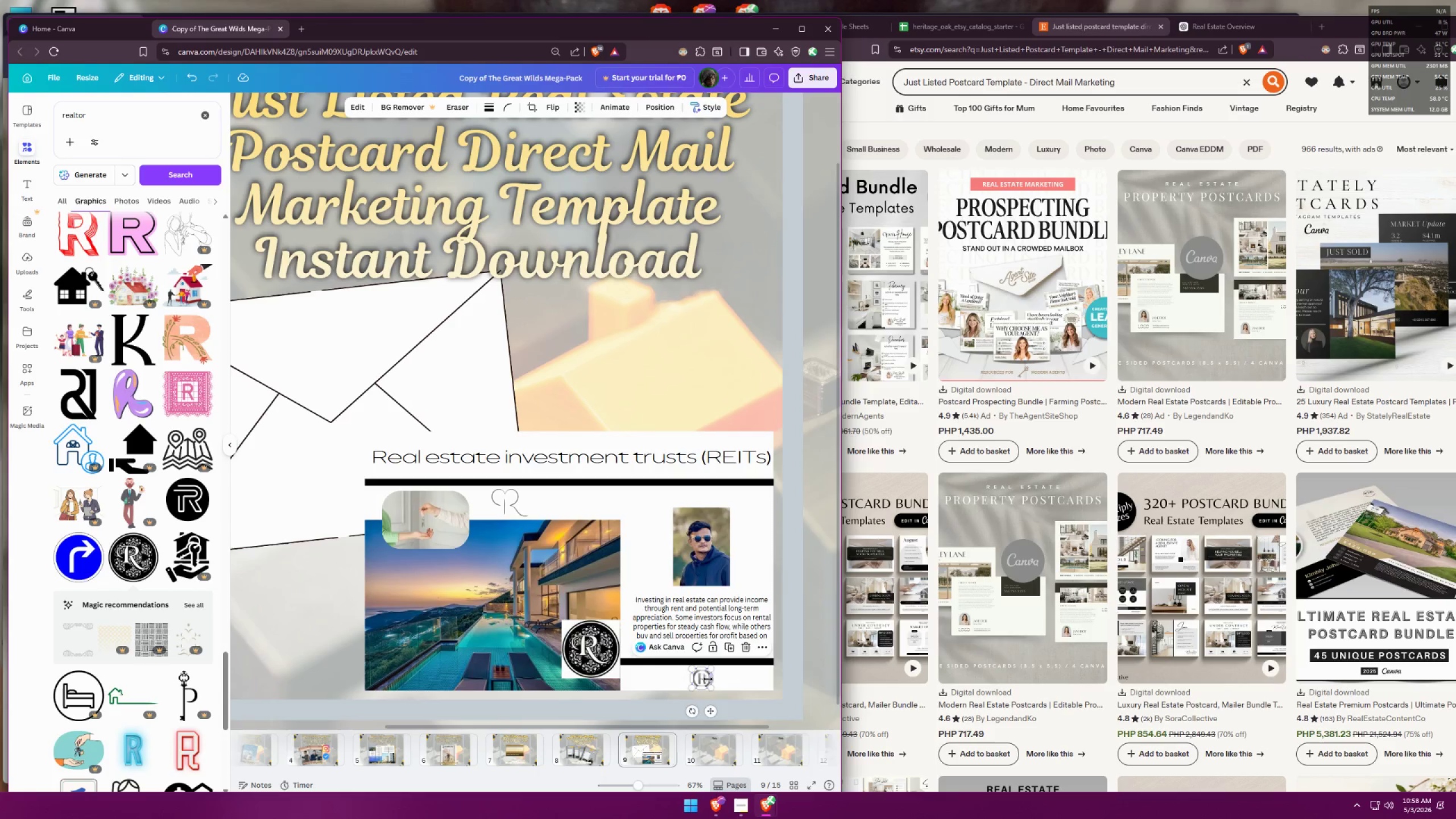 
key(Control+ControlLeft)
 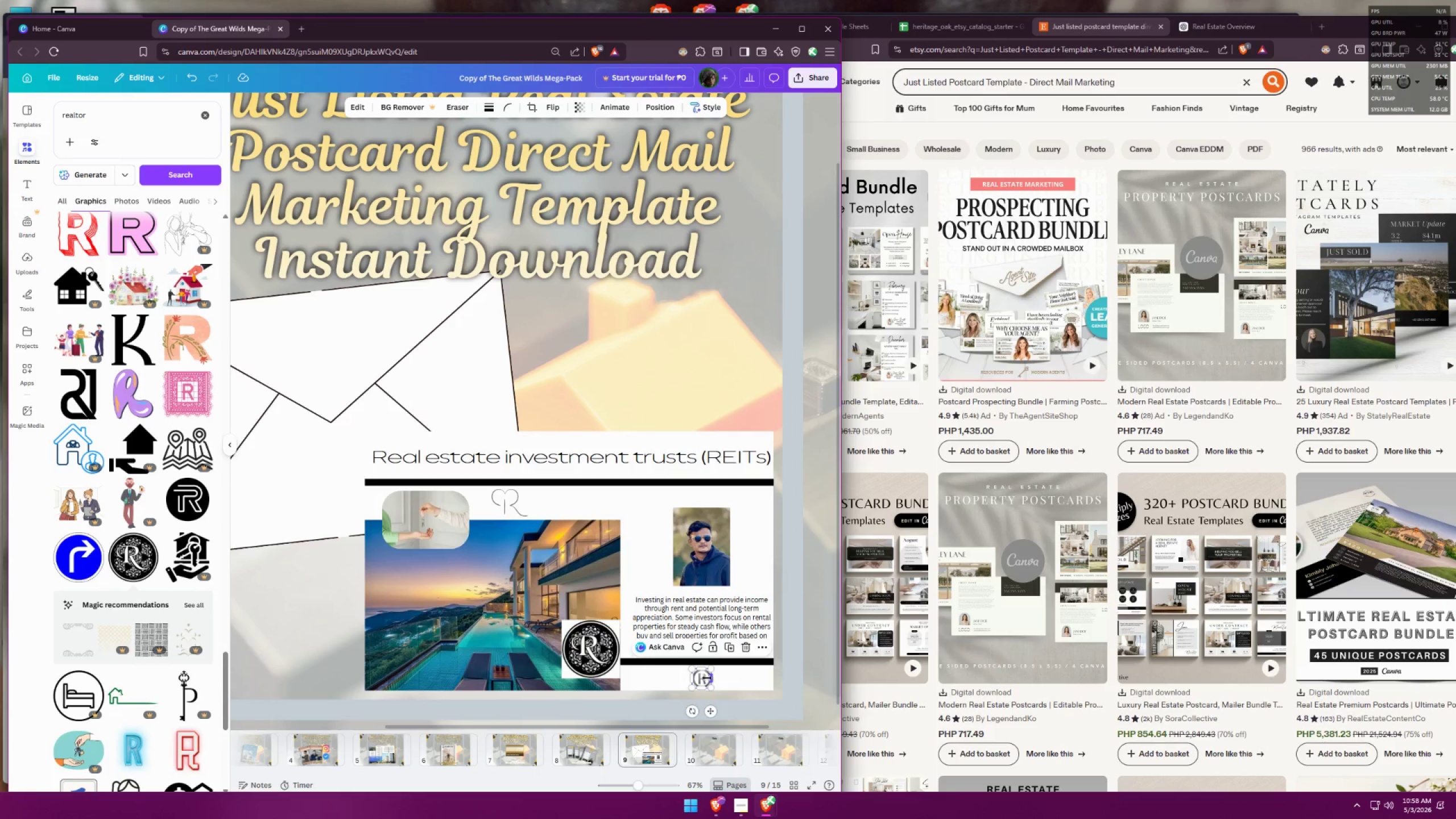 
key(Control+X)
 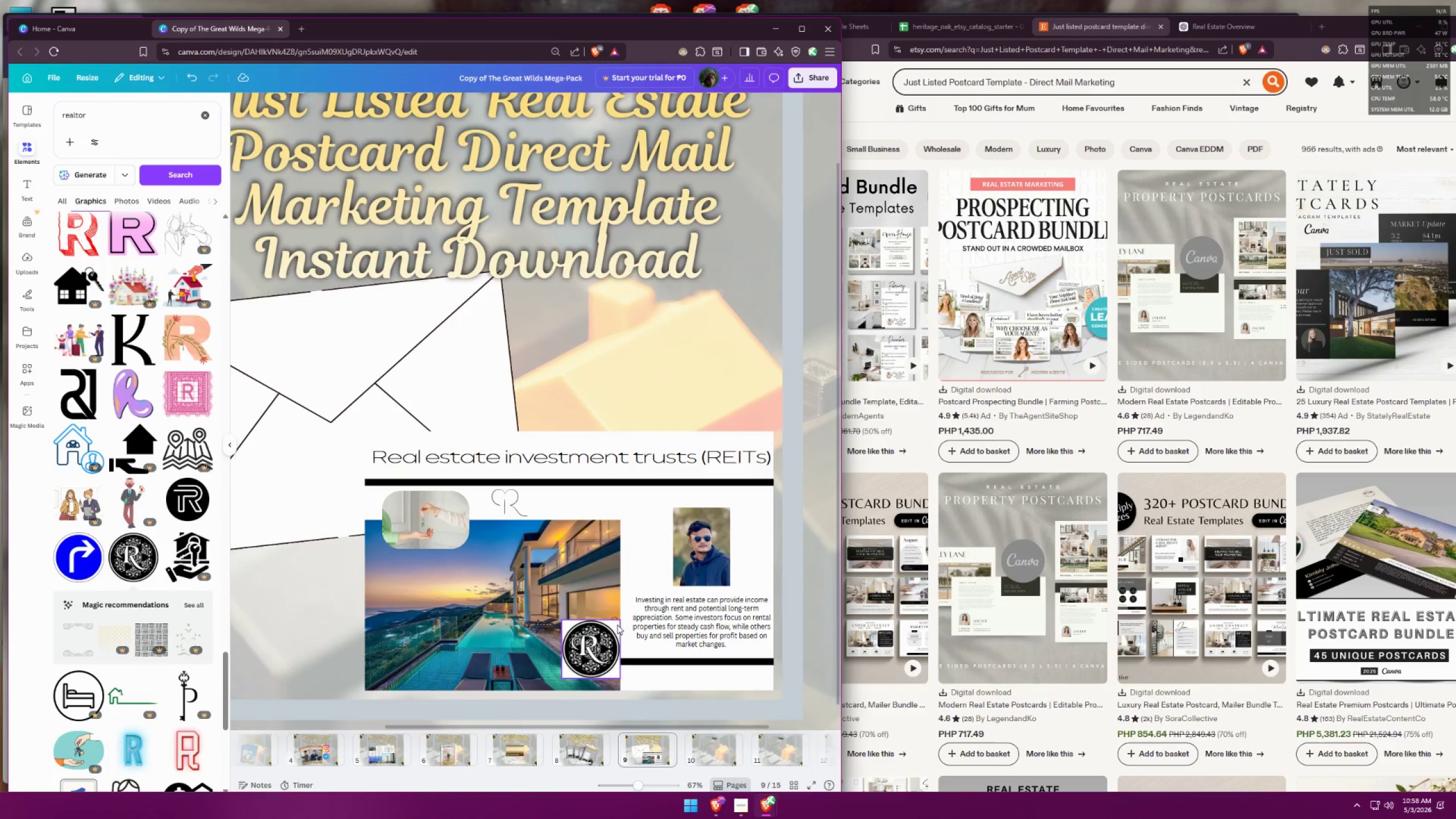 
left_click([610, 631])
 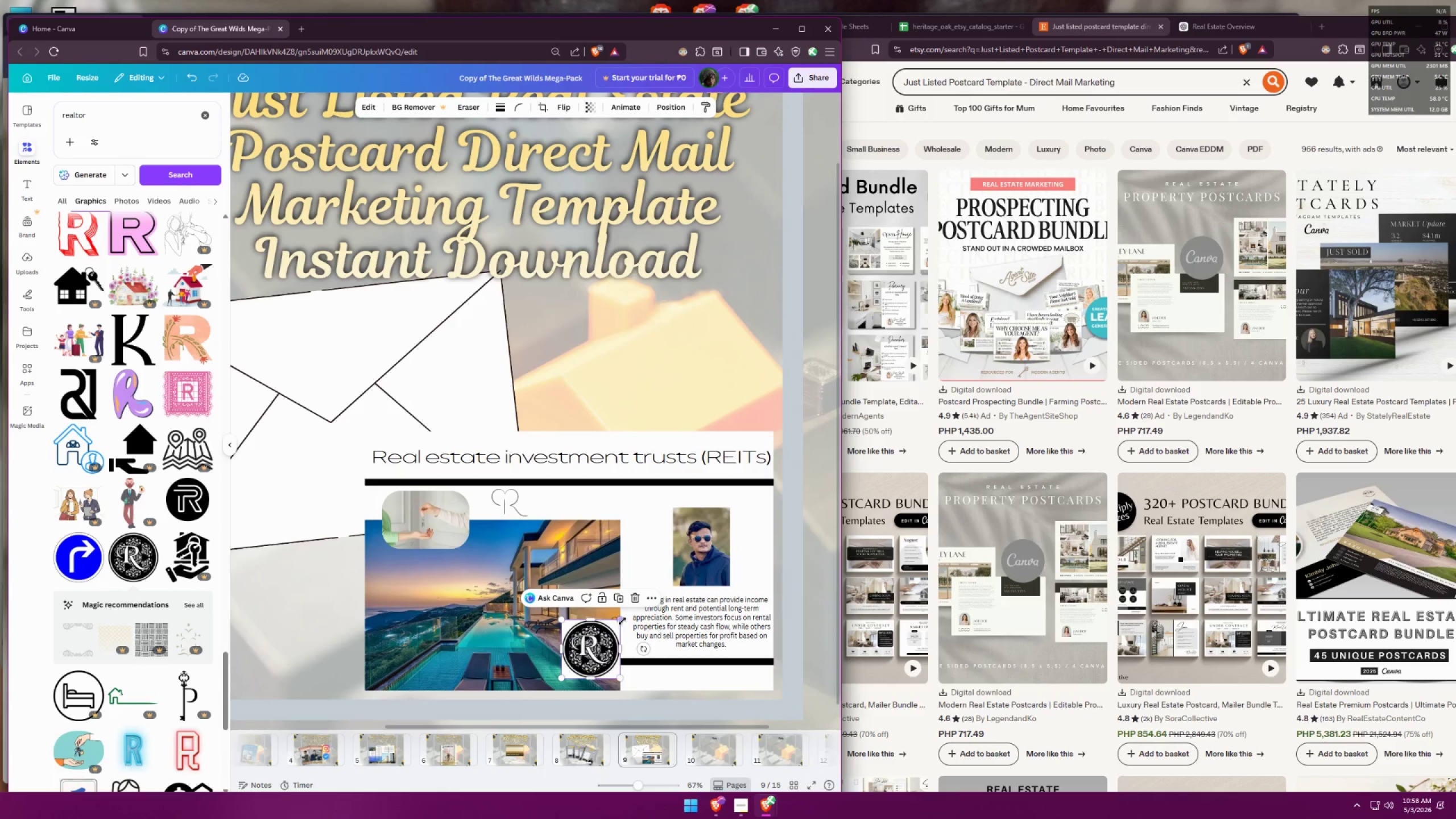 
left_click_drag(start_coordinate=[622, 621], to_coordinate=[586, 661])
 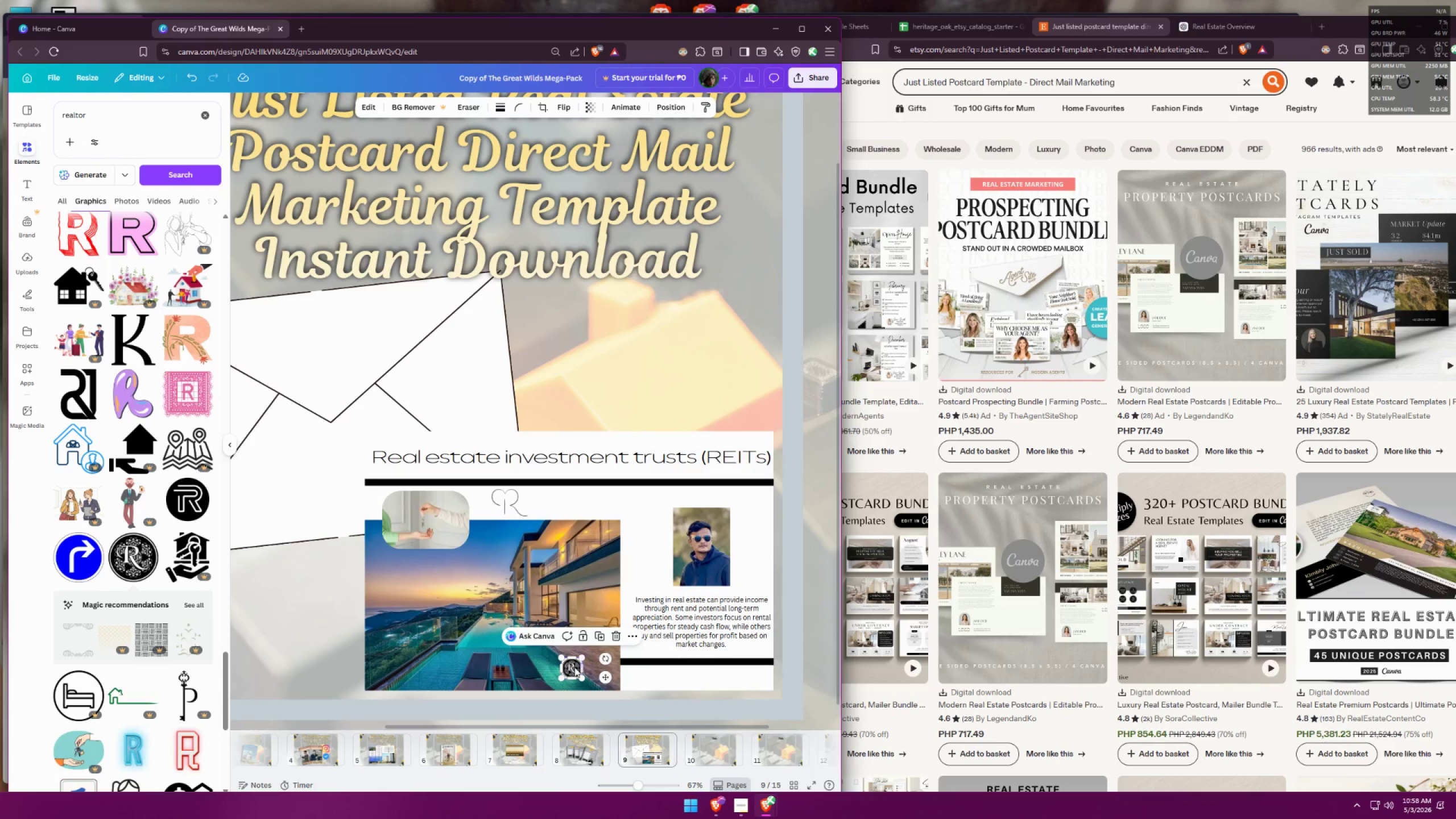 
left_click_drag(start_coordinate=[574, 667], to_coordinate=[702, 676])
 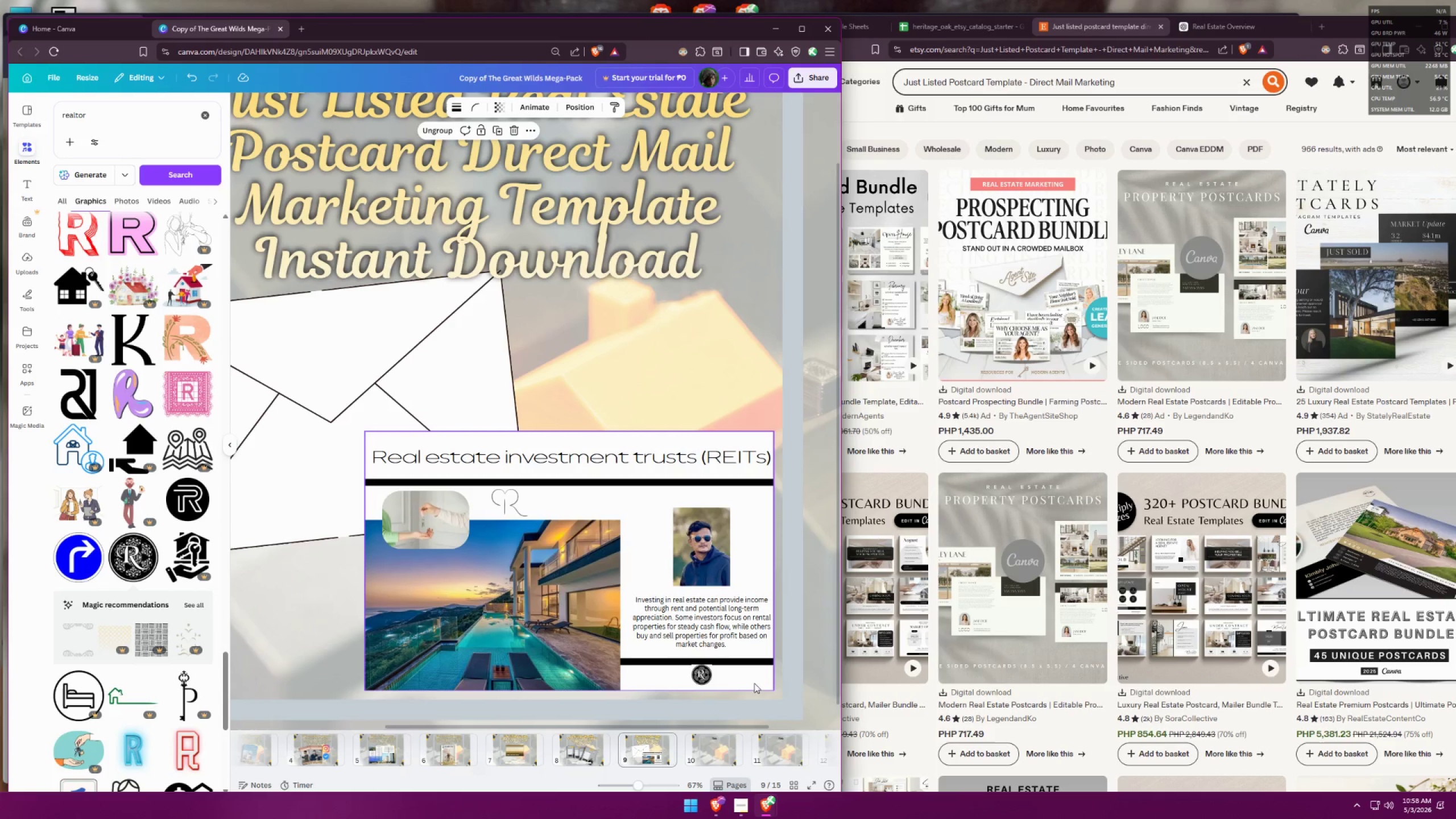 
left_click([709, 679])
 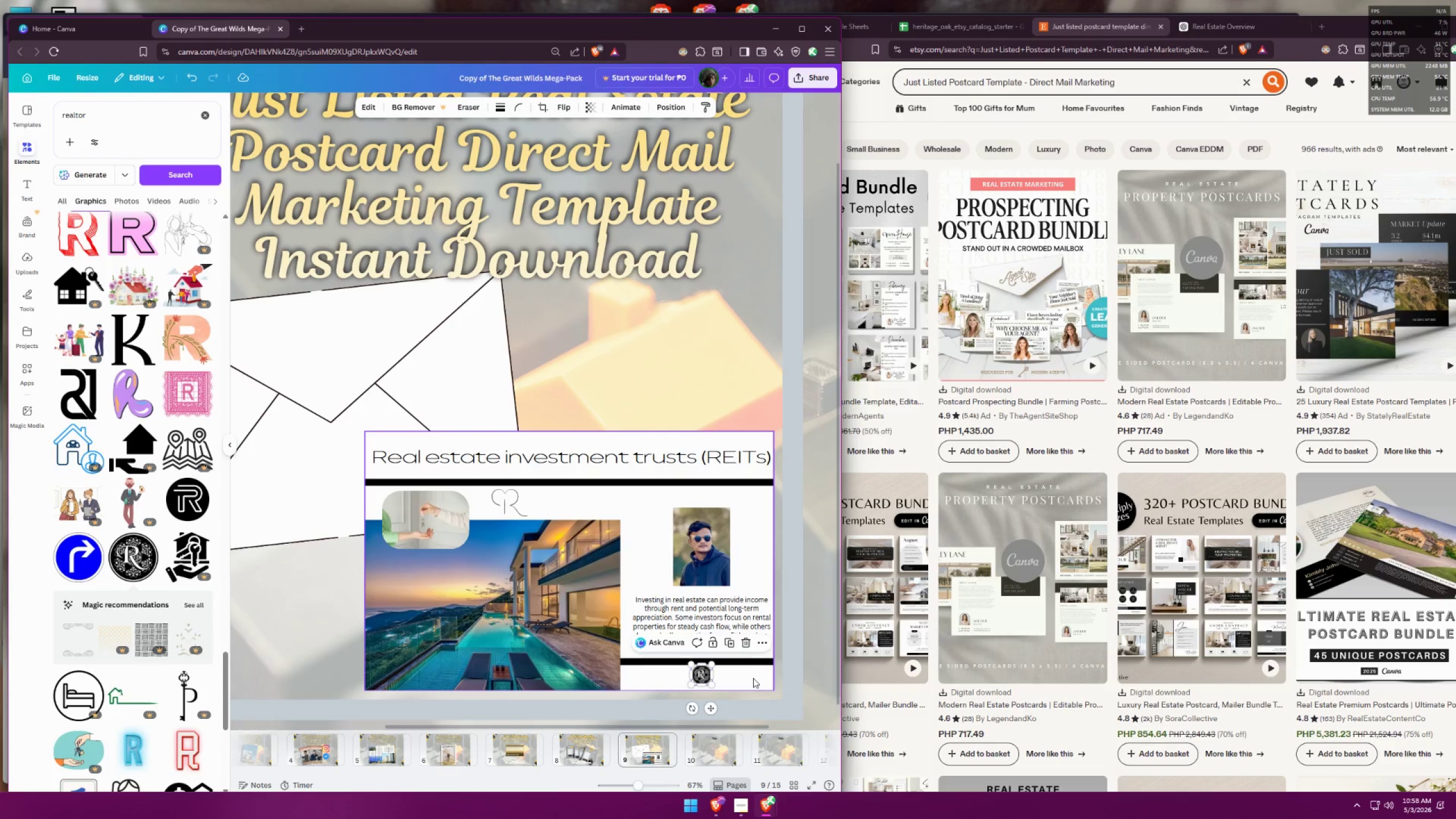 
key(ArrowLeft)
 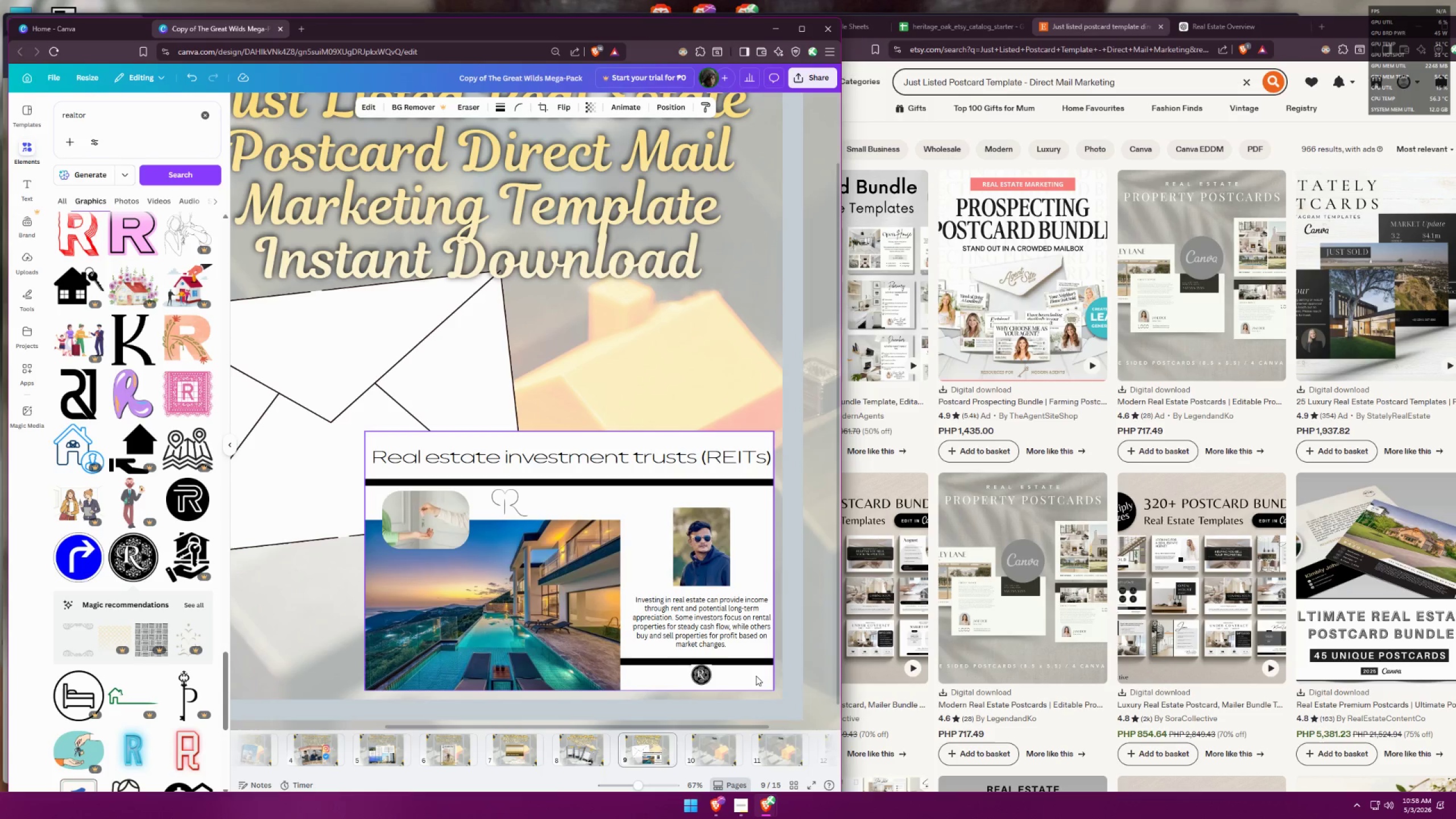 
key(ArrowLeft)
 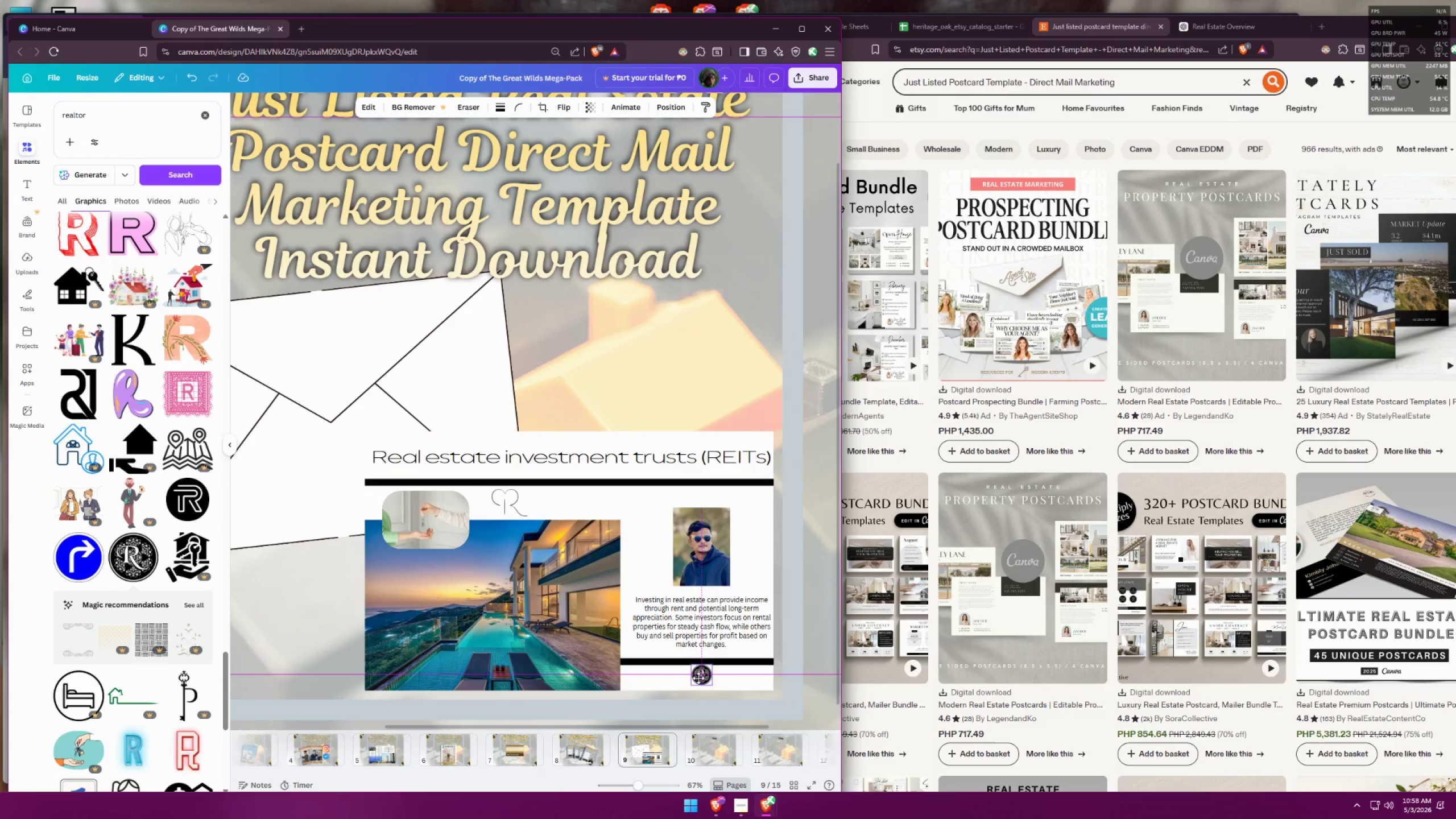 
key(ArrowDown)
 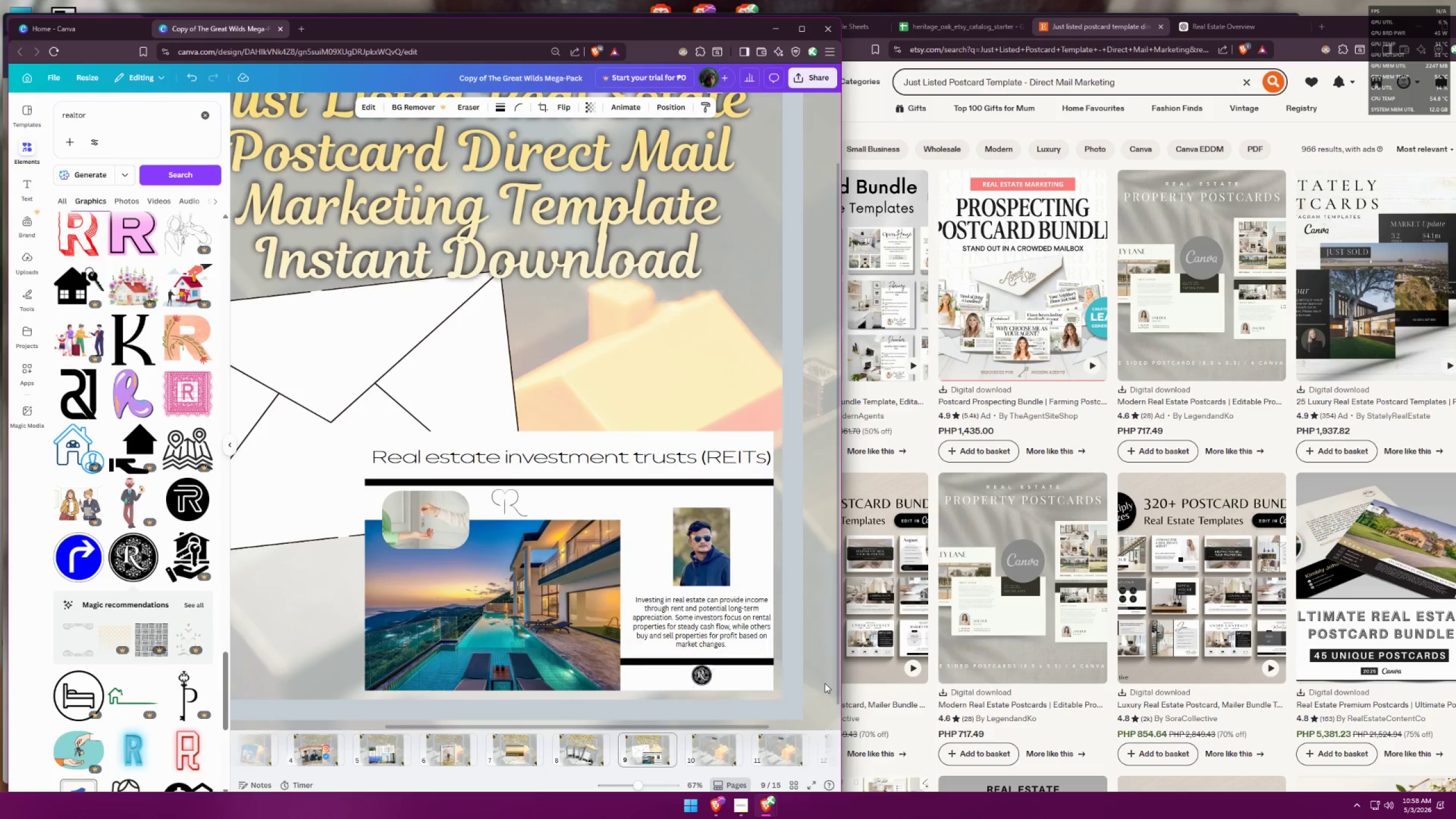 
key(ArrowDown)
 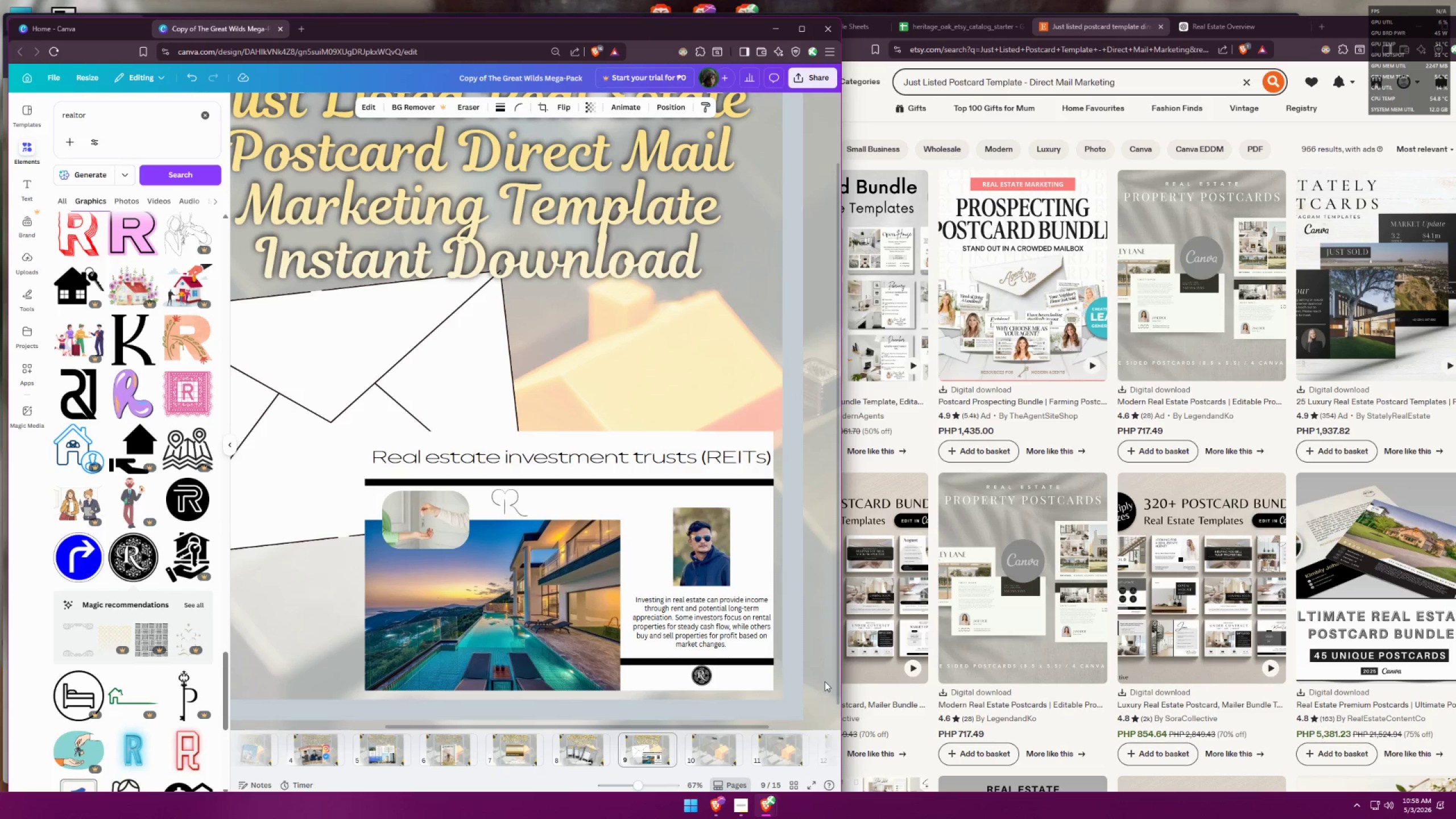 
key(ArrowDown)
 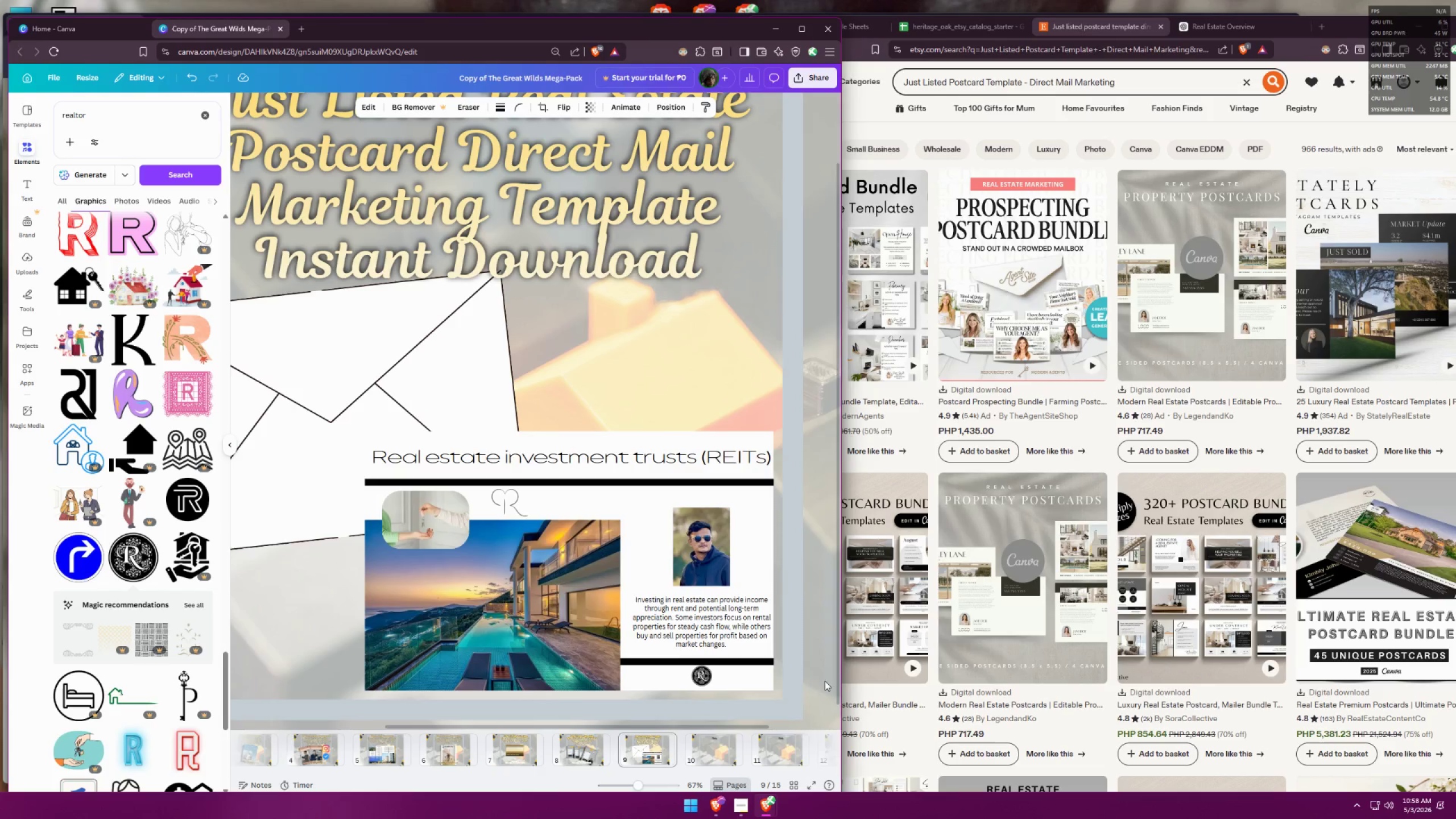 
key(ArrowDown)
 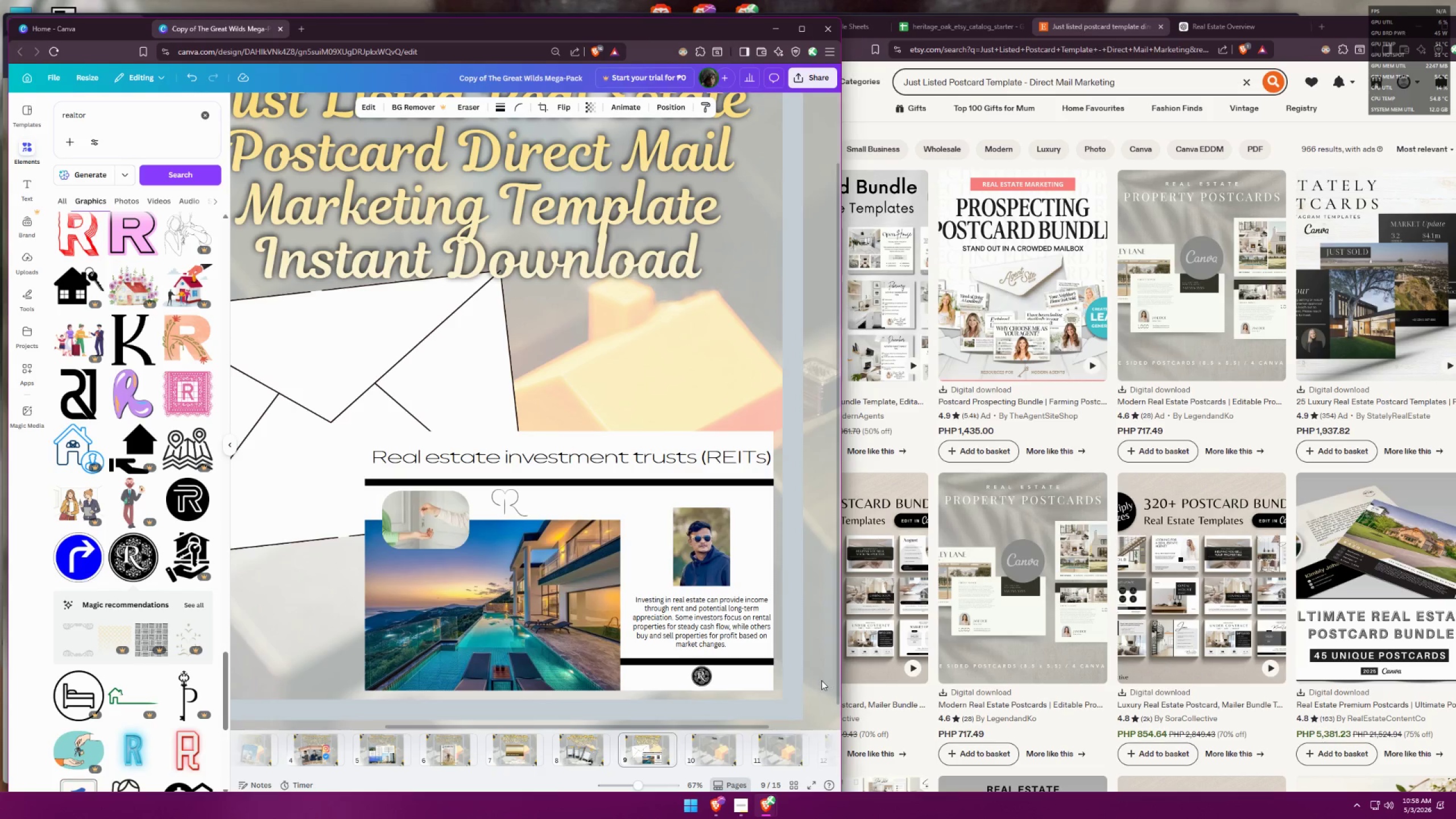 
key(ArrowDown)
 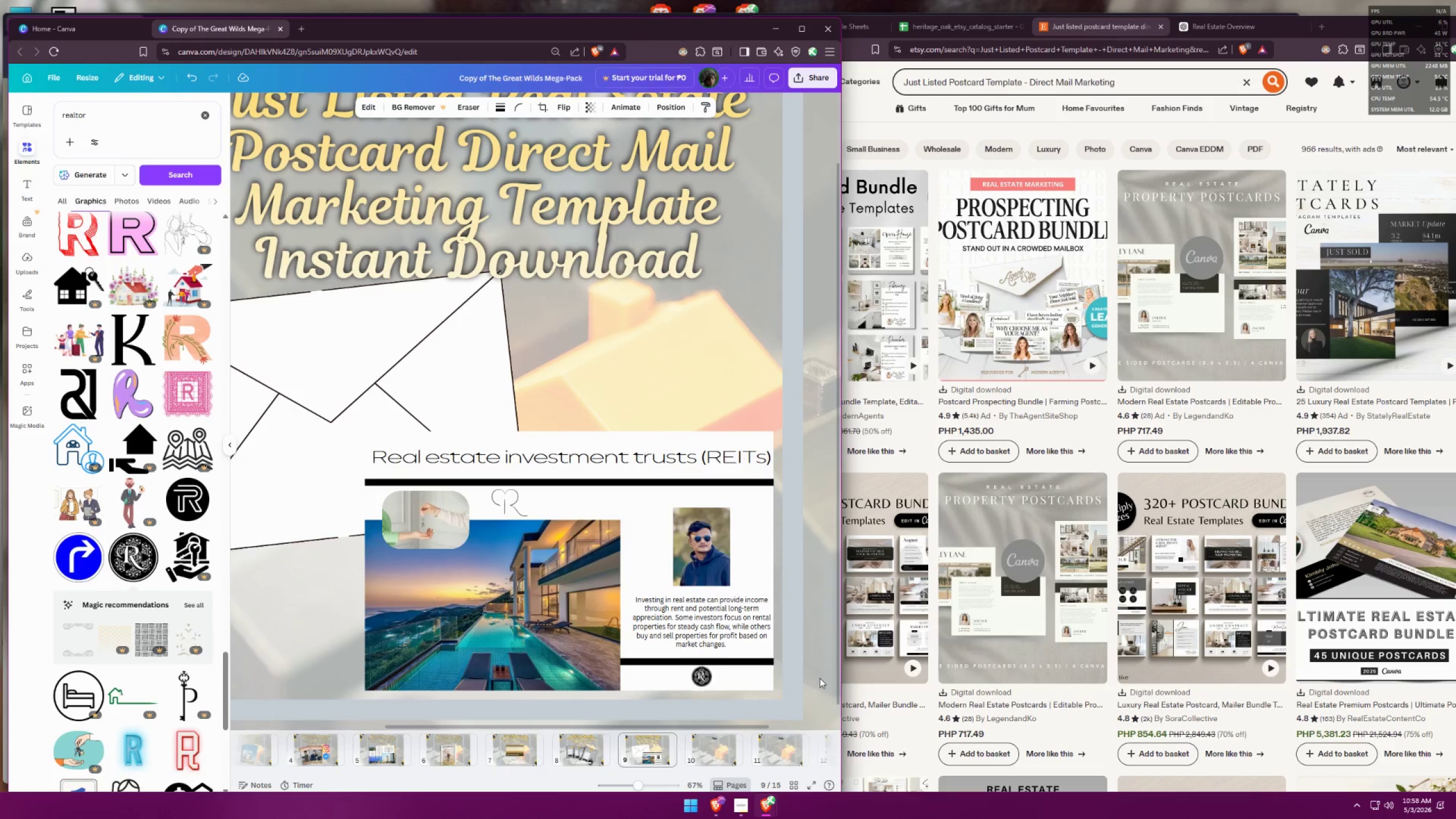 
key(ArrowDown)
 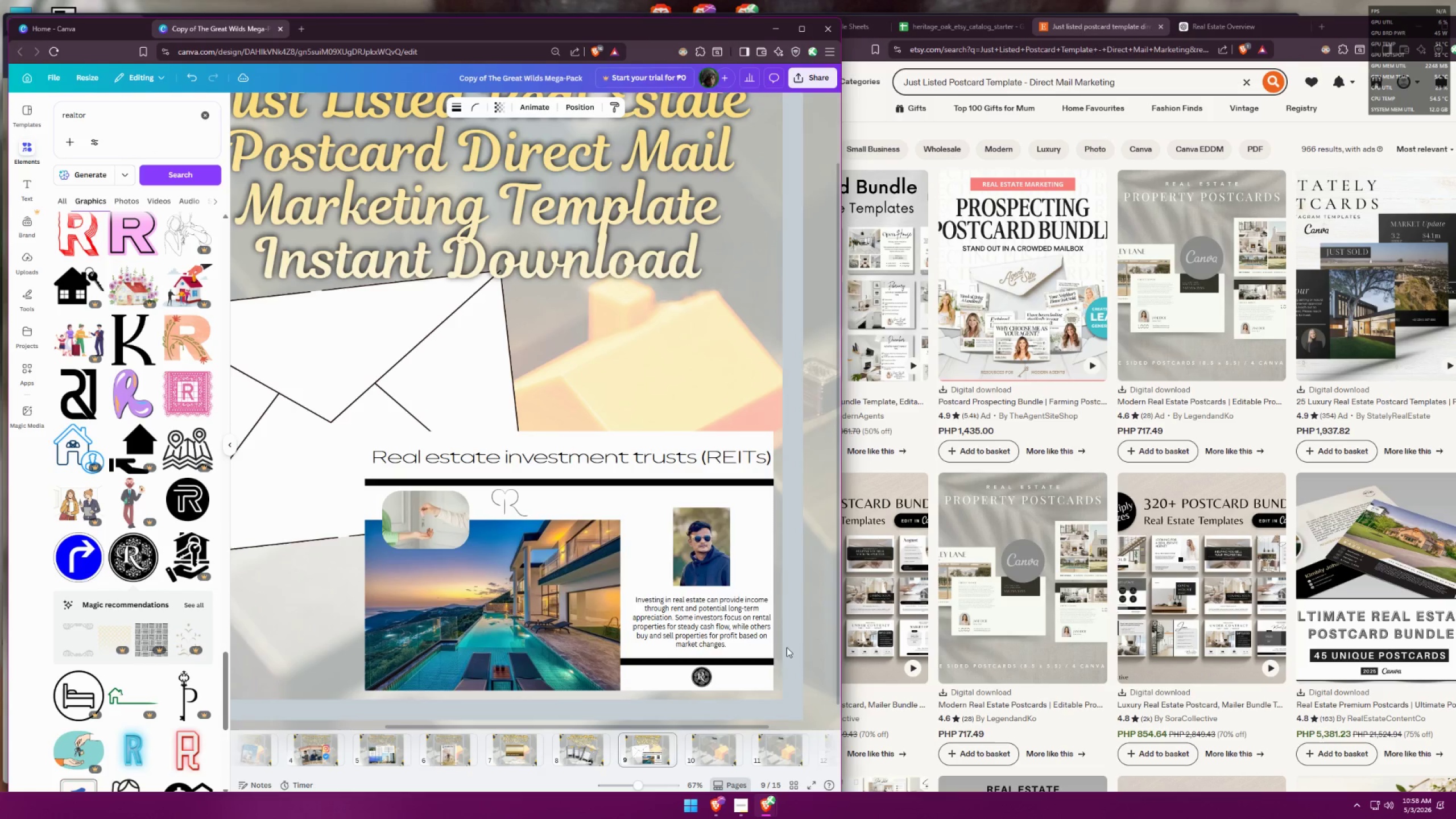 
hold_key(key=ControlLeft, duration=0.47)
scroll: coordinate [548, 410], scroll_direction: down, amount: 5.0
 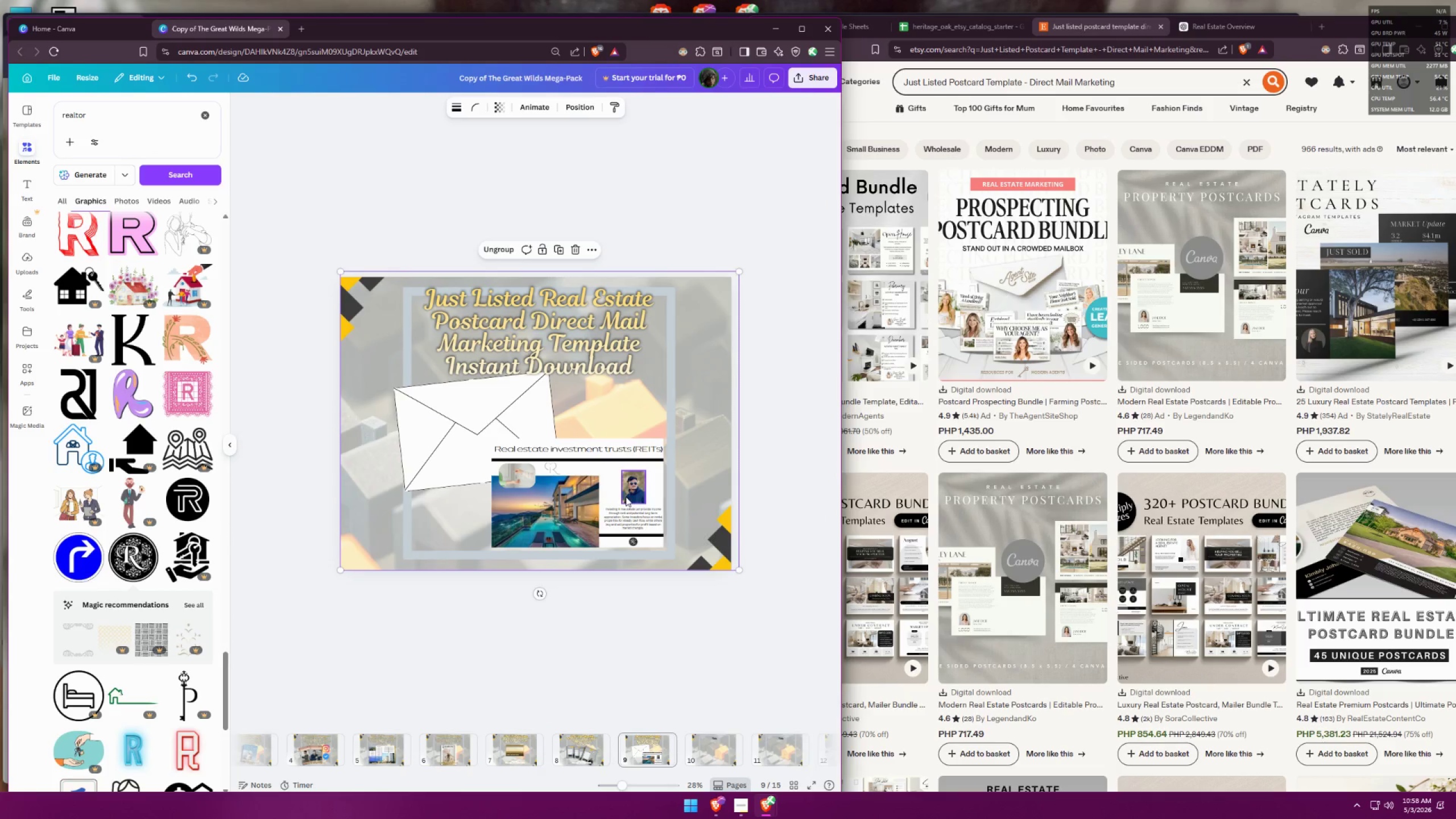 
left_click([609, 468])
 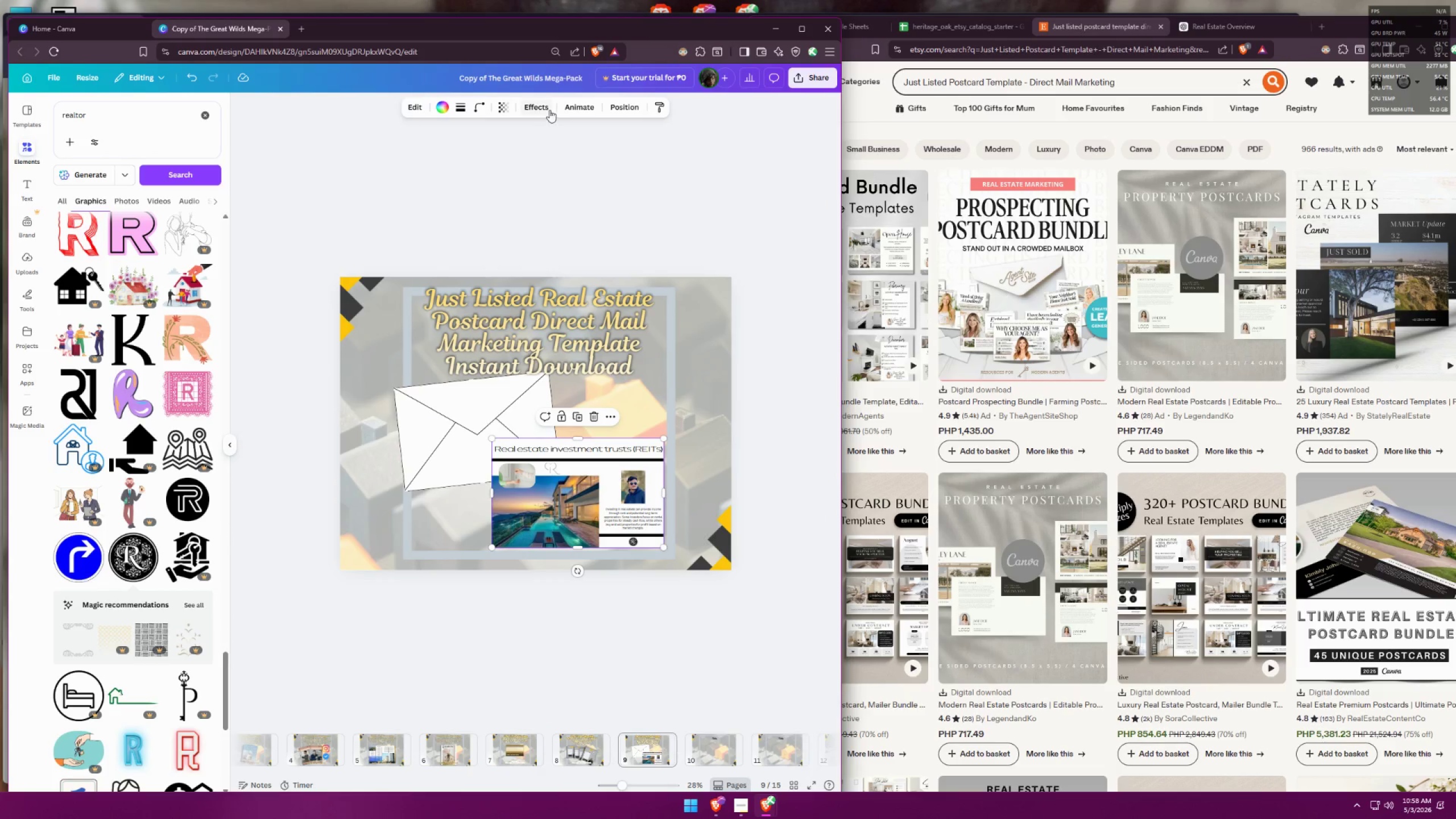 
left_click([542, 109])
 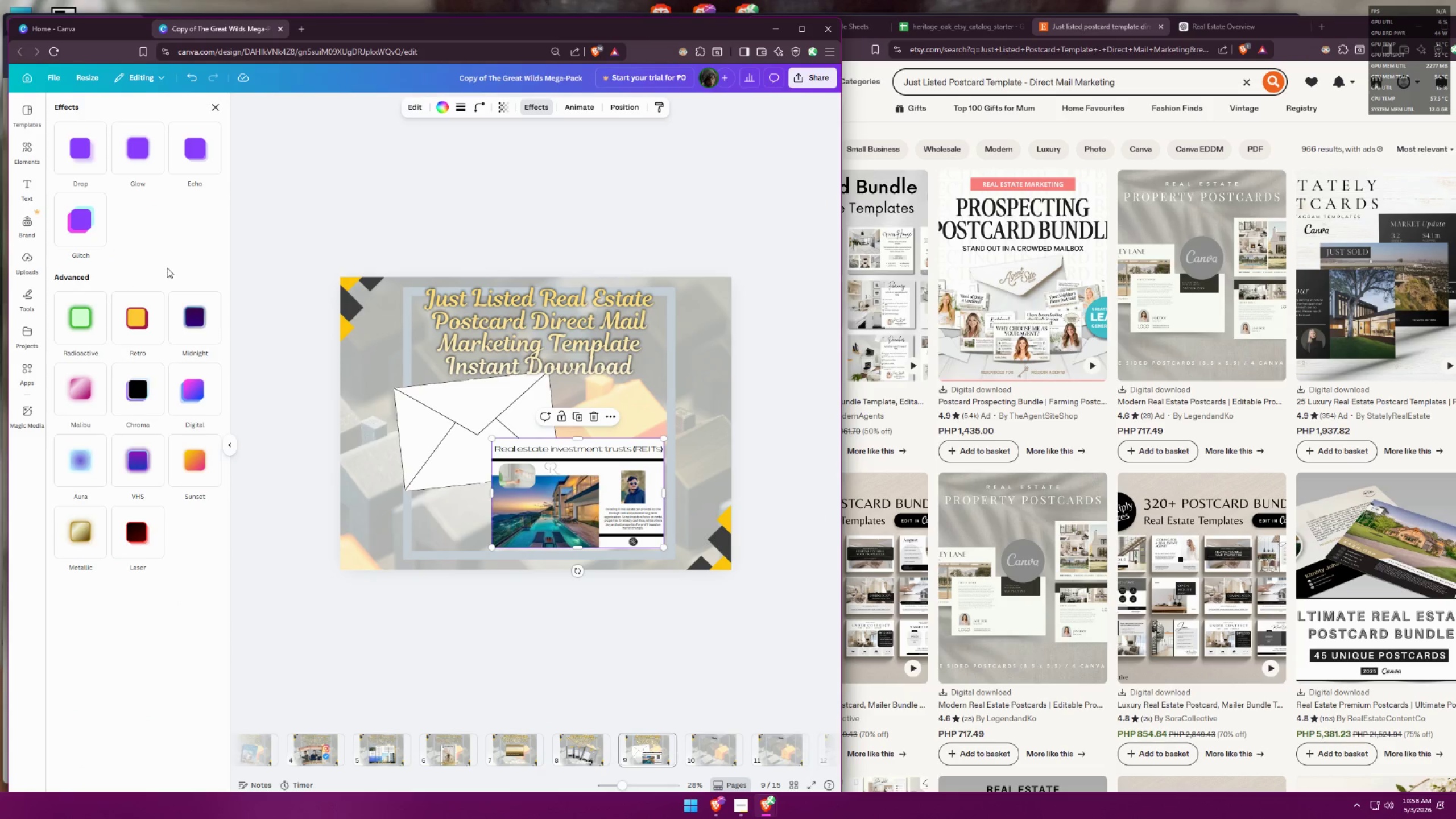 
left_click([89, 166])
 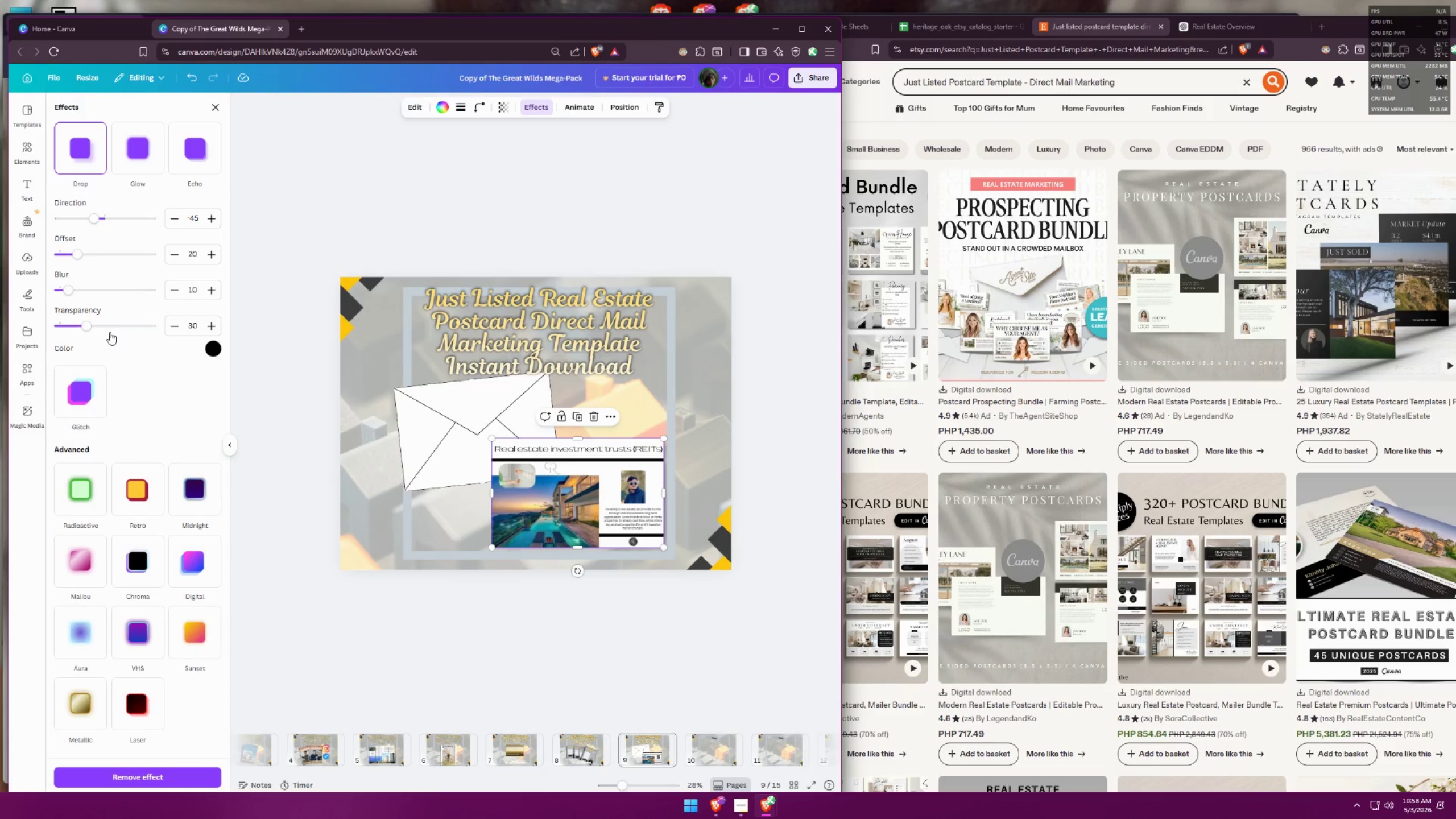 
left_click_drag(start_coordinate=[85, 318], to_coordinate=[175, 312])
 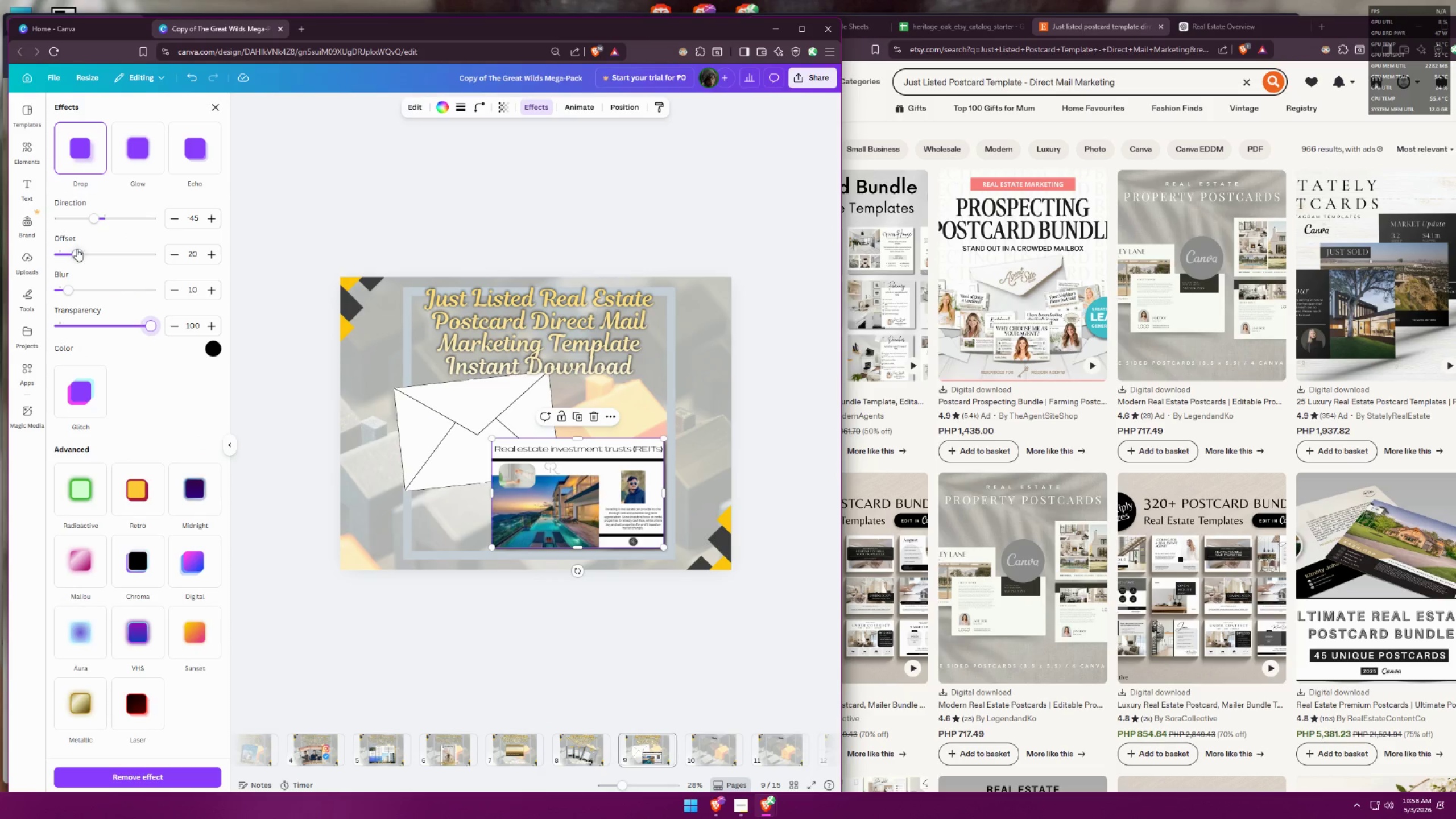 
left_click_drag(start_coordinate=[77, 250], to_coordinate=[108, 246])
 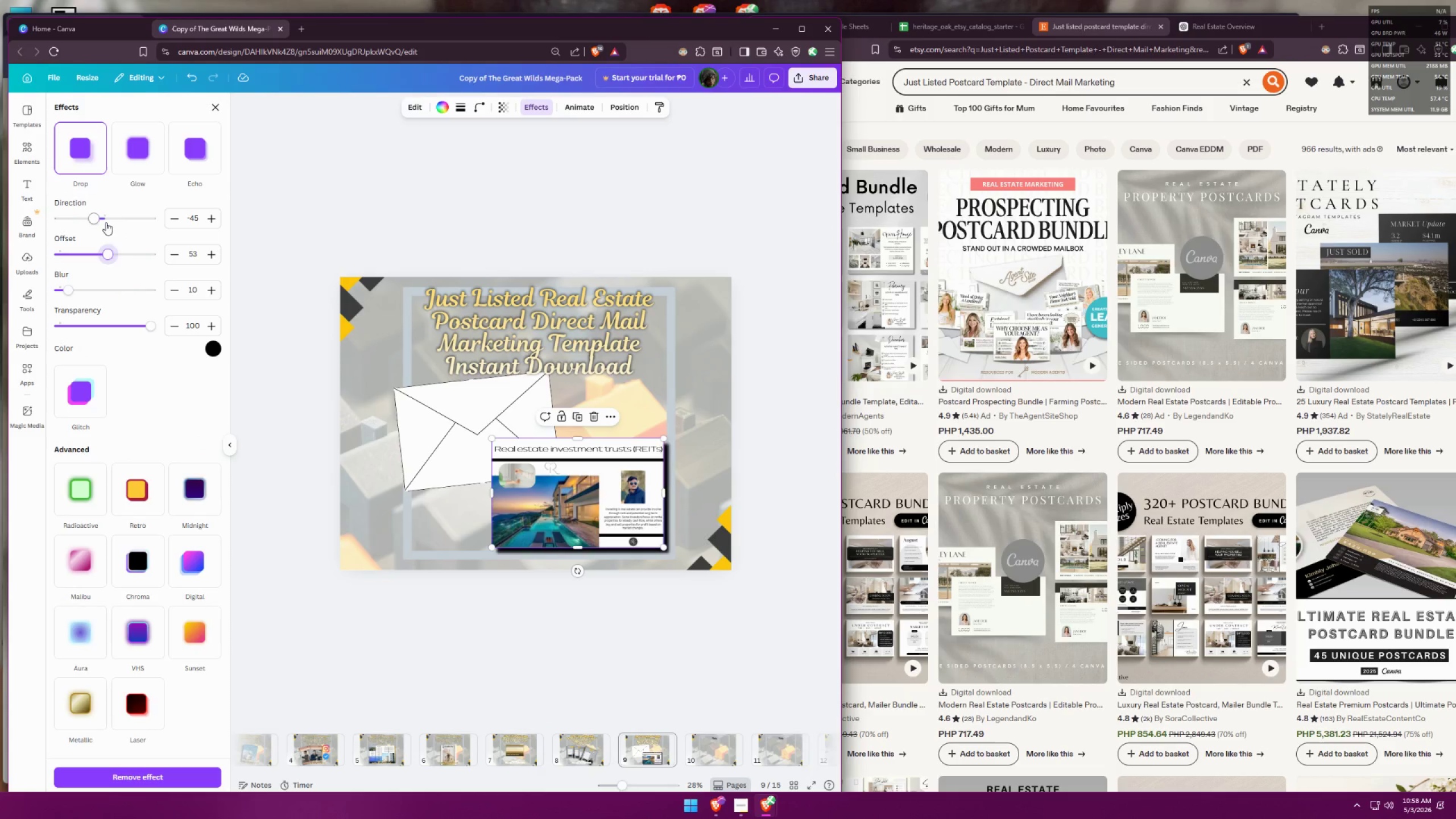 
left_click_drag(start_coordinate=[102, 222], to_coordinate=[106, 218])
 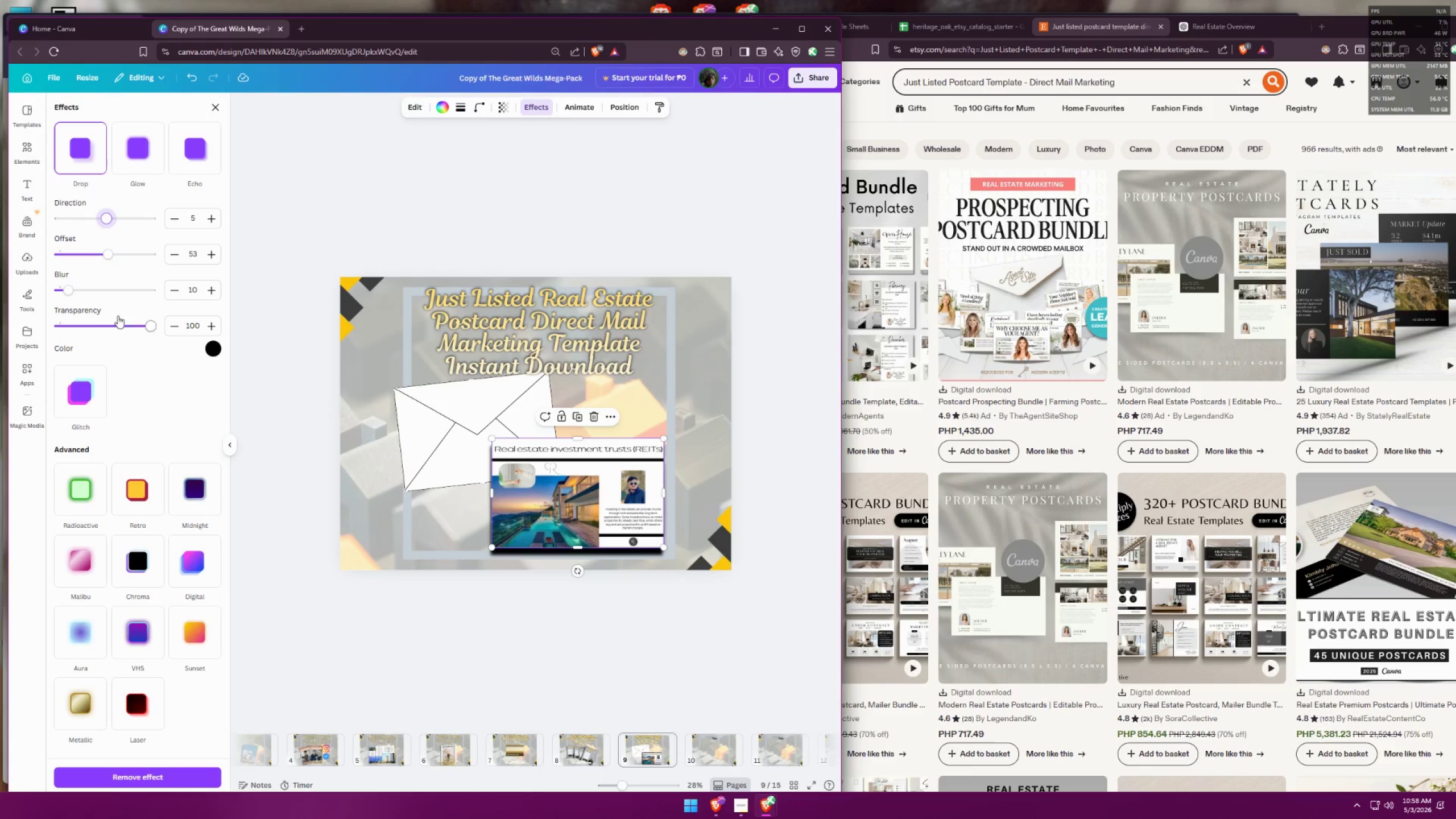 
left_click_drag(start_coordinate=[67, 288], to_coordinate=[86, 286])
 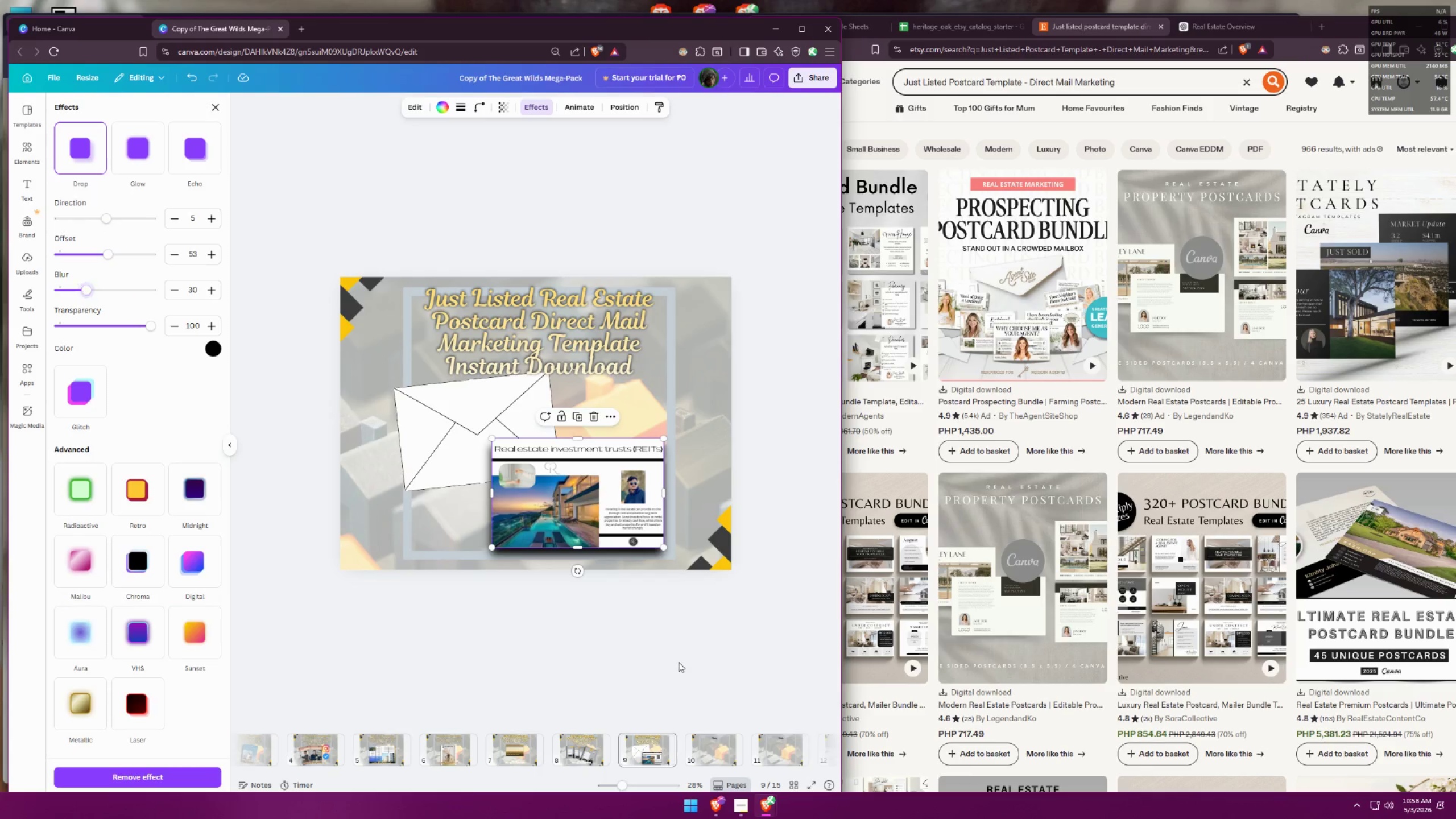 
double_click([679, 662])
 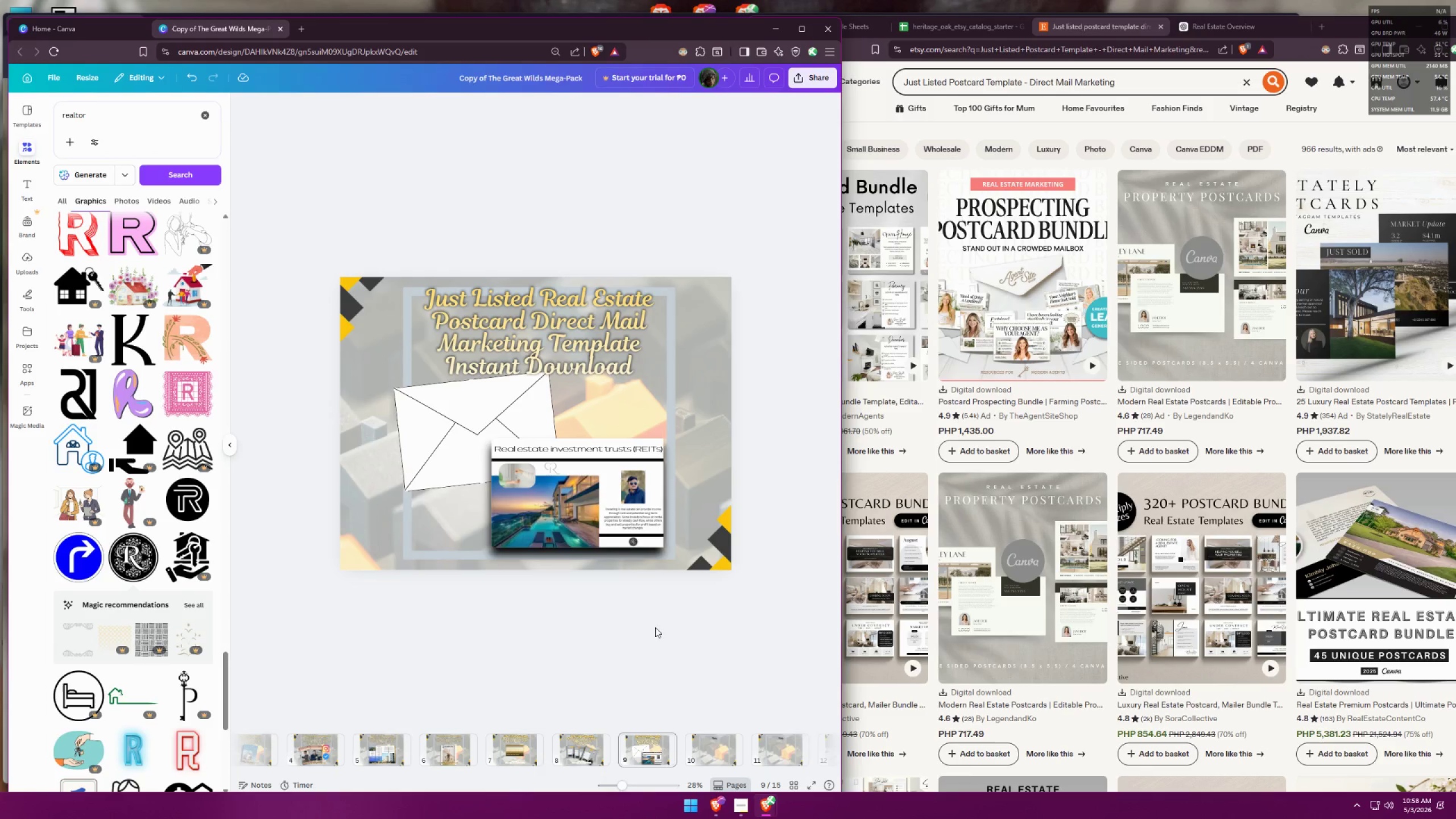 
left_click([459, 449])
 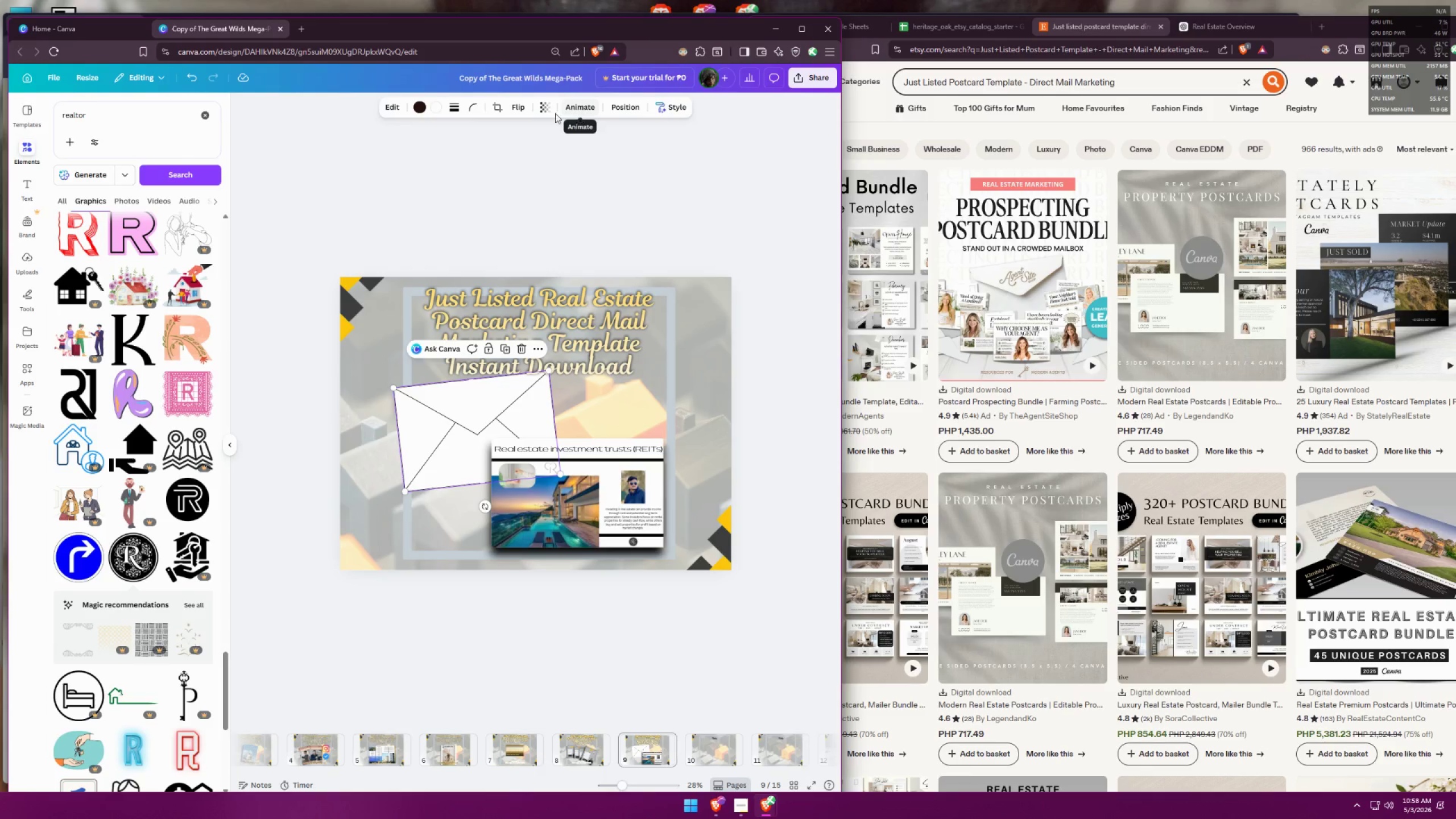 
left_click([391, 115])
 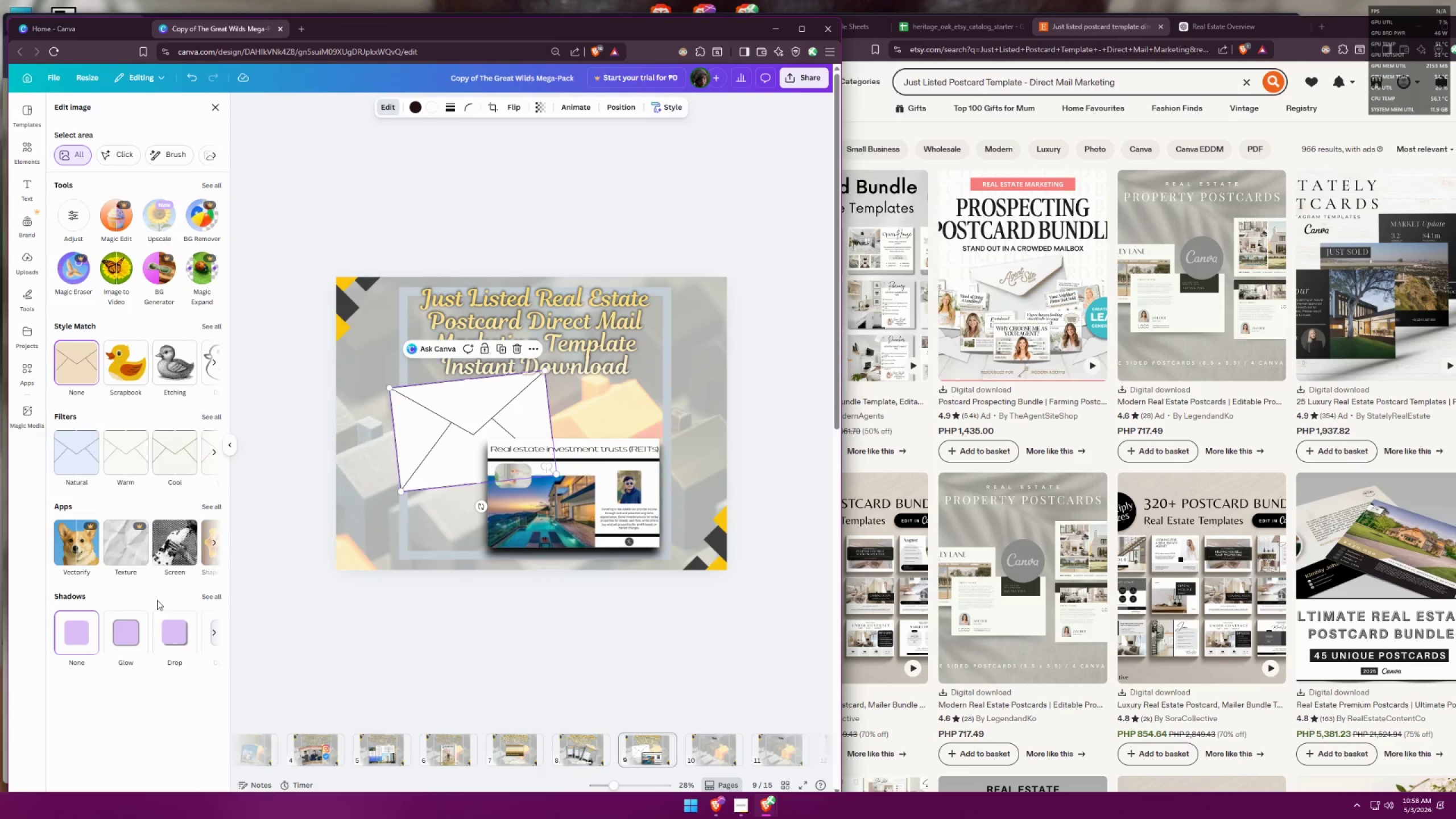 
left_click([168, 642])
 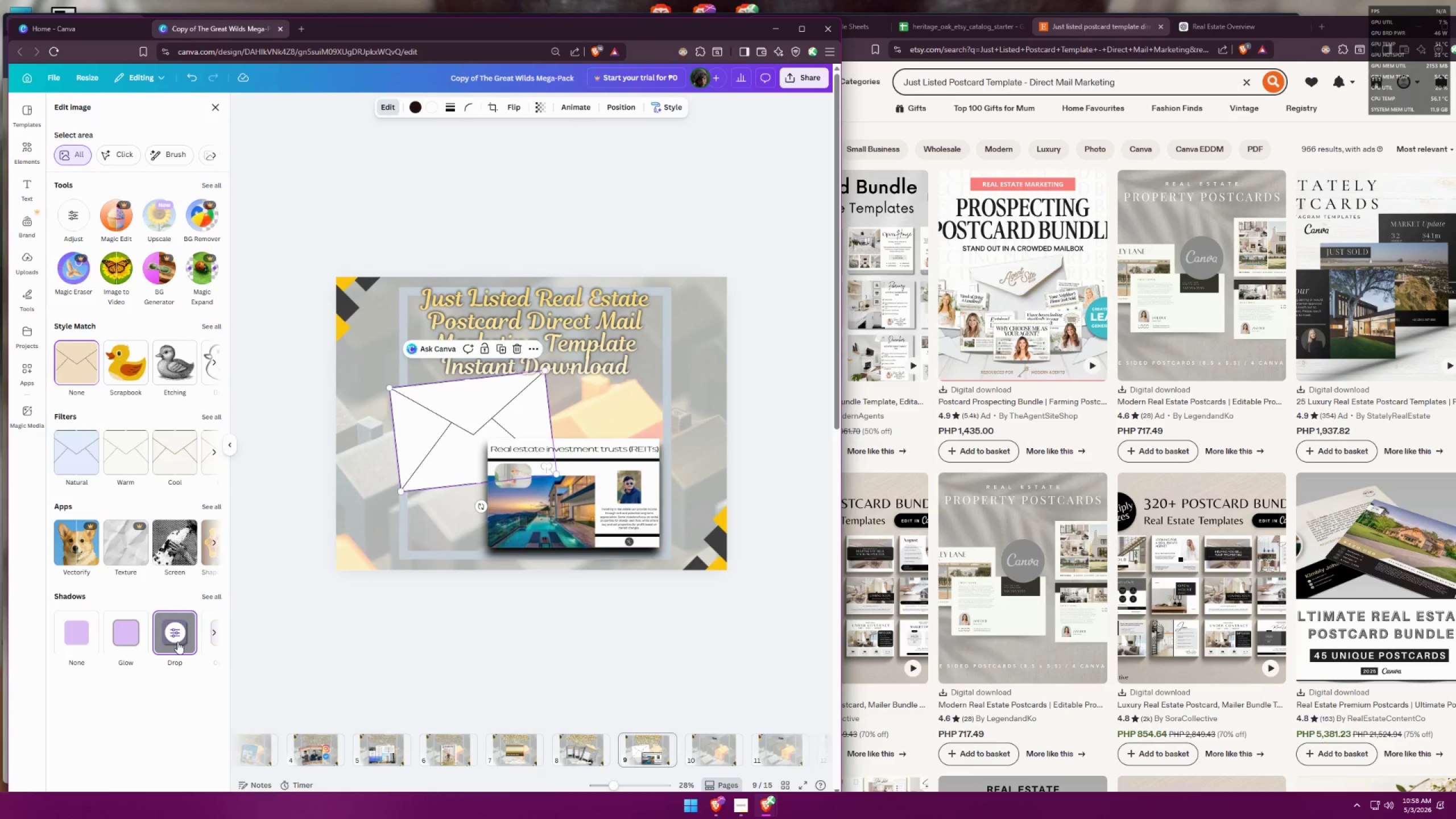 
left_click([175, 632])
 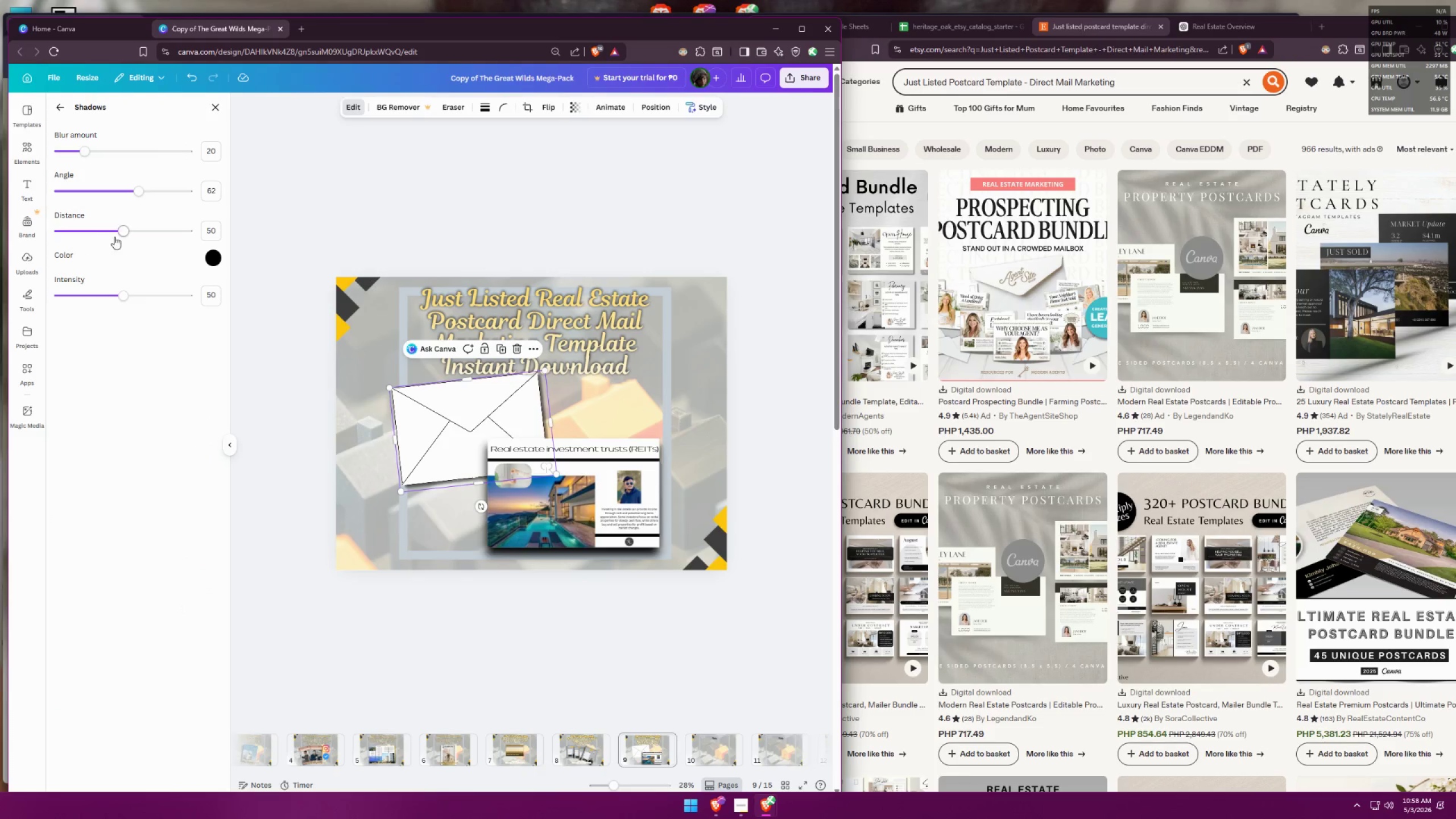 
left_click_drag(start_coordinate=[118, 230], to_coordinate=[220, 222])
 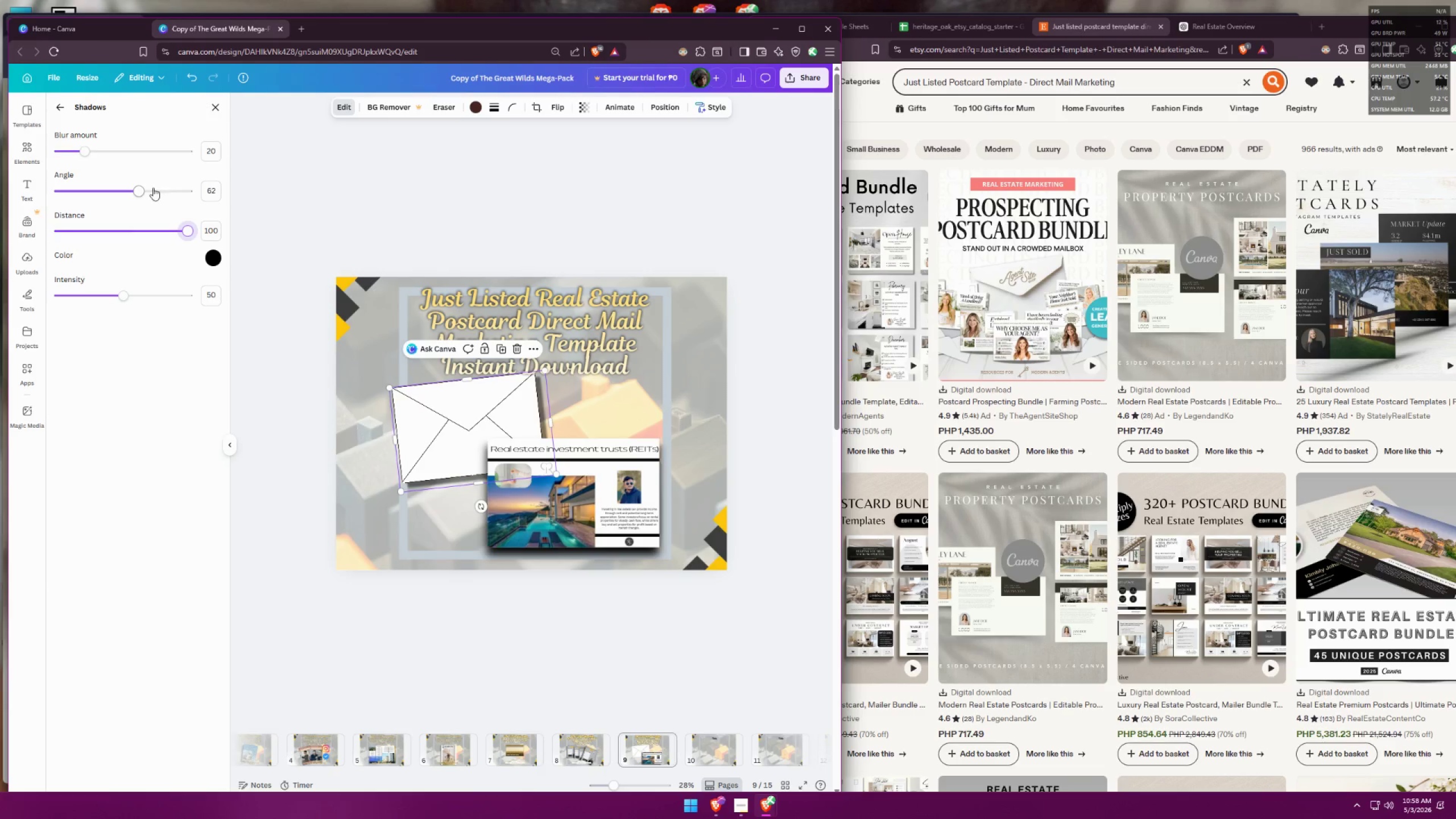 
left_click_drag(start_coordinate=[139, 187], to_coordinate=[111, 178])
 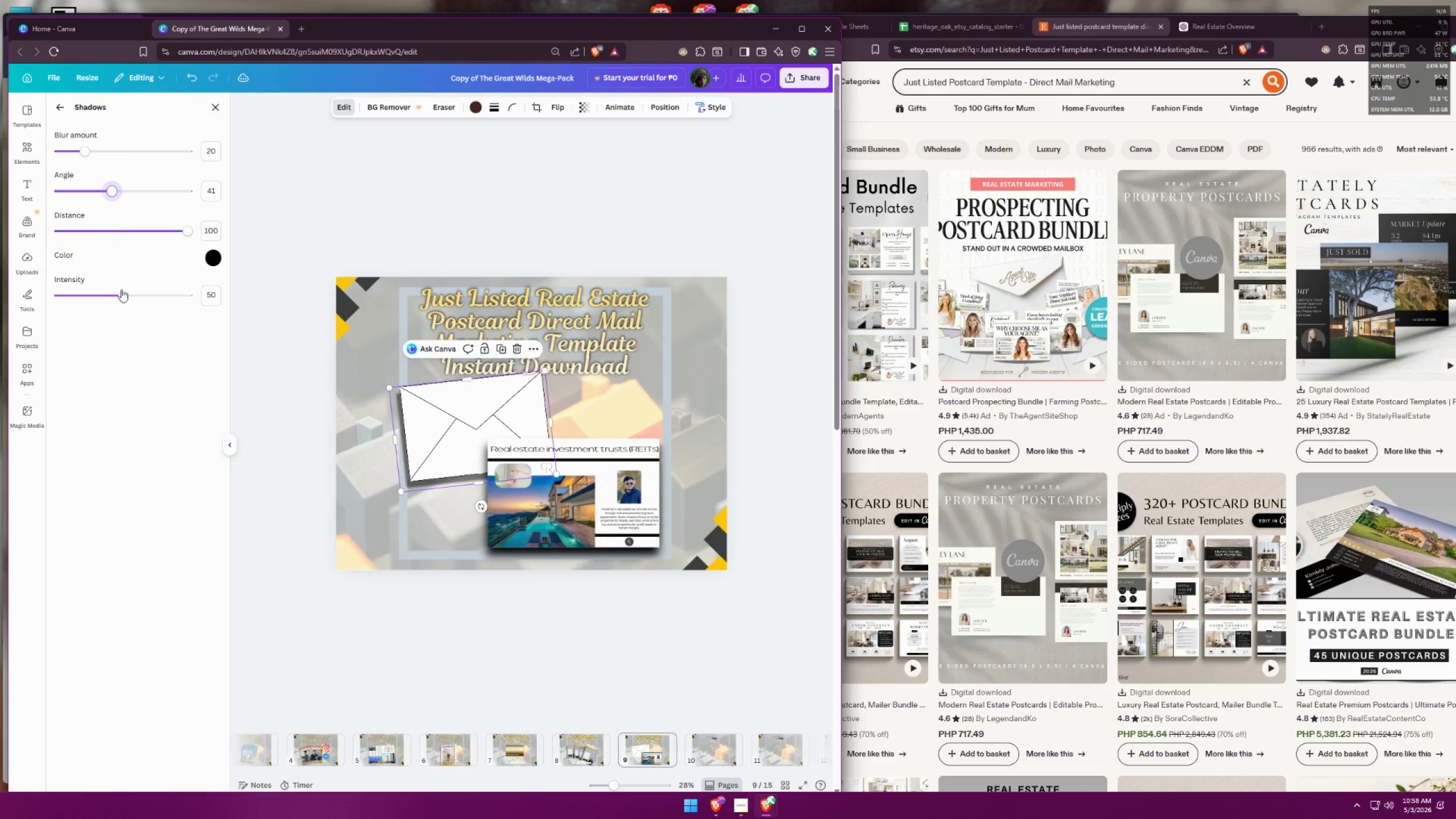 
left_click_drag(start_coordinate=[123, 293], to_coordinate=[133, 285])
 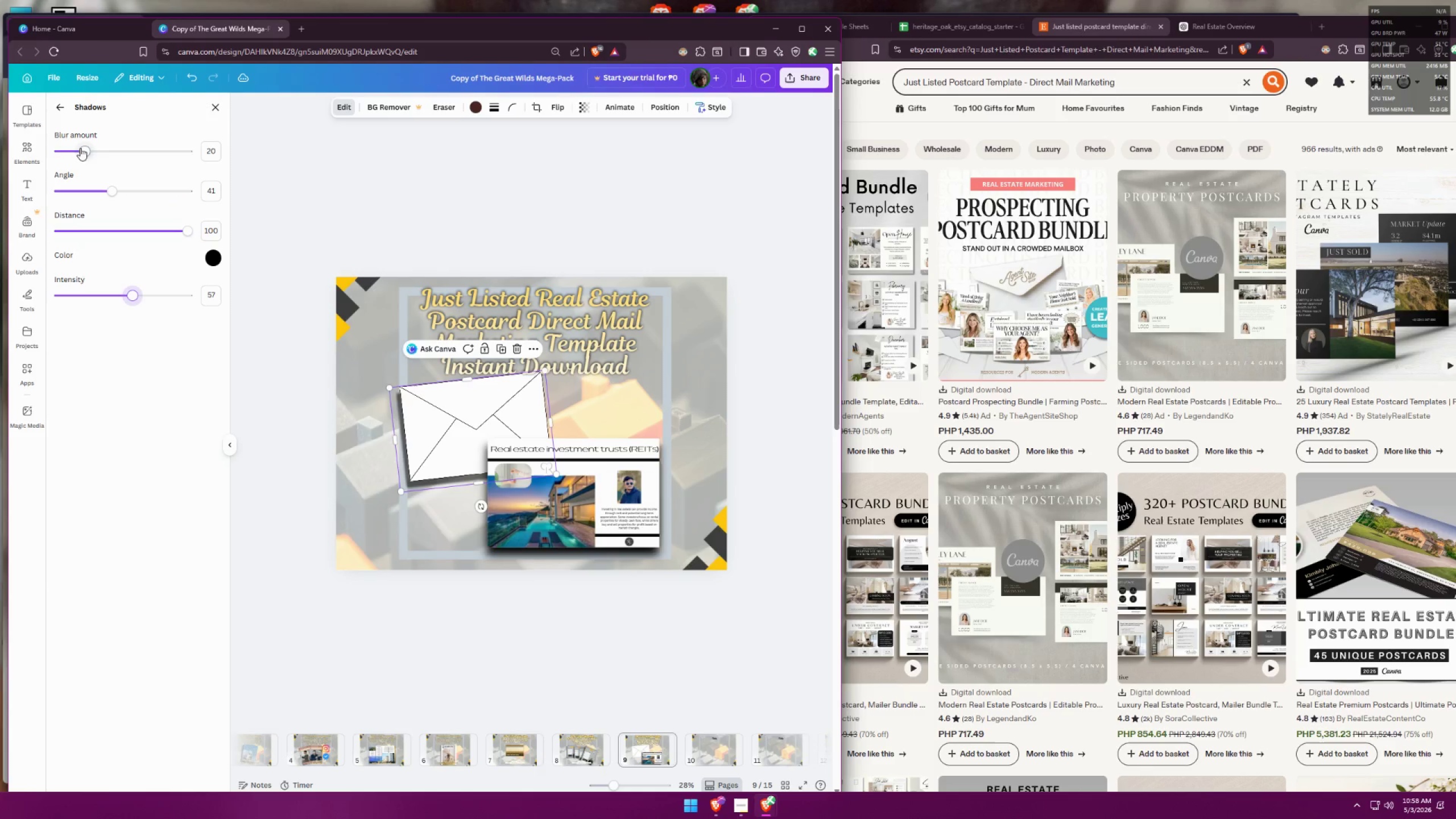 
left_click_drag(start_coordinate=[82, 147], to_coordinate=[112, 146])
 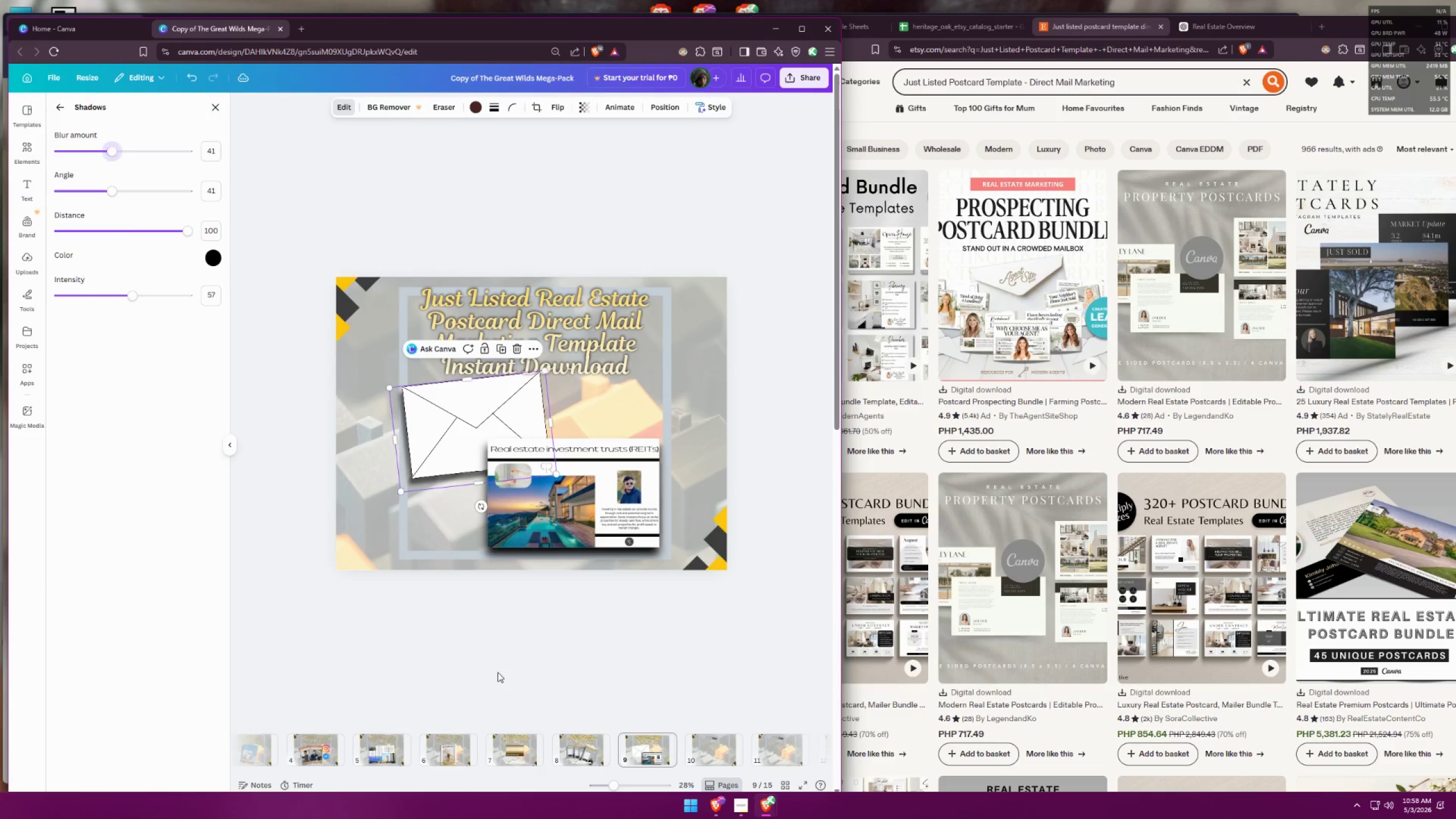 
double_click([498, 672])
 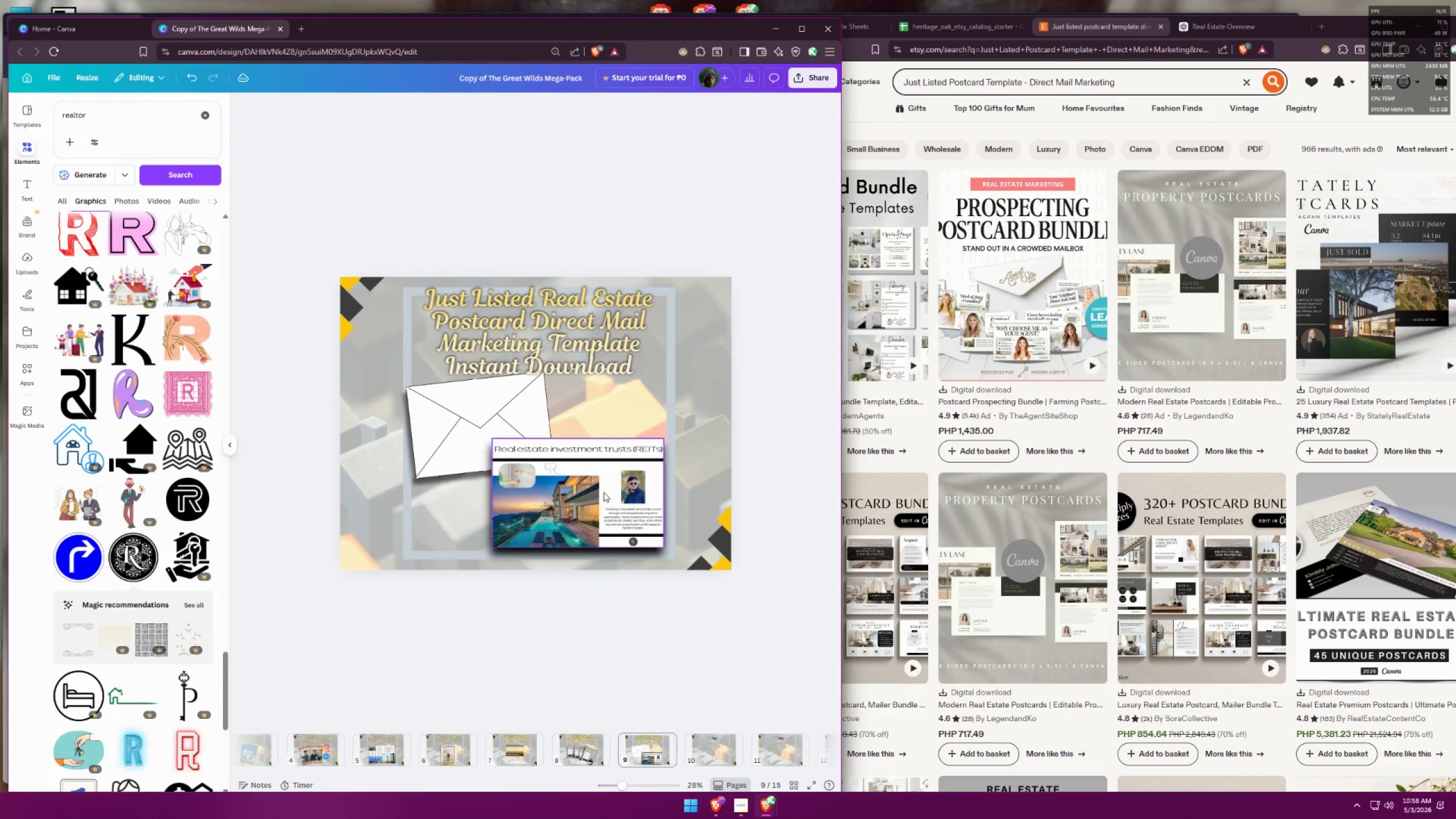 
left_click_drag(start_coordinate=[700, 428], to_coordinate=[618, 473])
 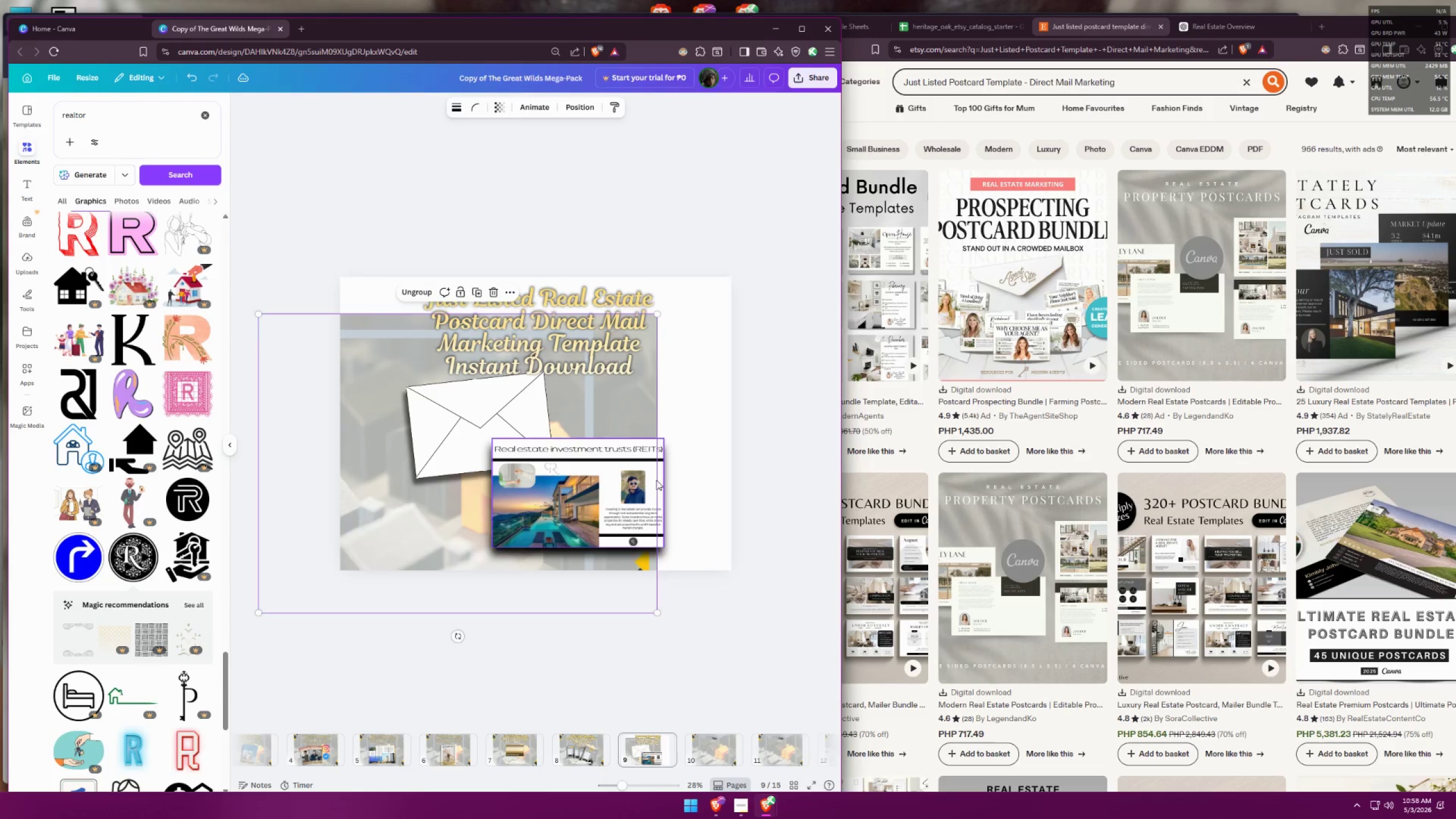 
key(Control+ControlLeft)
 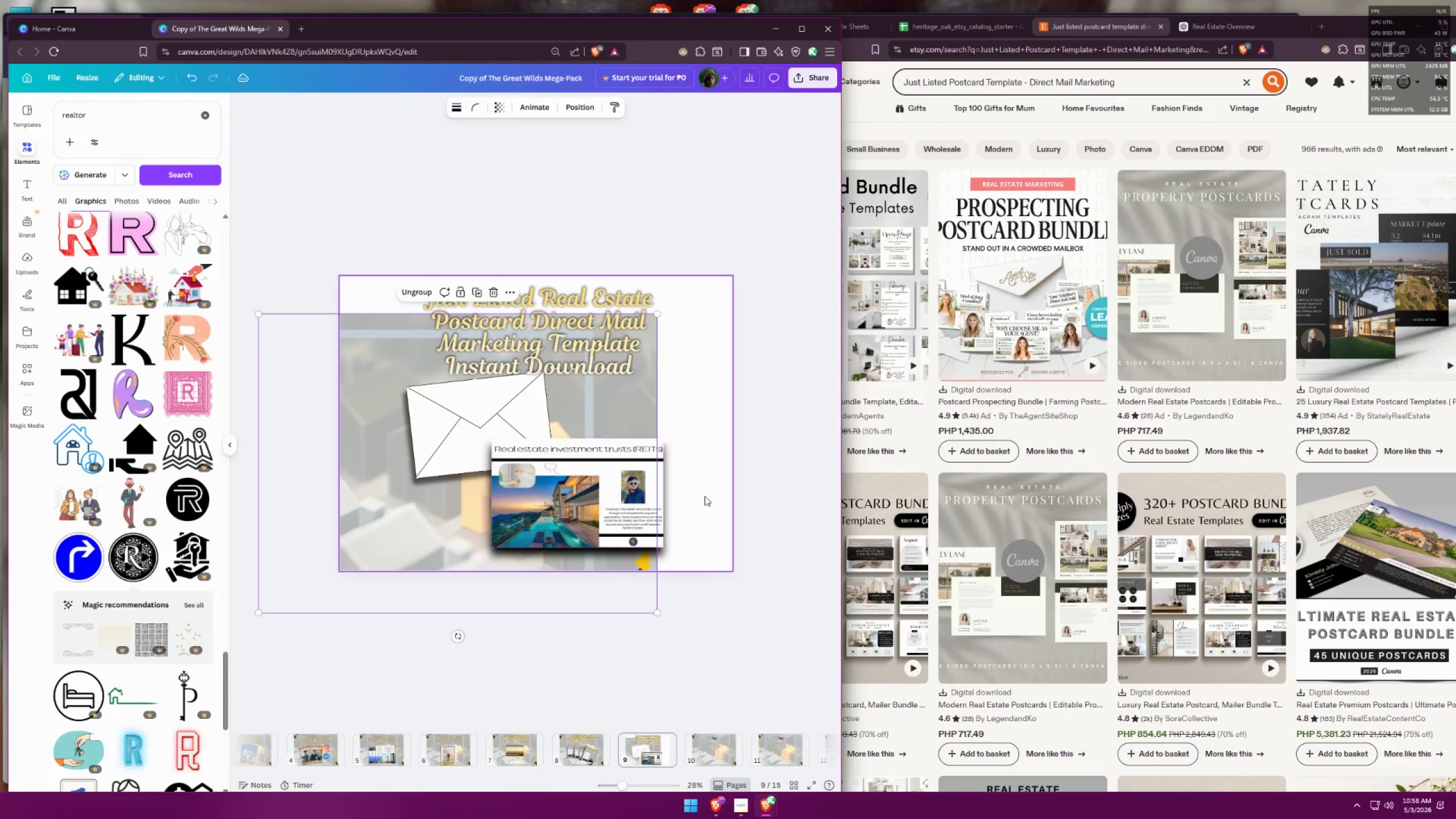 
key(Control+Z)
 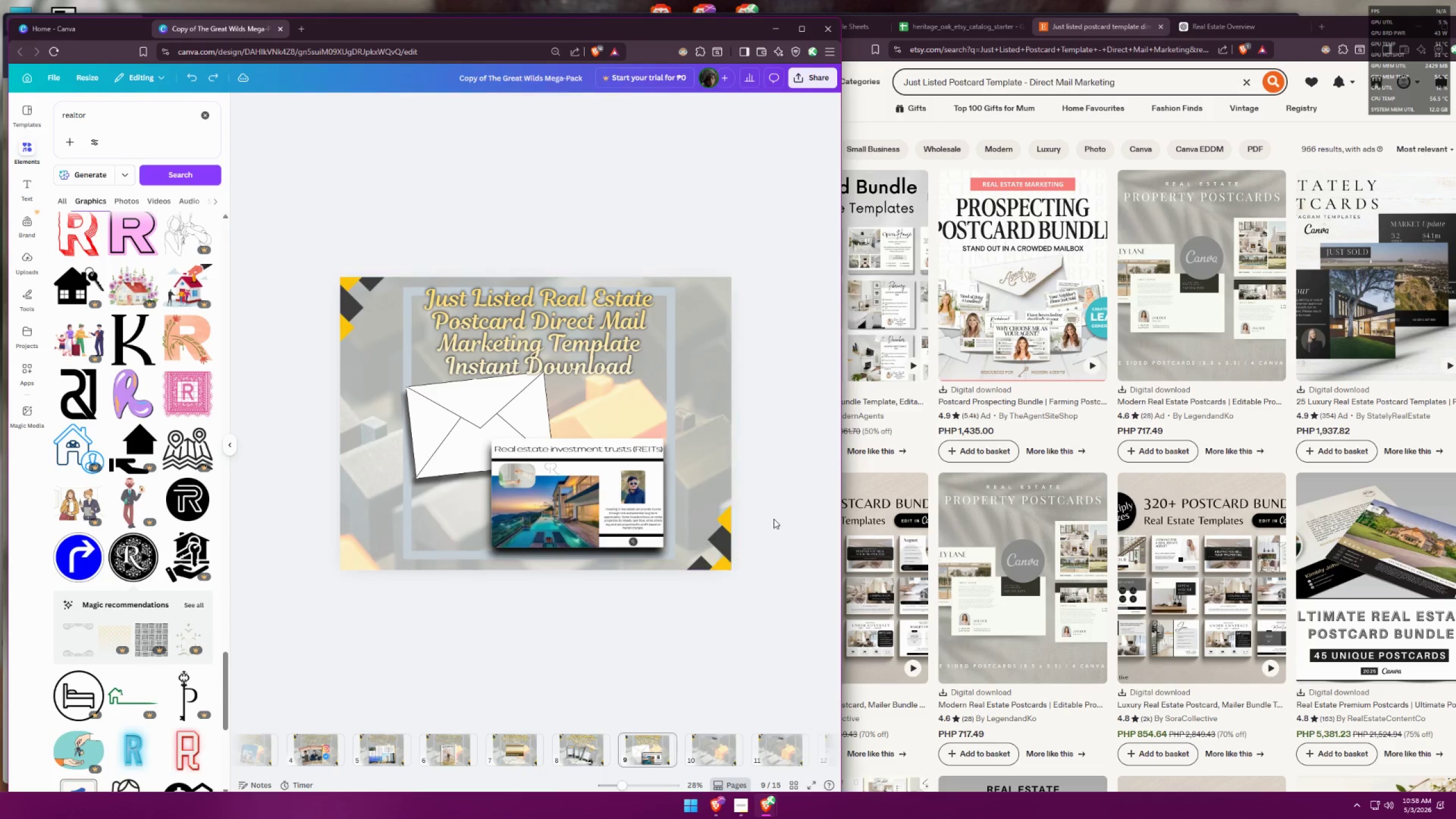 
double_click([711, 480])
 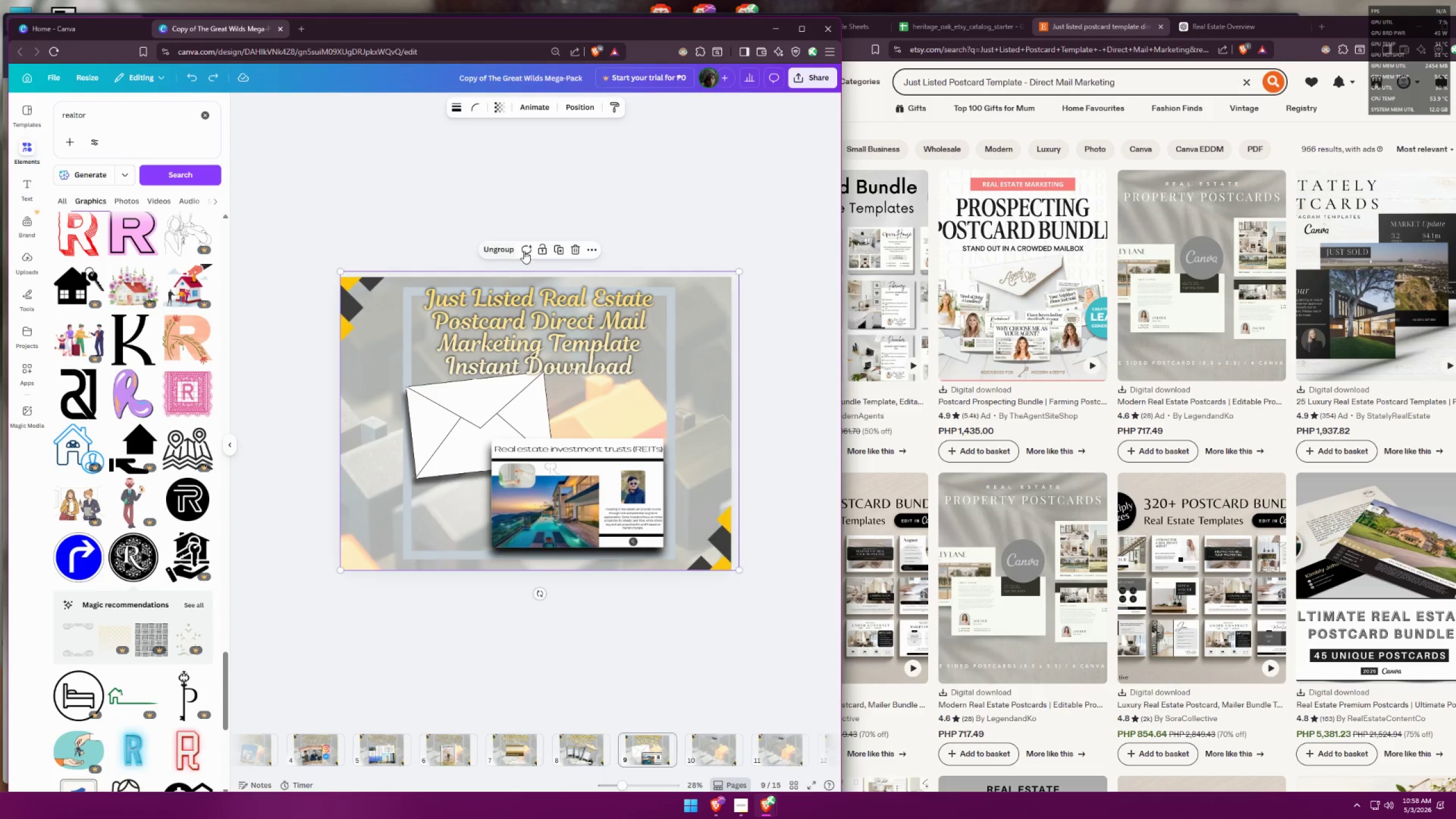 
left_click([540, 248])
 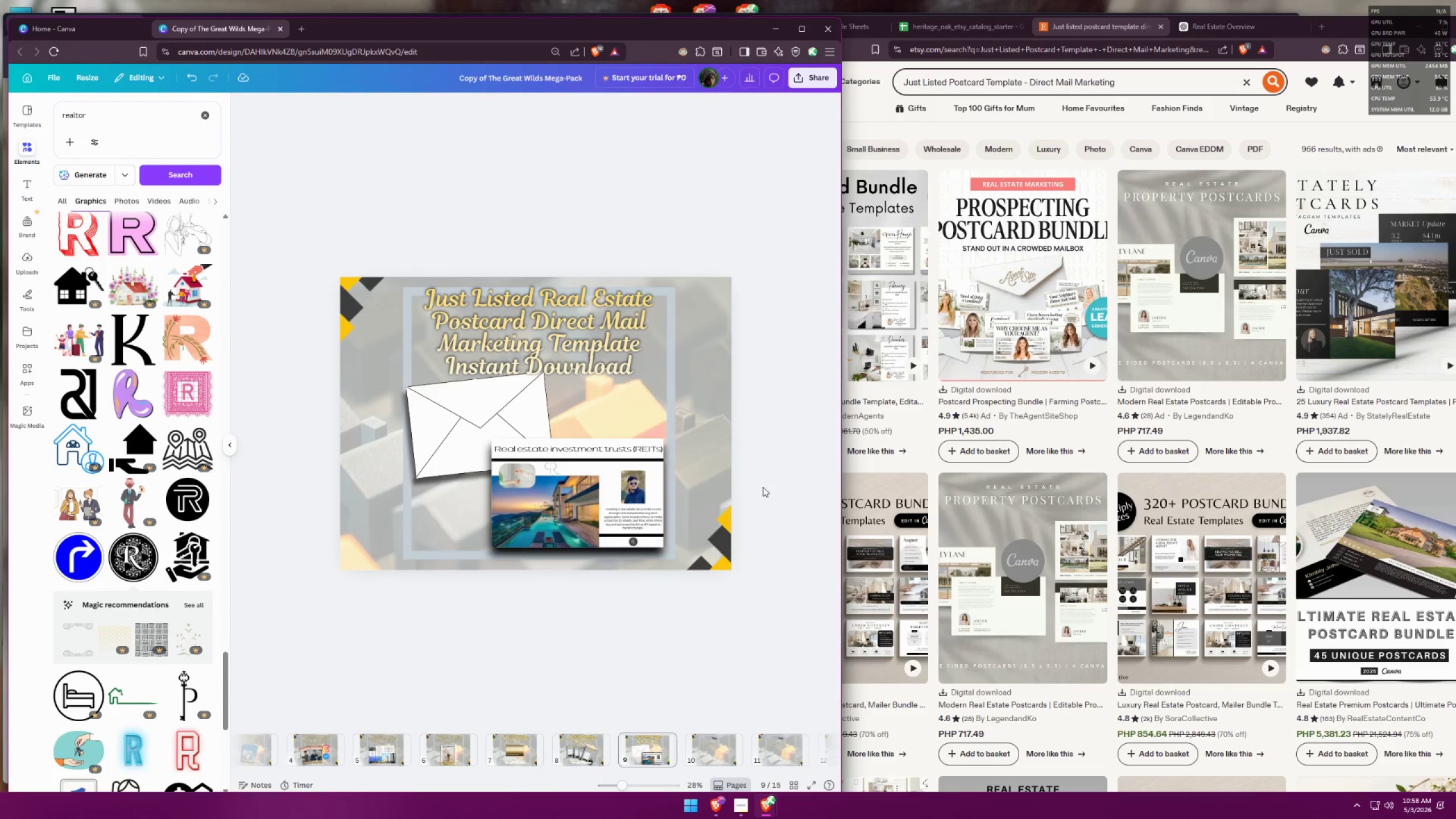 
left_click_drag(start_coordinate=[772, 577], to_coordinate=[516, 436])
 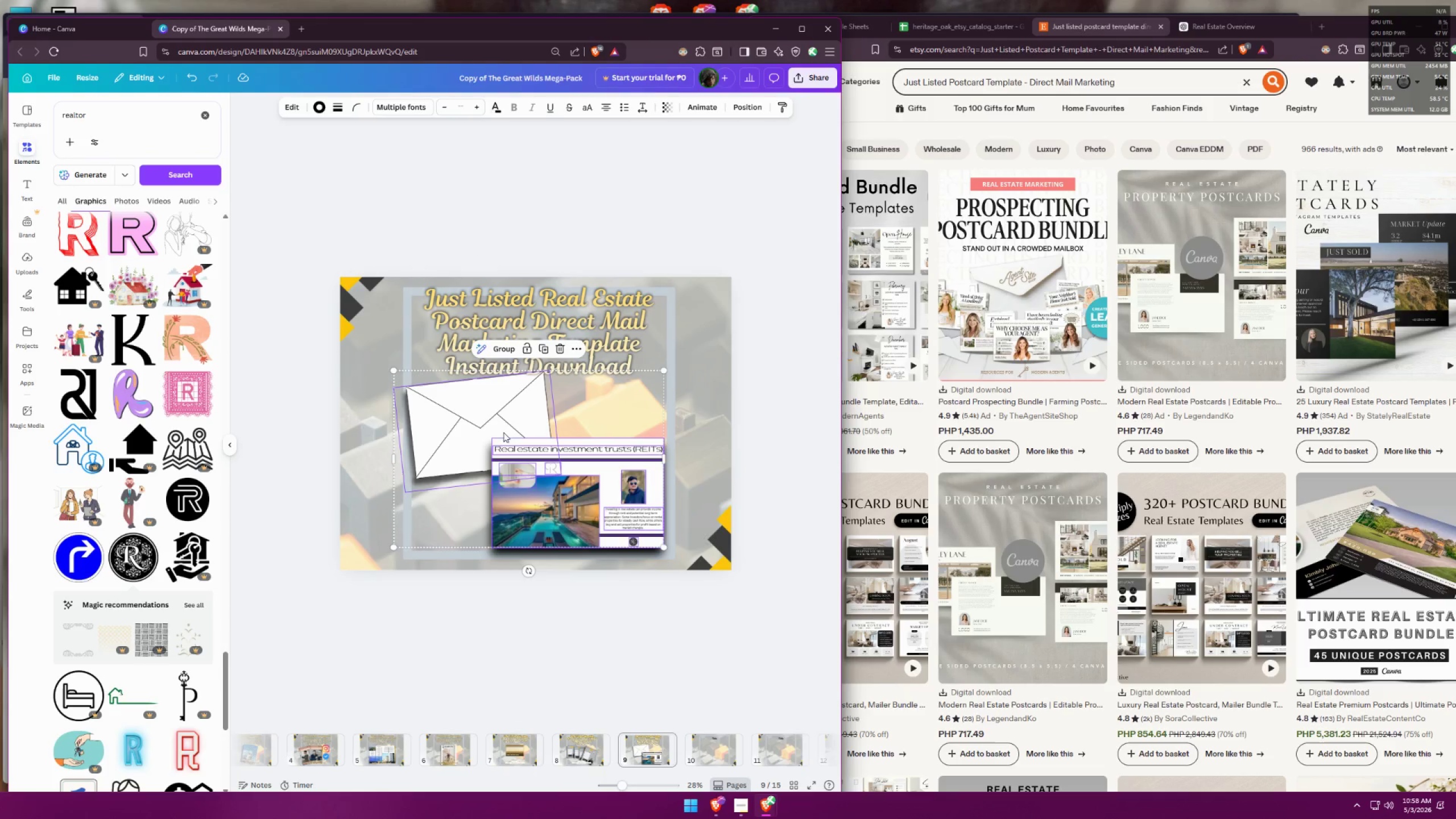 
hold_key(key=ShiftLeft, duration=0.3)
left_click([487, 428])
 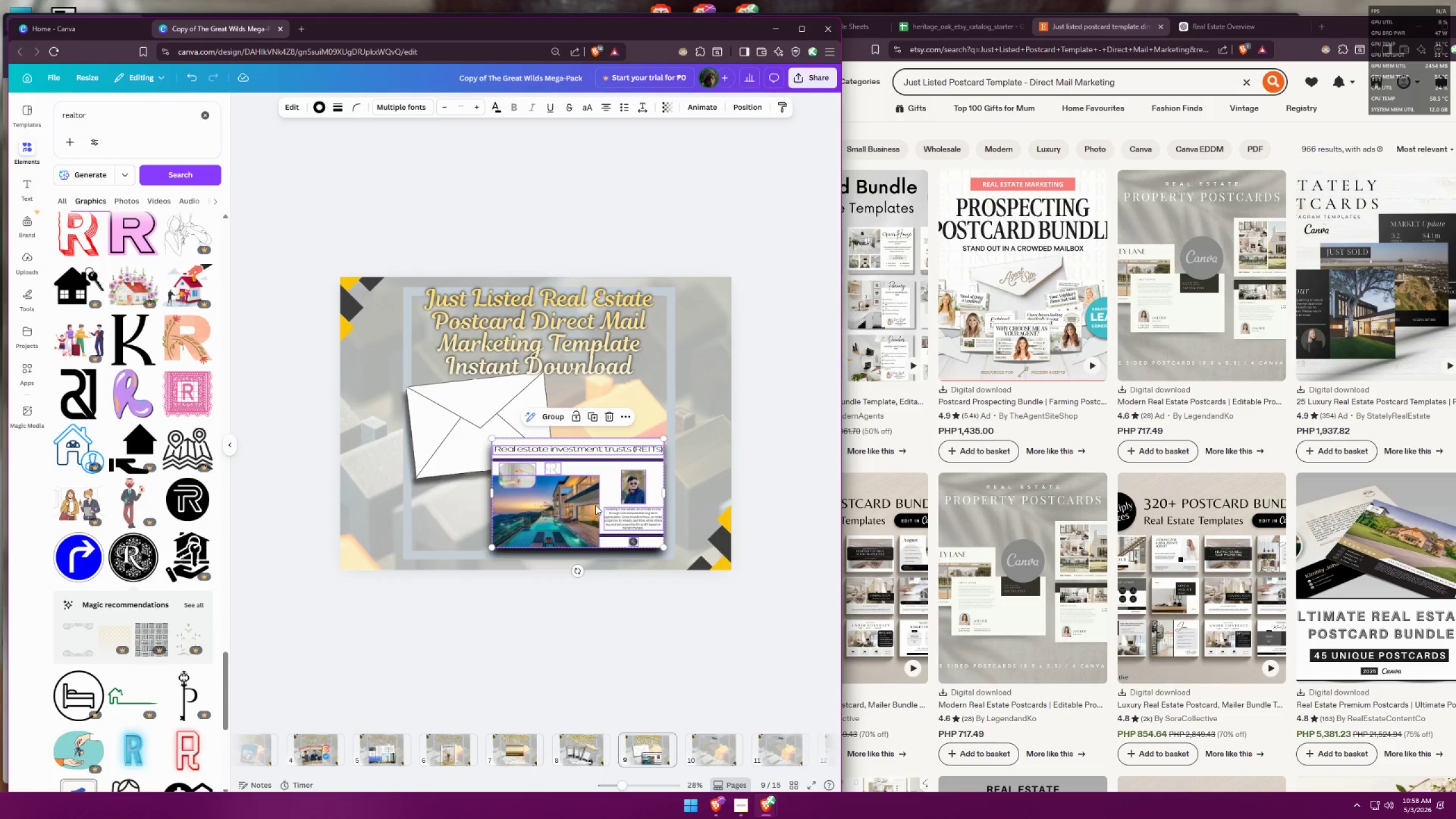 
left_click_drag(start_coordinate=[597, 501], to_coordinate=[601, 478])
 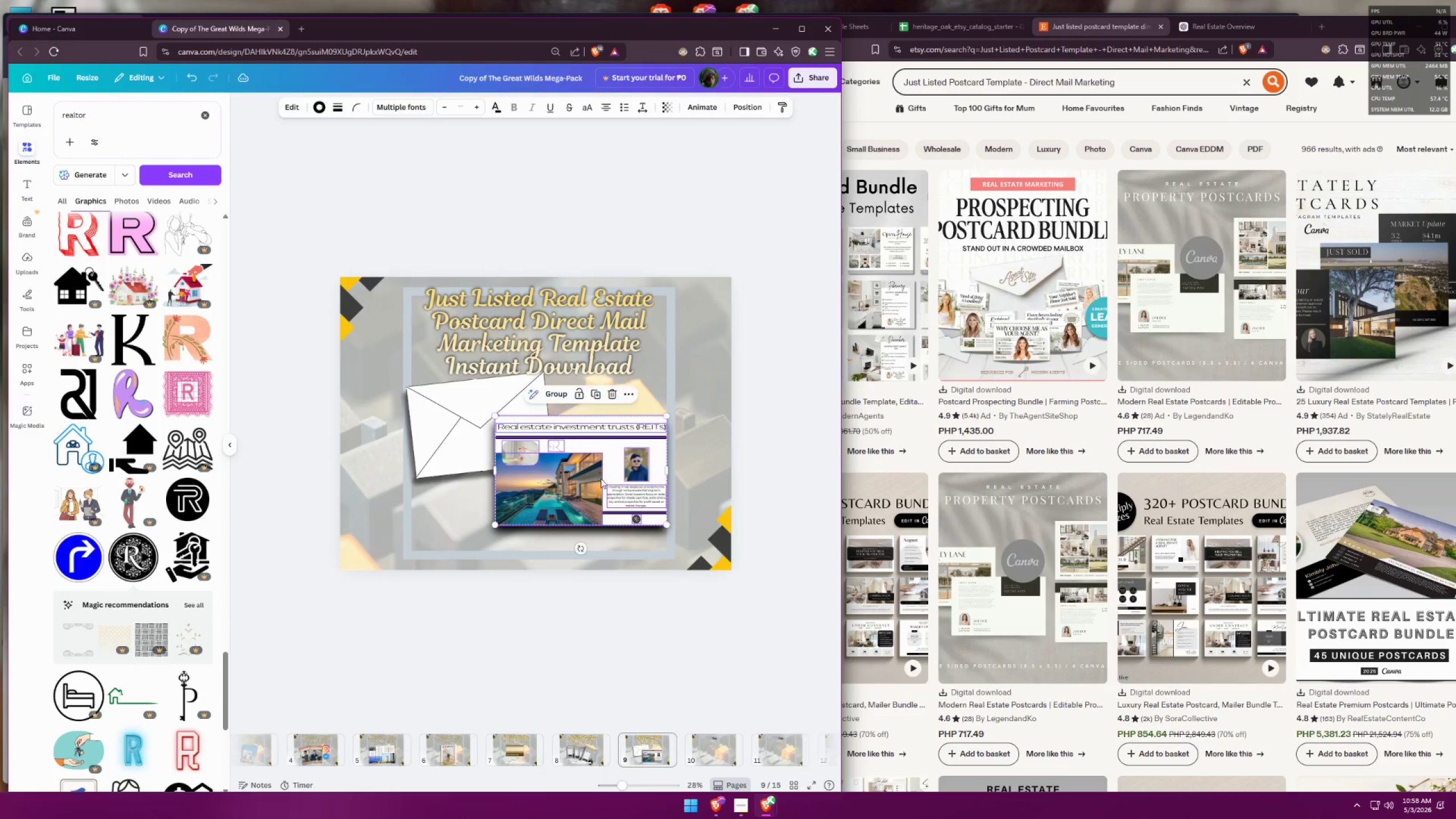 
left_click_drag(start_coordinate=[601, 478], to_coordinate=[591, 473])
 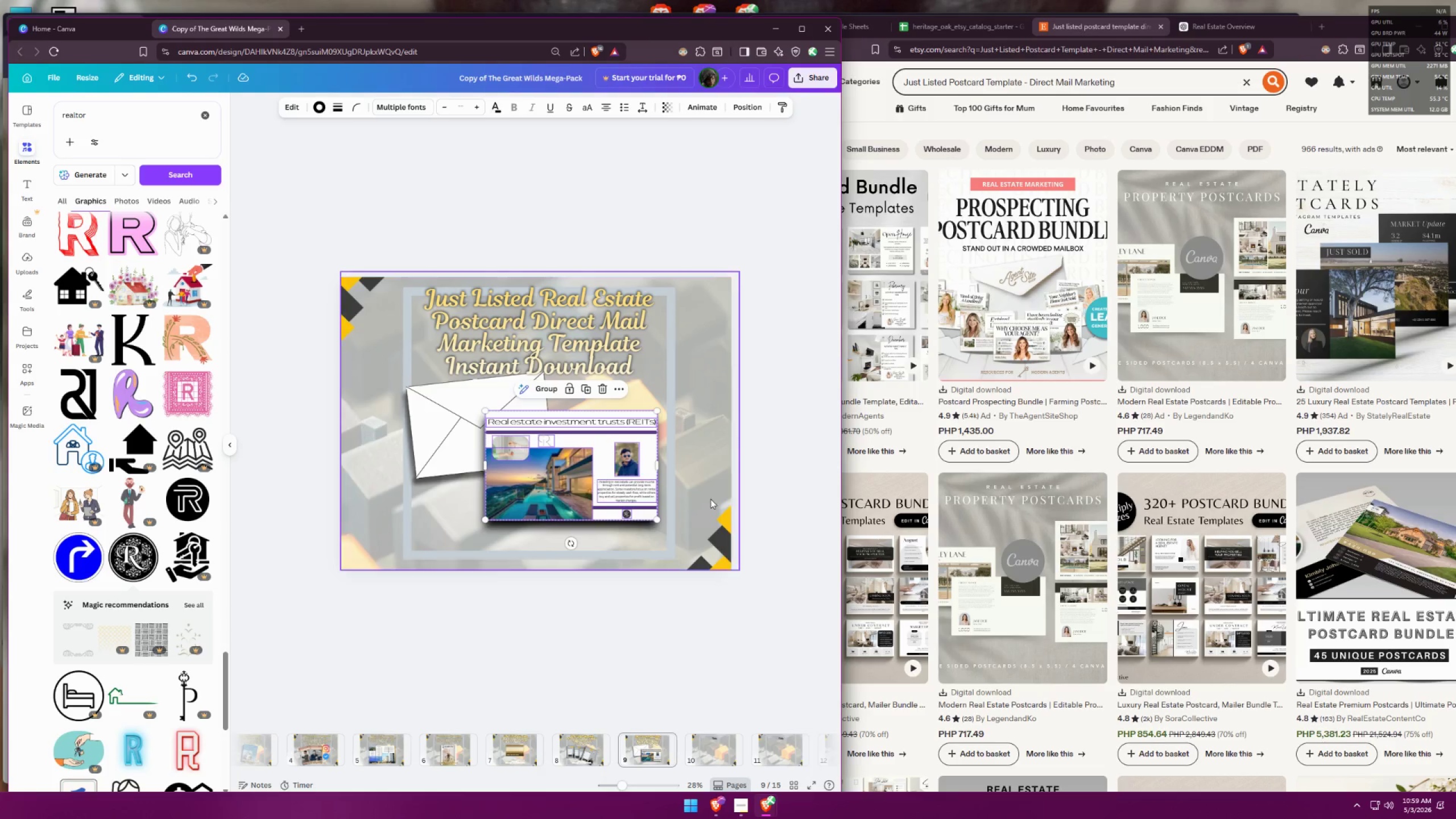 
left_click([714, 499])
 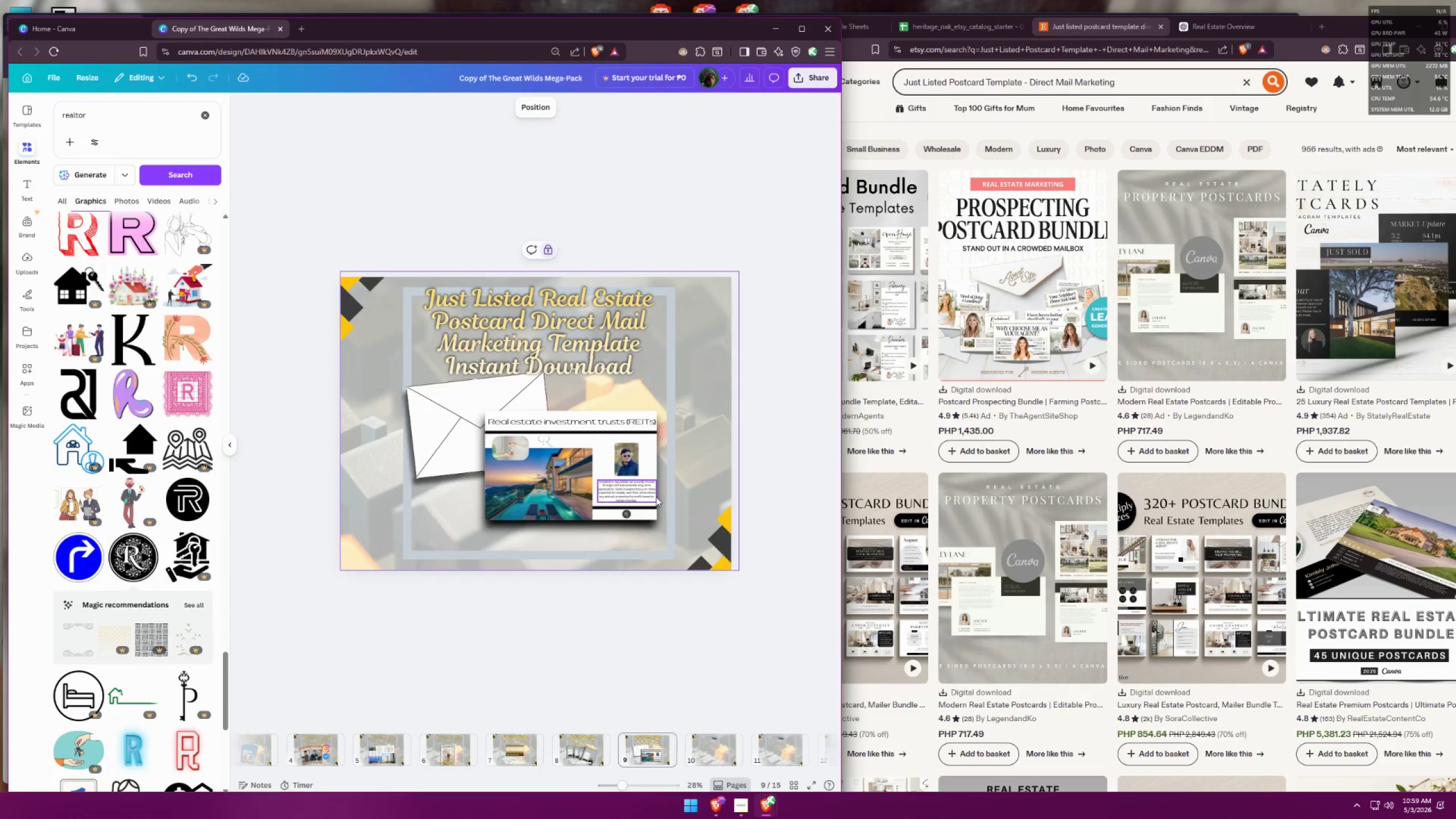 
left_click_drag(start_coordinate=[707, 543], to_coordinate=[445, 396])
 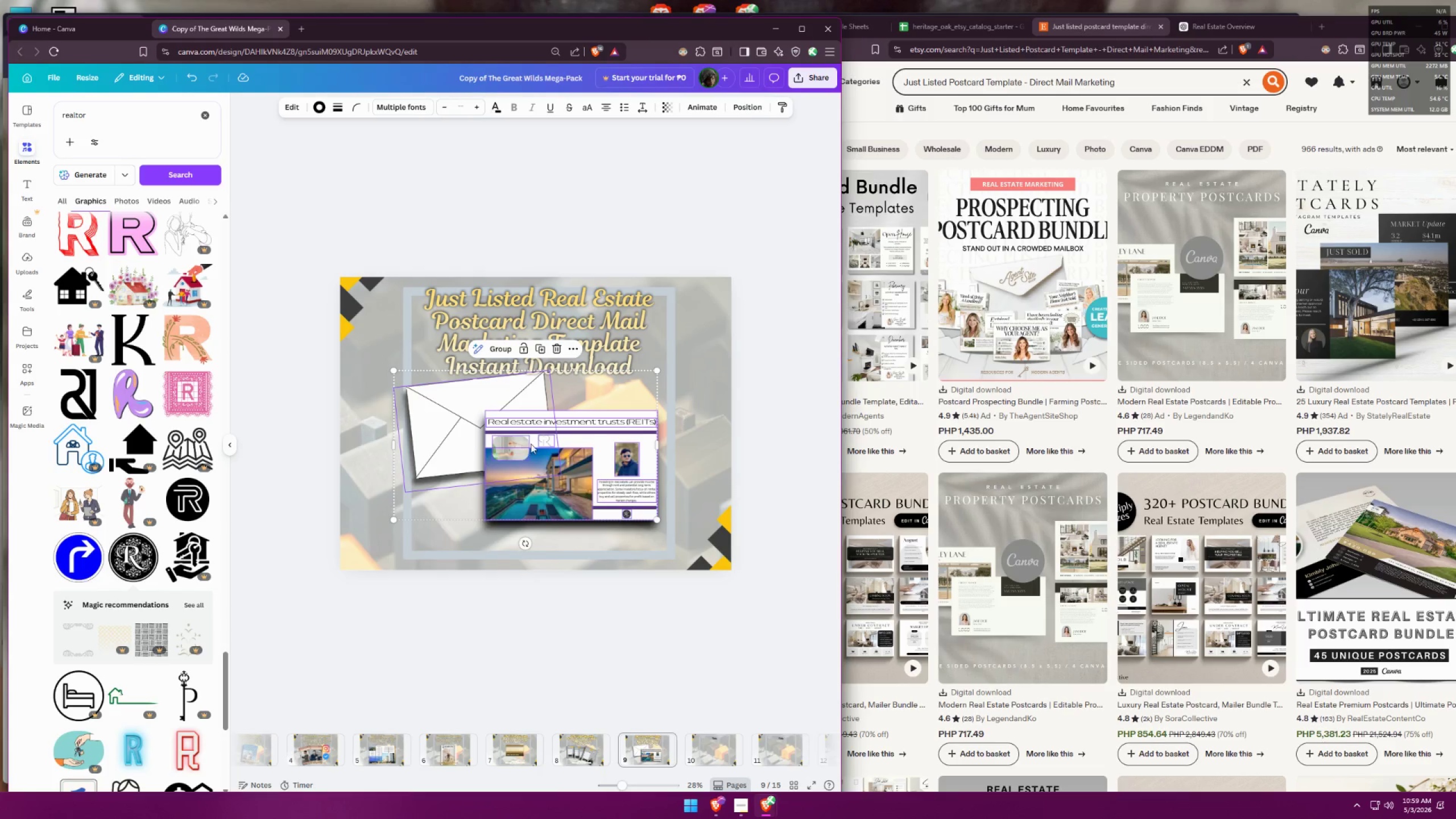 
left_click_drag(start_coordinate=[551, 456], to_coordinate=[561, 452])
 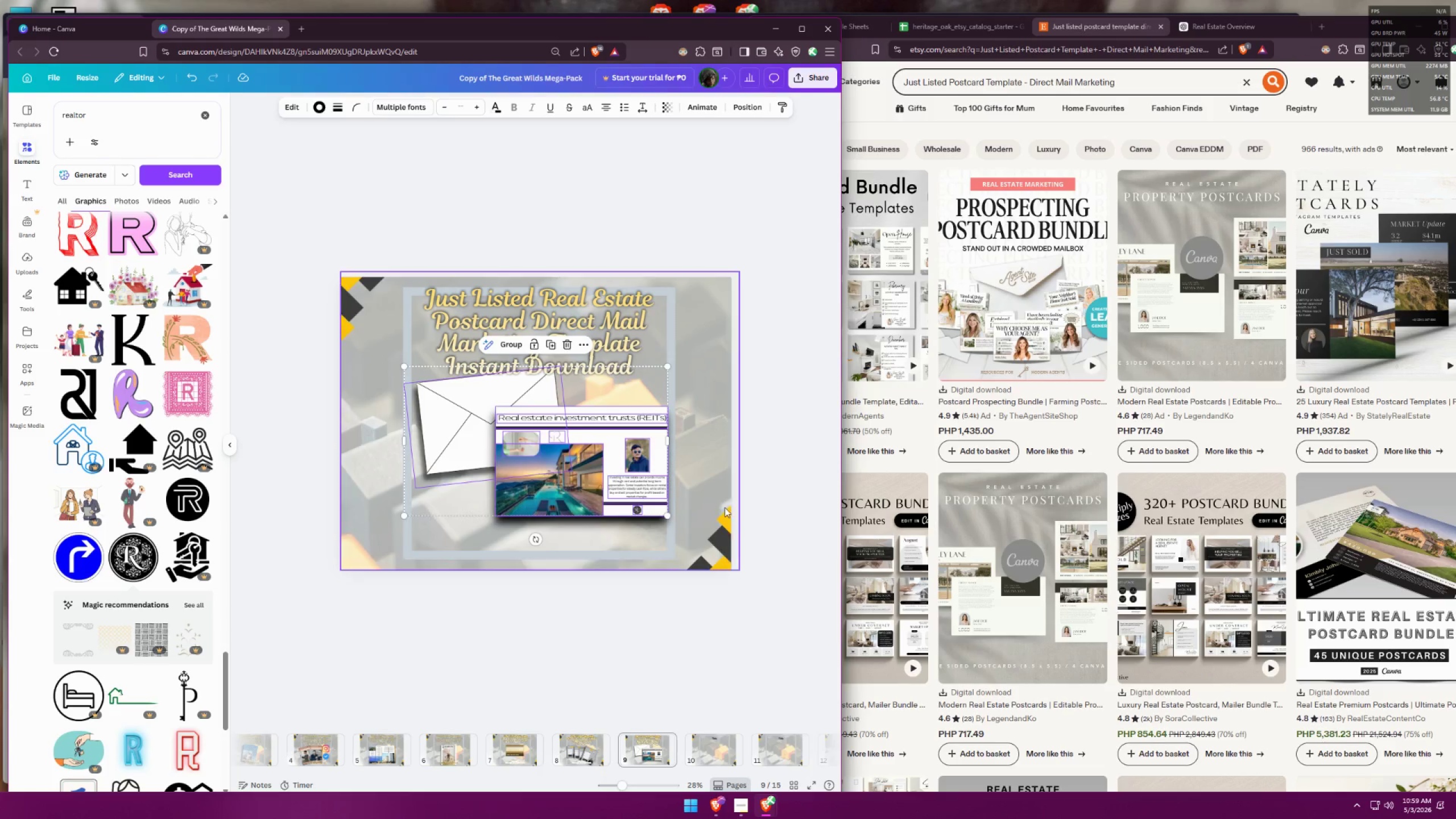 
left_click([725, 507])
 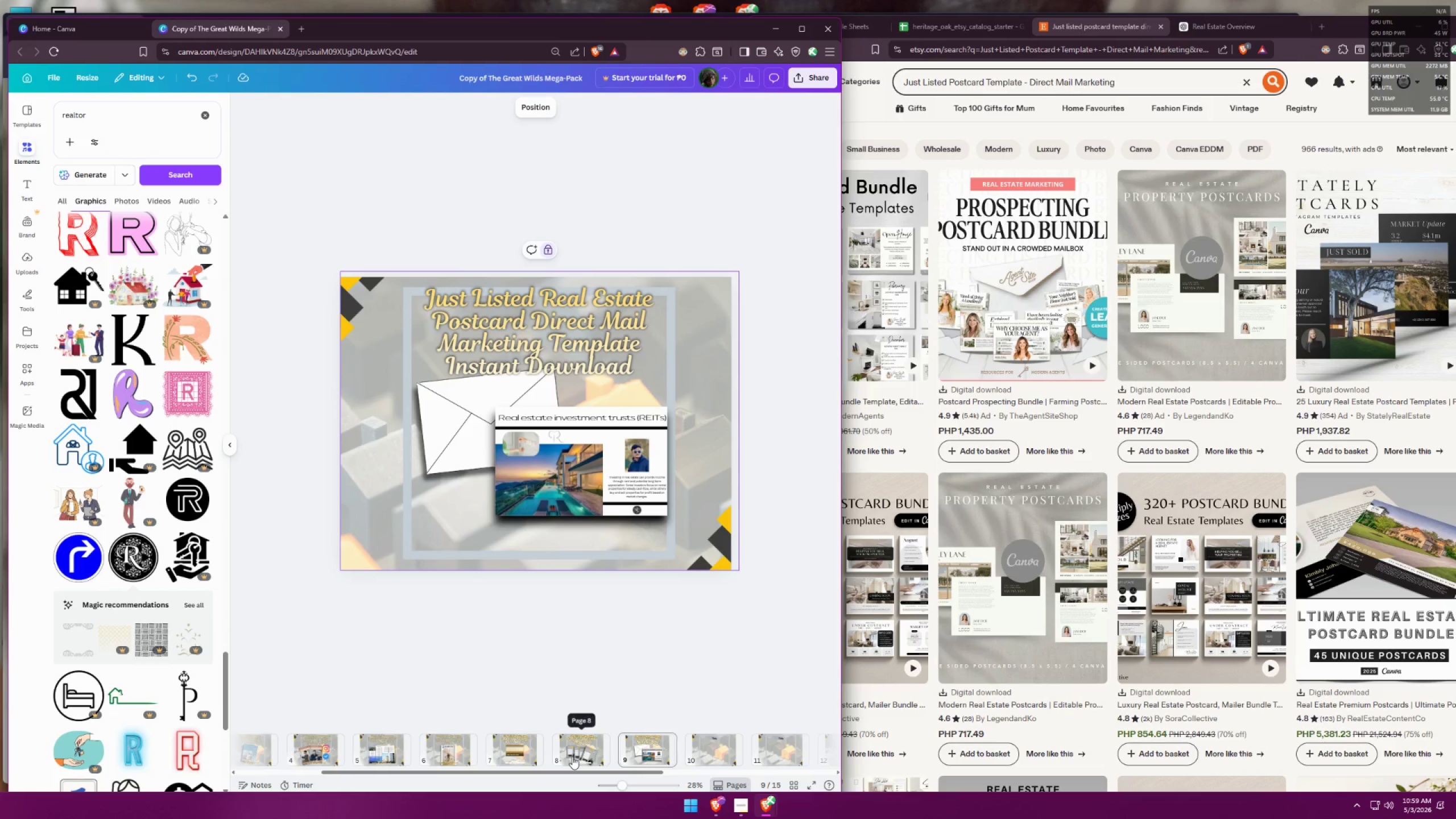 
left_click([572, 755])
 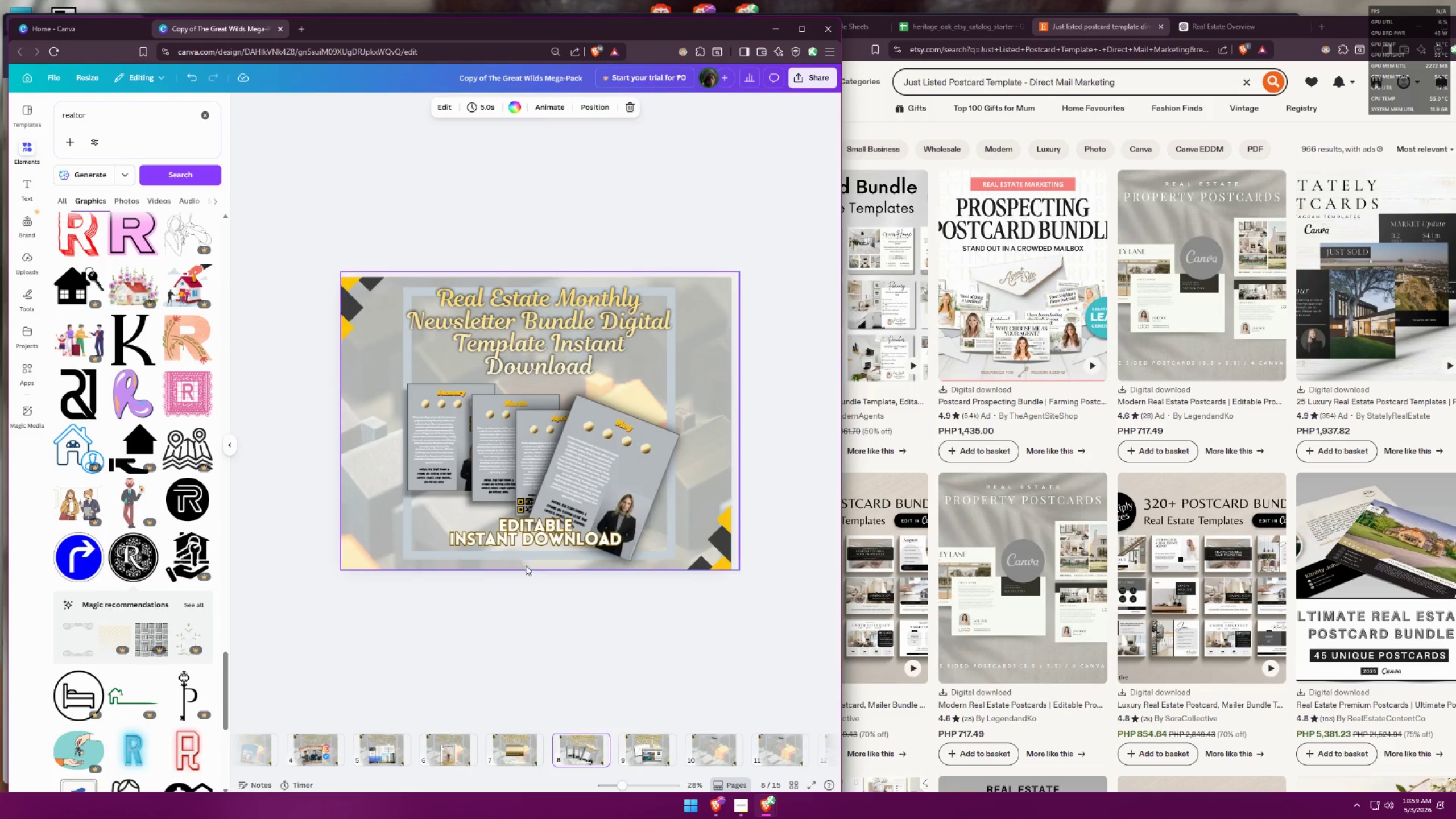 
left_click([532, 540])
 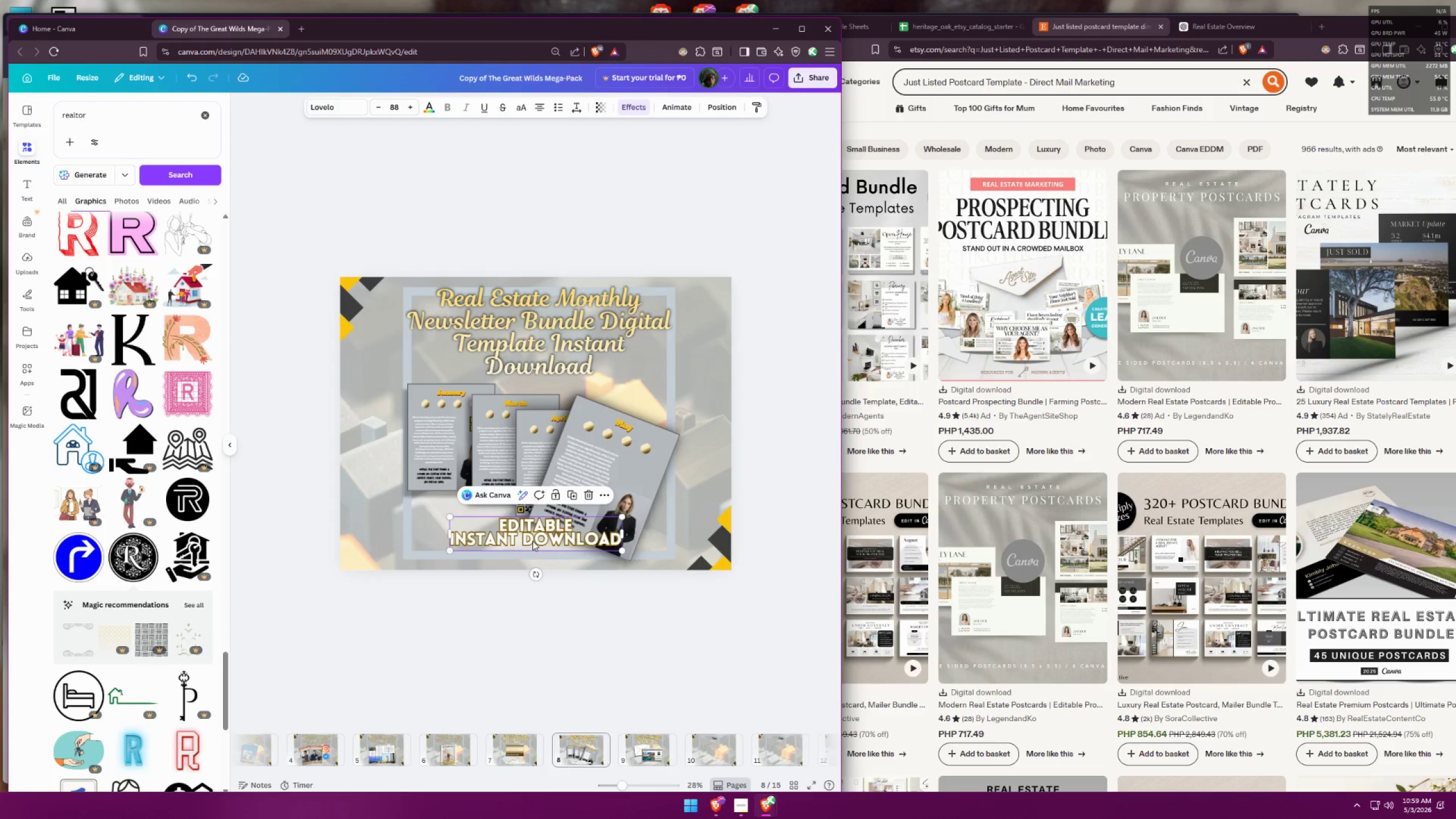 
key(Control+ControlLeft)
 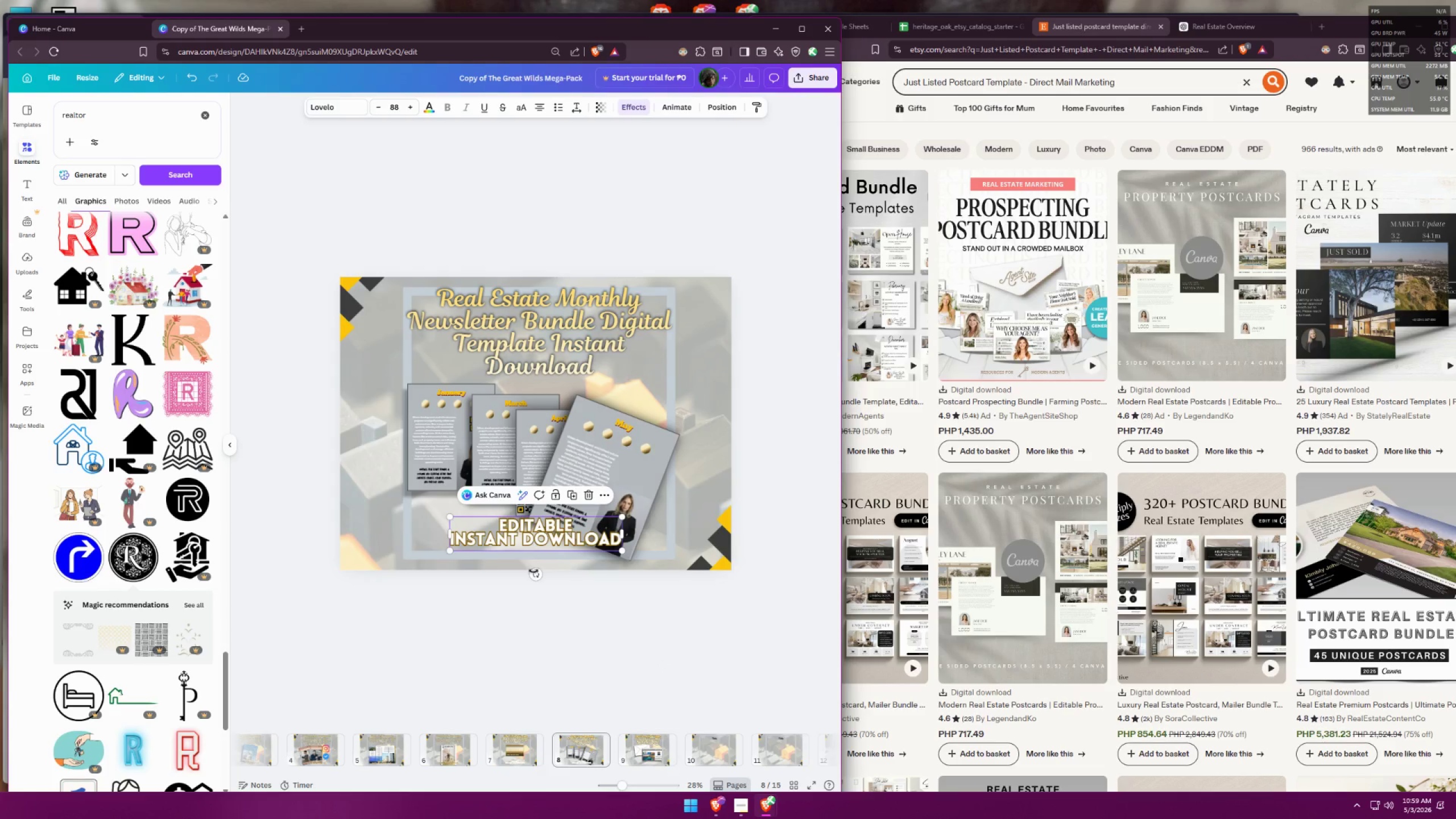 
key(Control+C)
 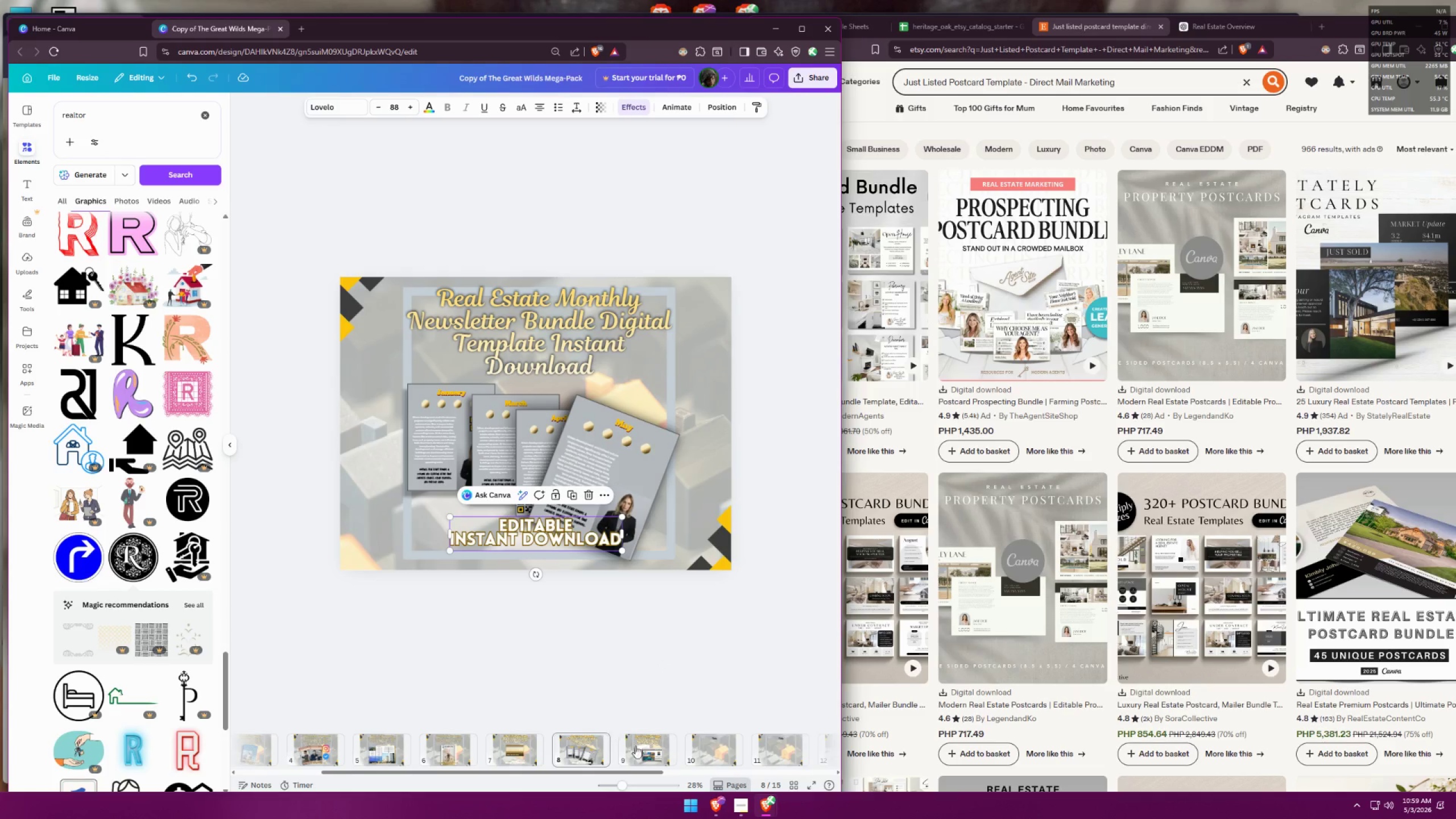 
key(Control+ControlLeft)
 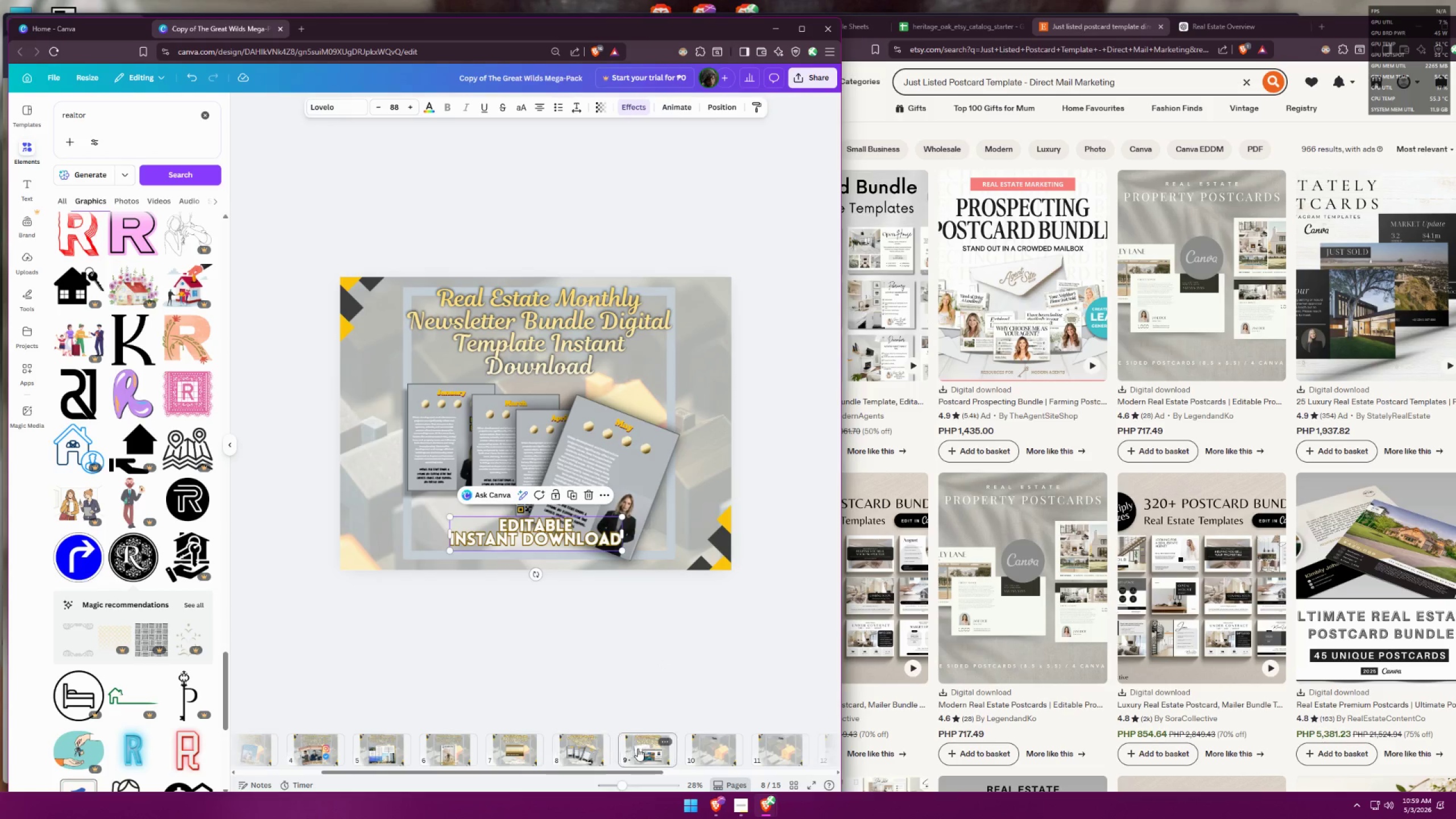 
key(Control+V)
 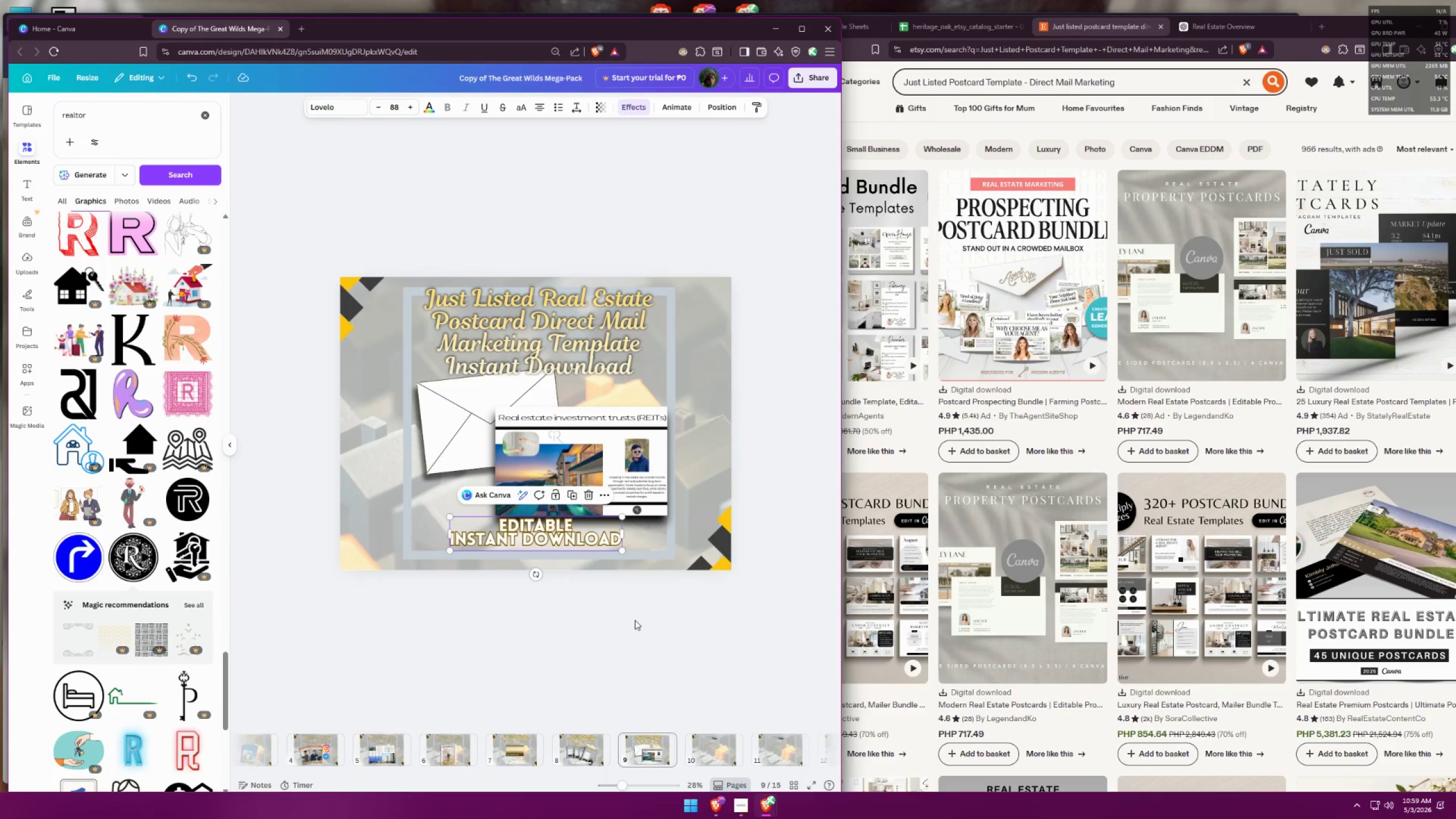 
left_click([643, 616])
 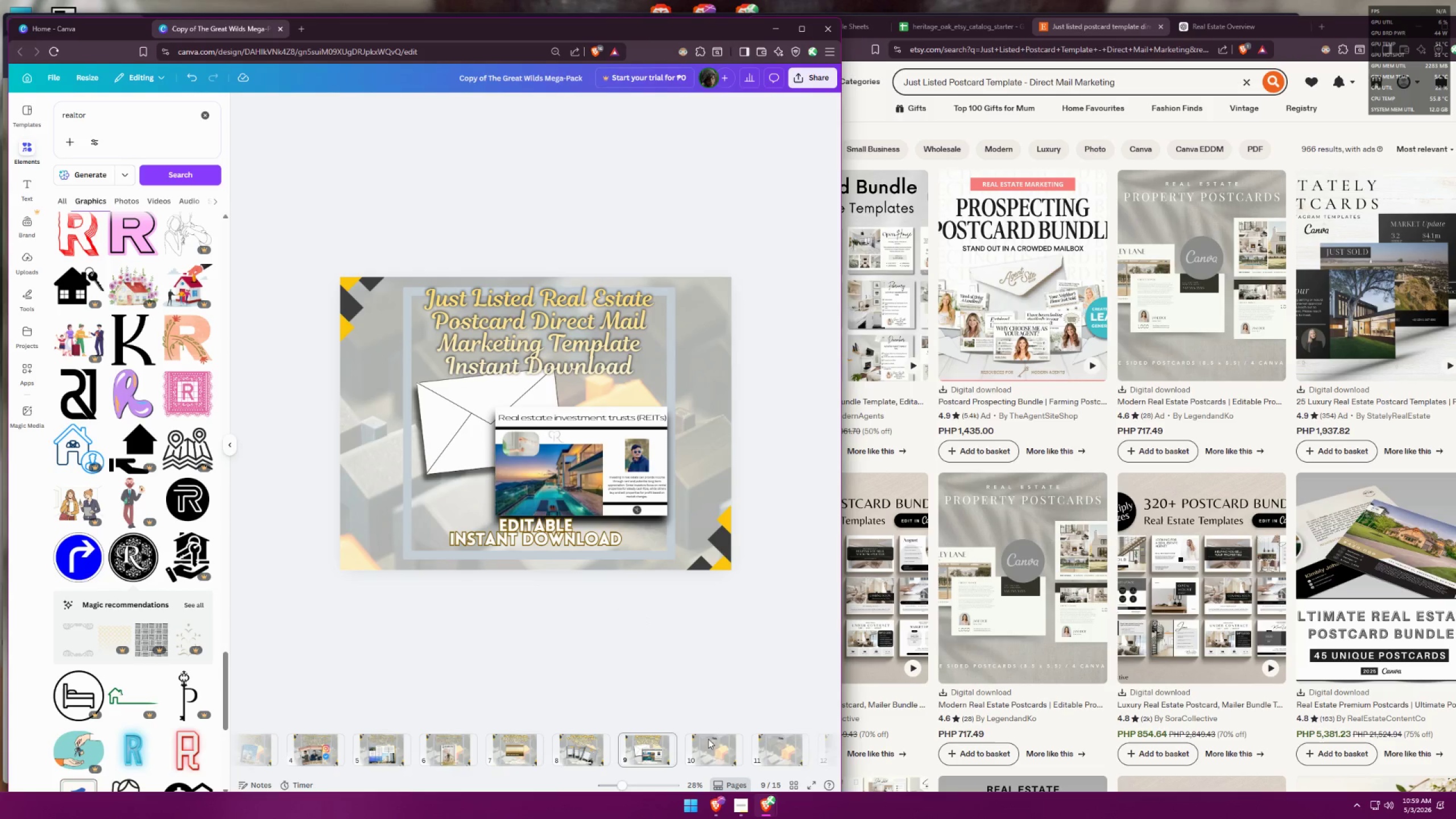 
left_click([716, 750])
 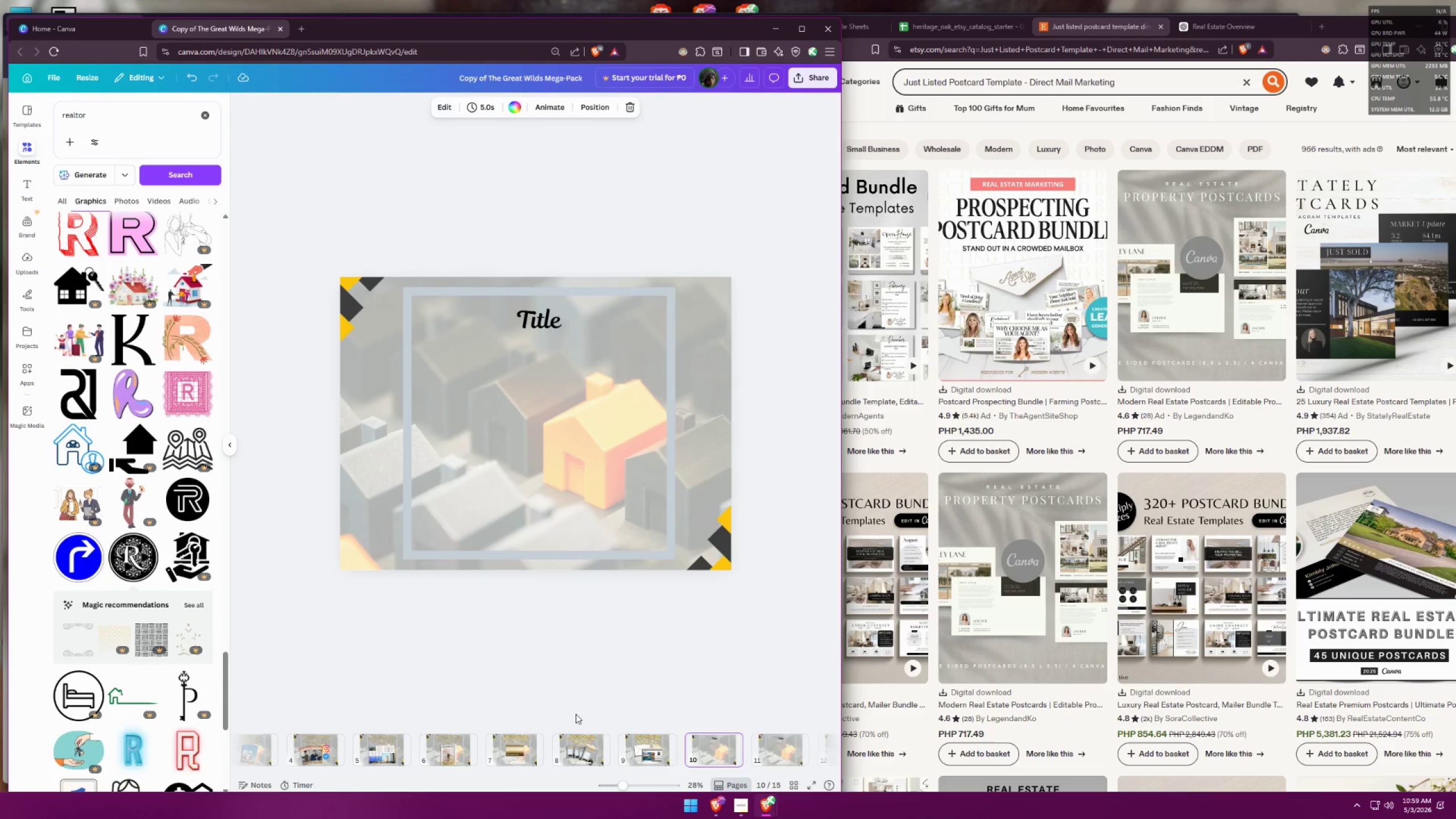 
left_click([636, 752])
 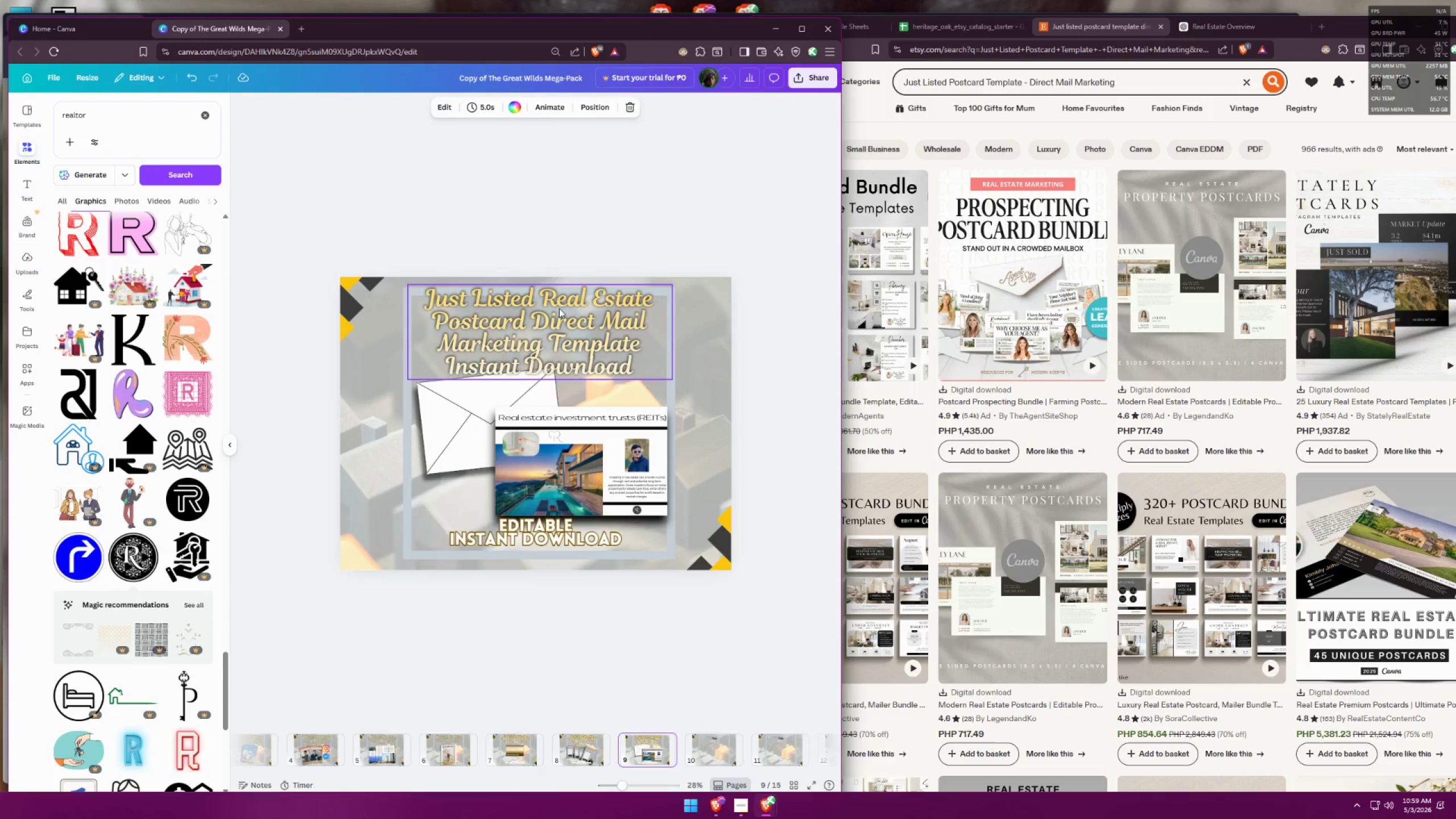 
left_click([559, 305])
 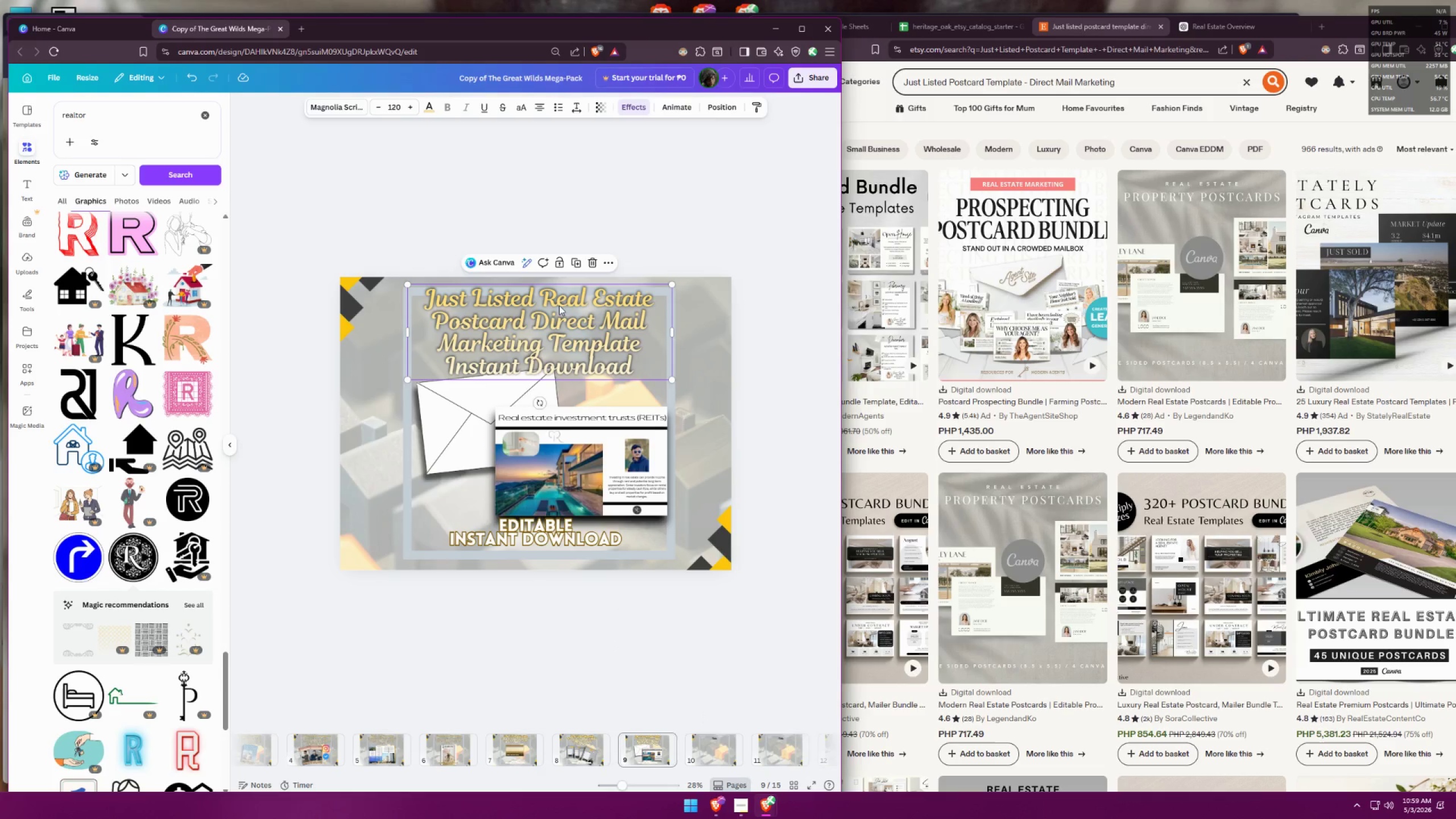 
key(Control+ControlLeft)
 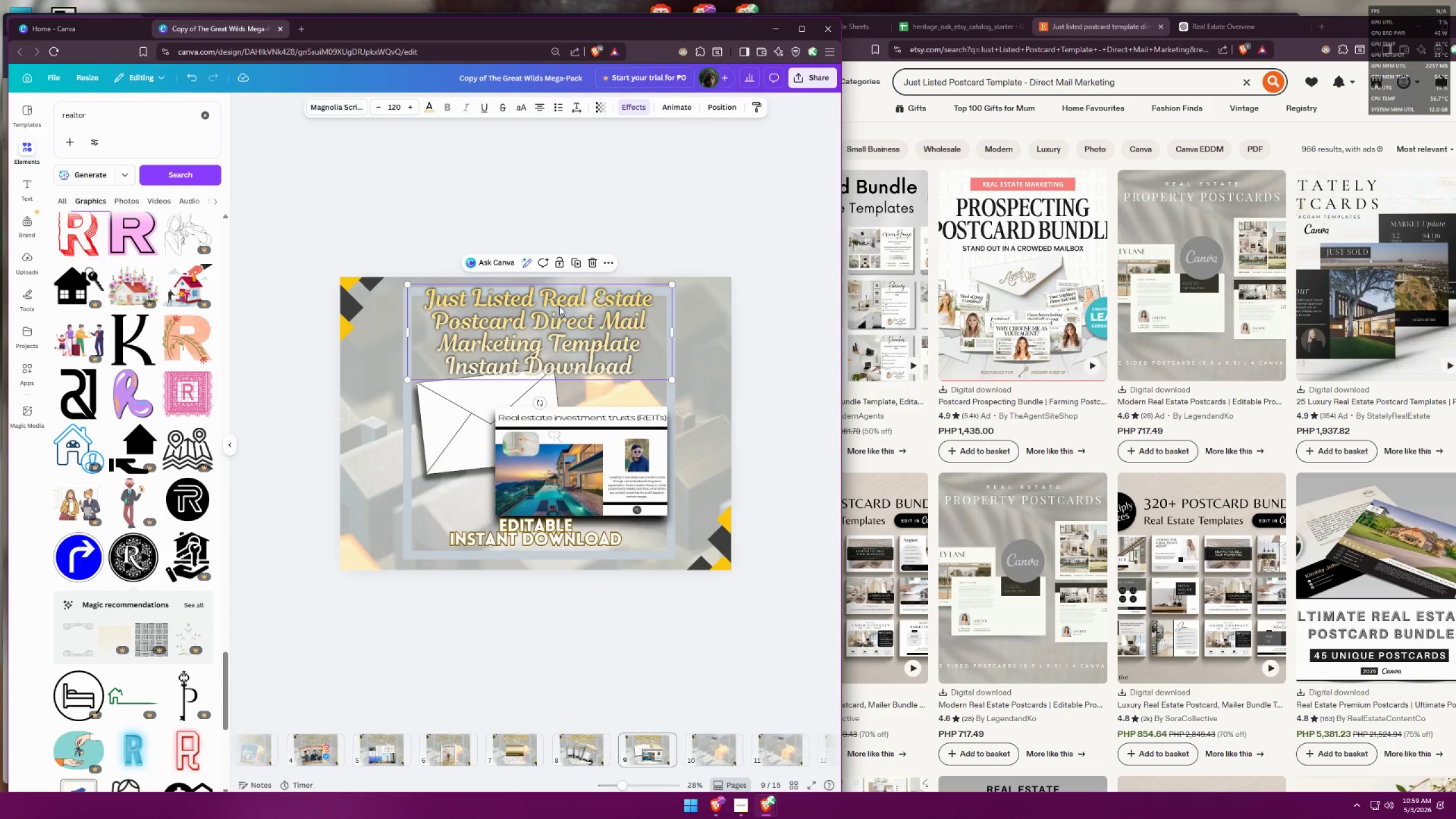 
key(Control+C)
 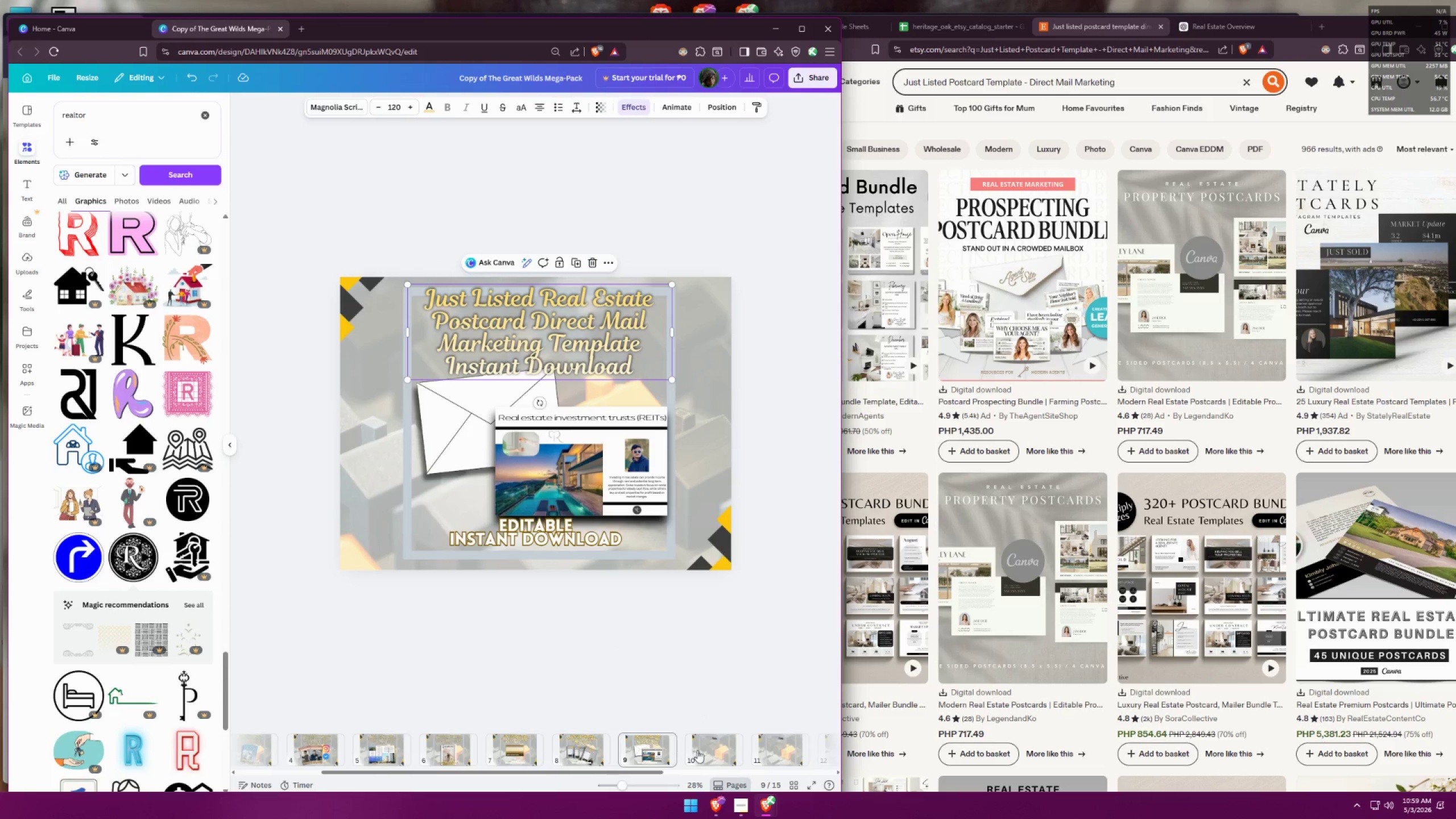 
left_click([708, 760])
 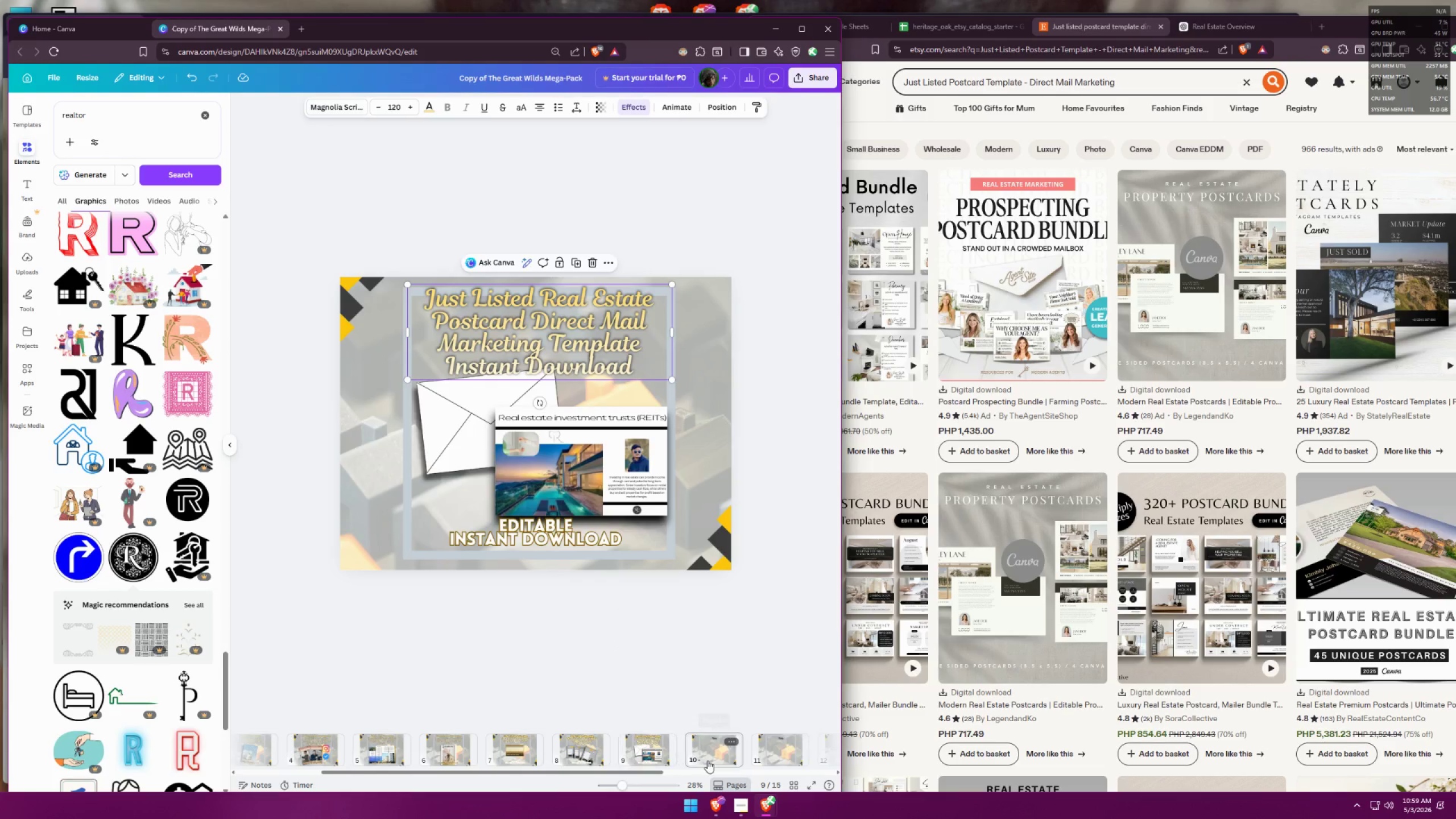 
key(Control+ControlLeft)
 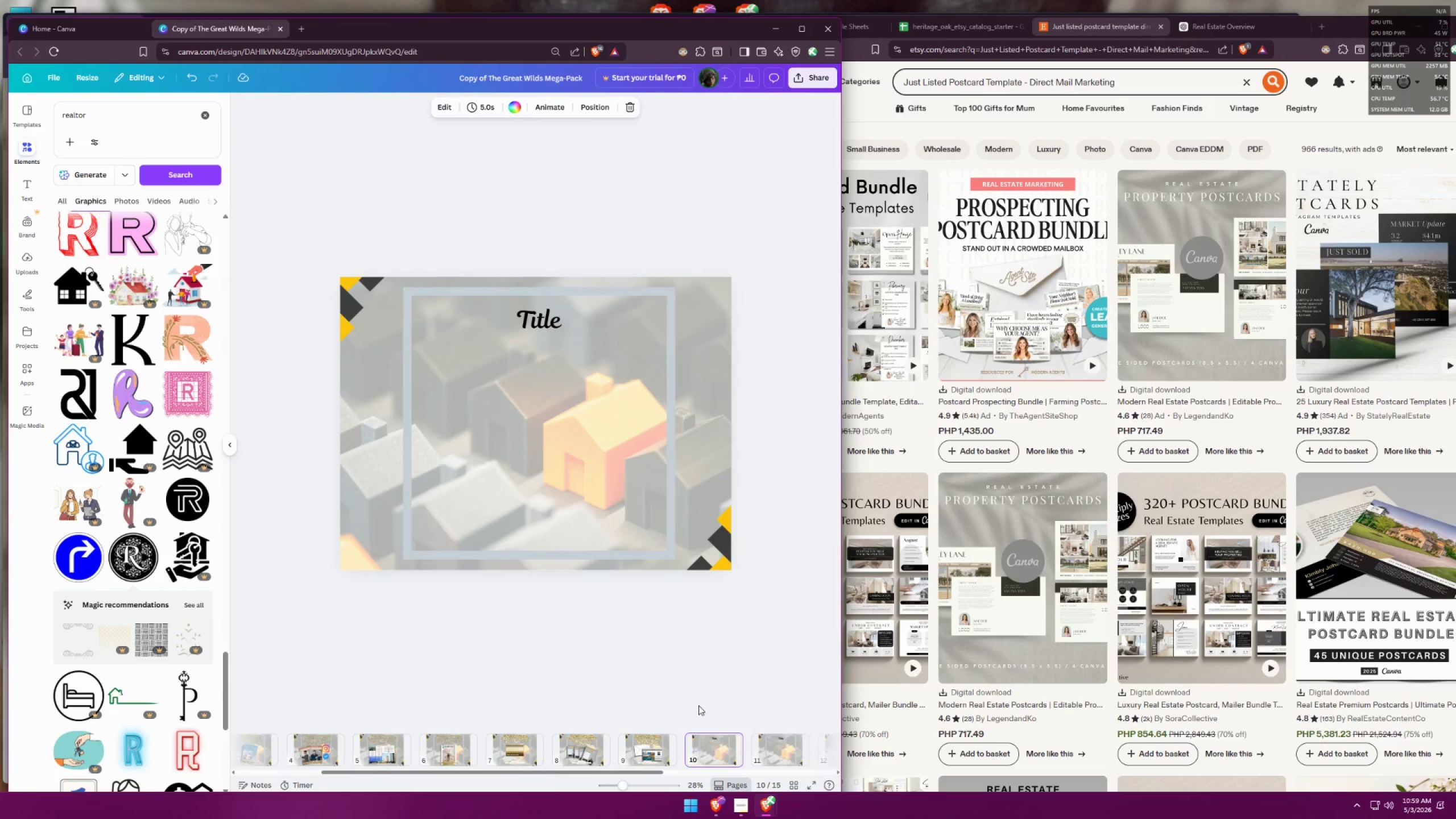 
key(Control+V)
 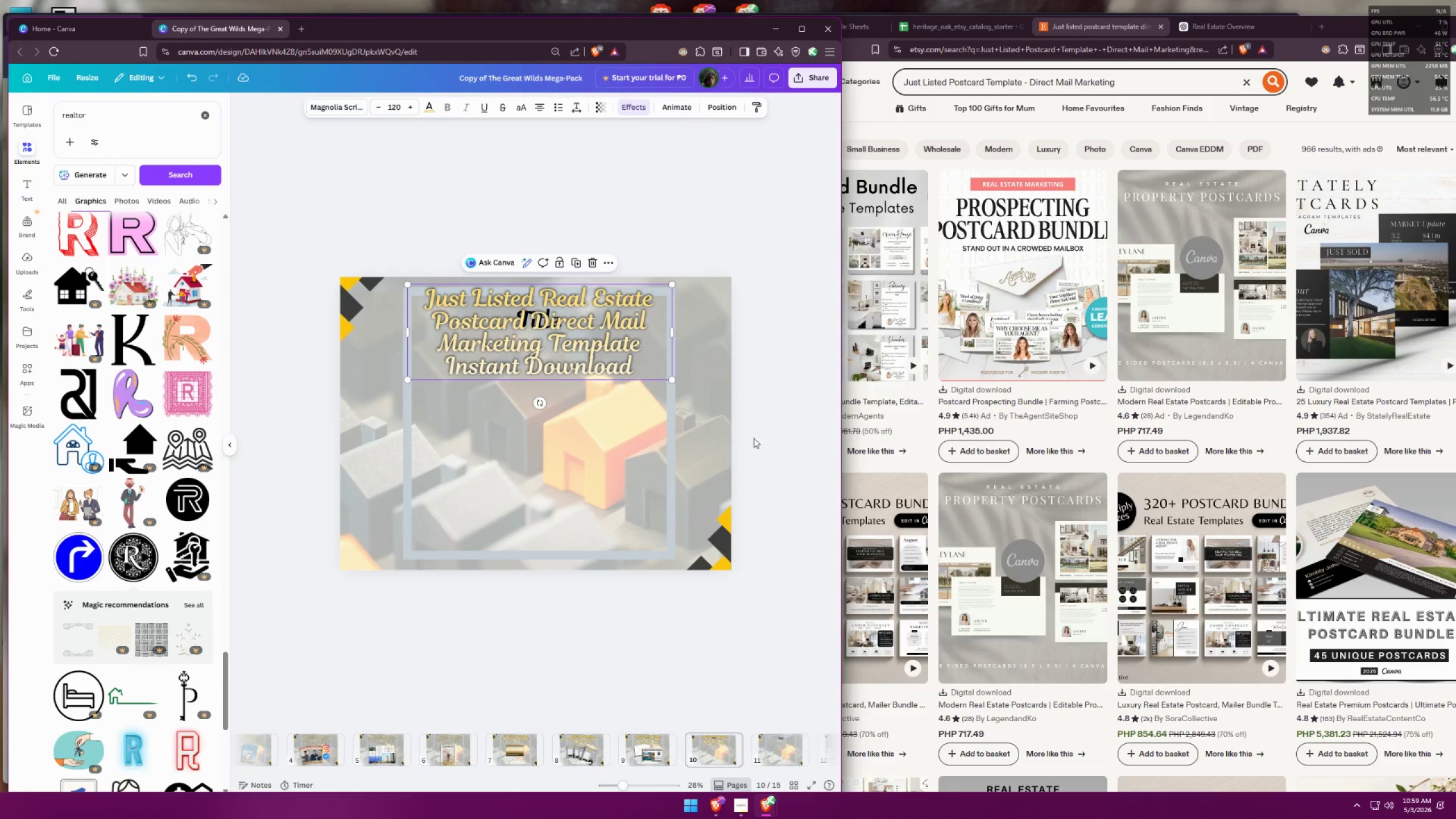 
key(Control+ControlLeft)
 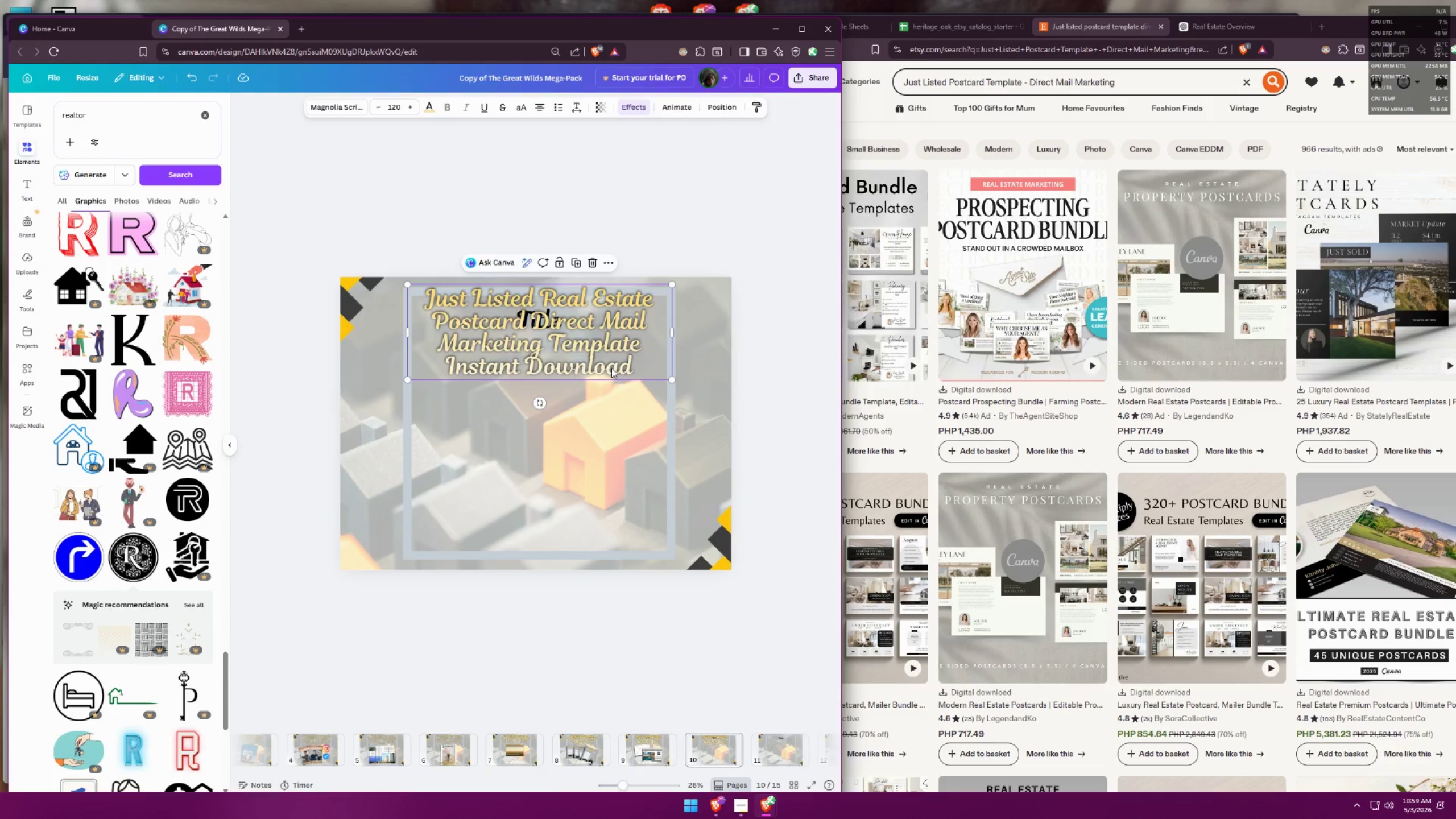 
key(Control+Z)
 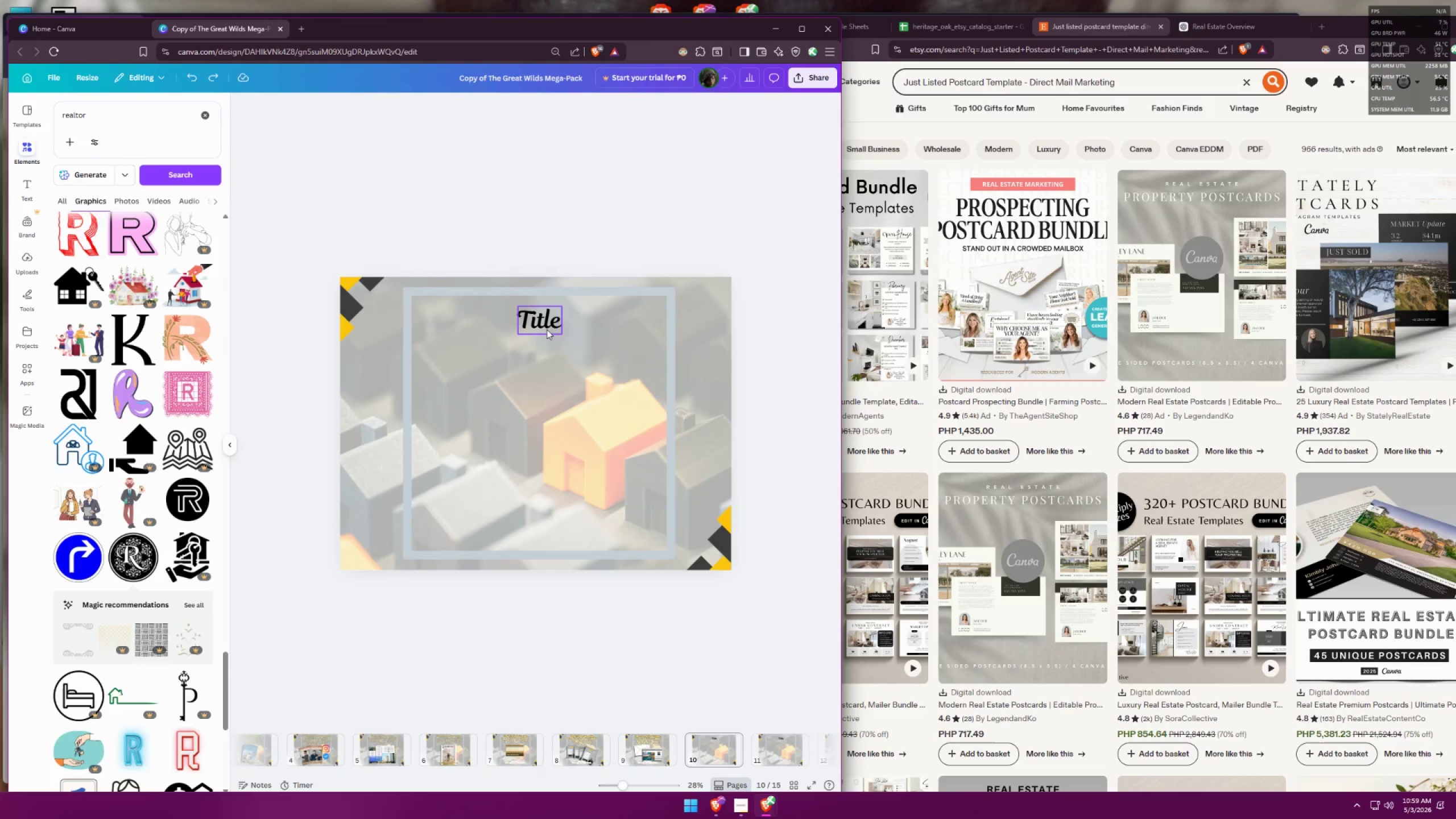 
left_click([535, 321])
 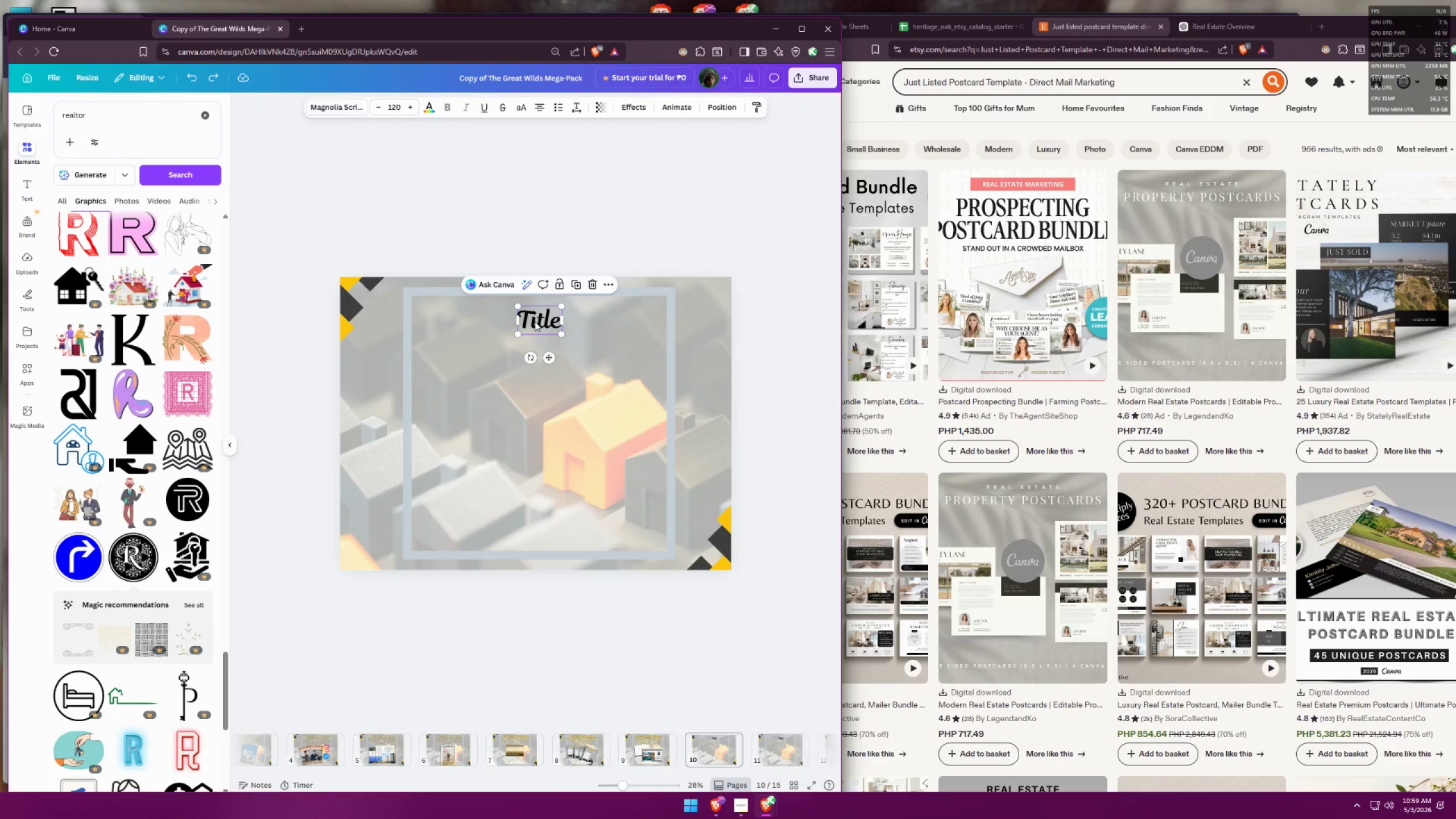 
key(Backspace)
 